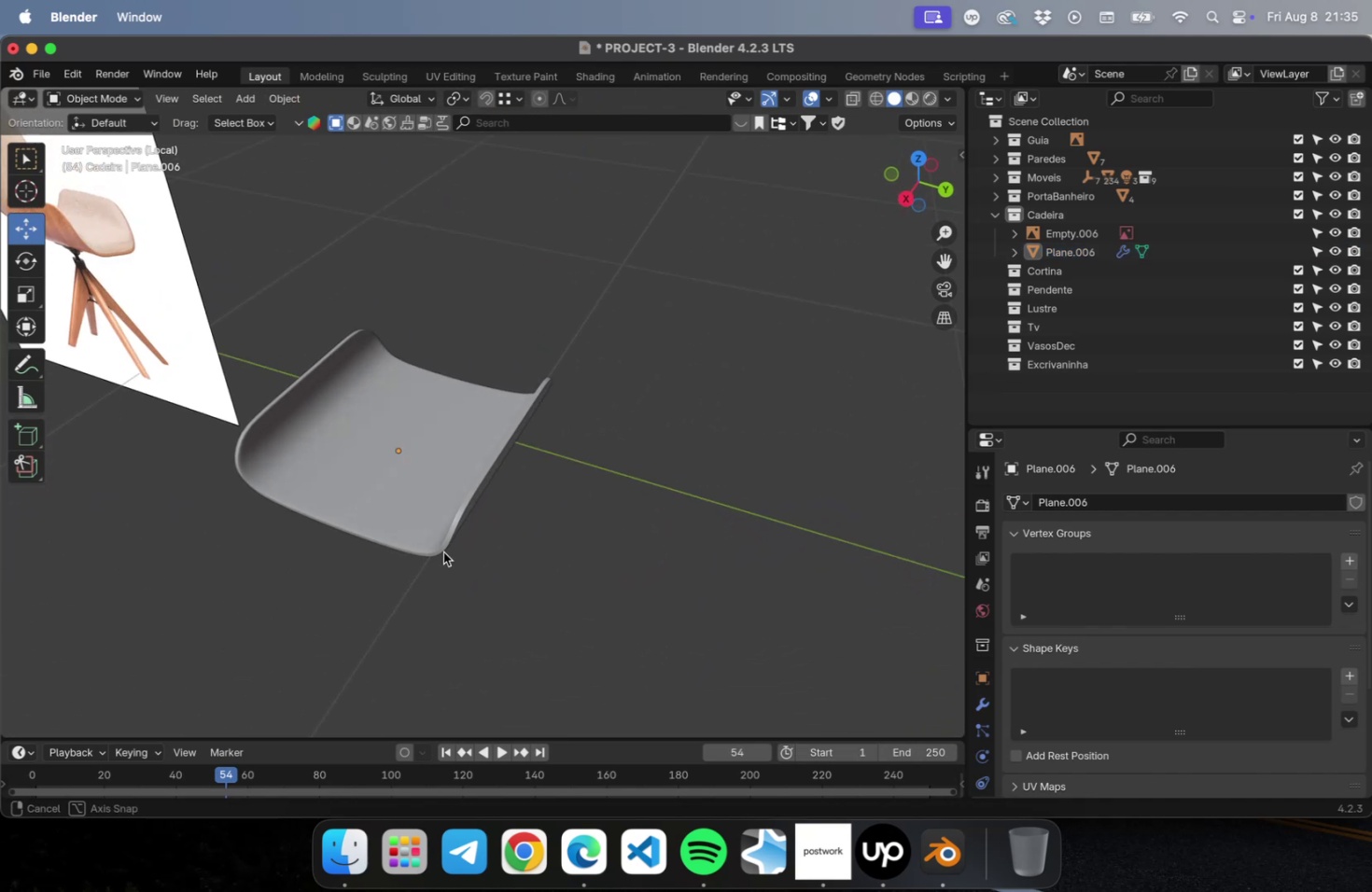 
hold_key(key=ShiftLeft, duration=0.38)
 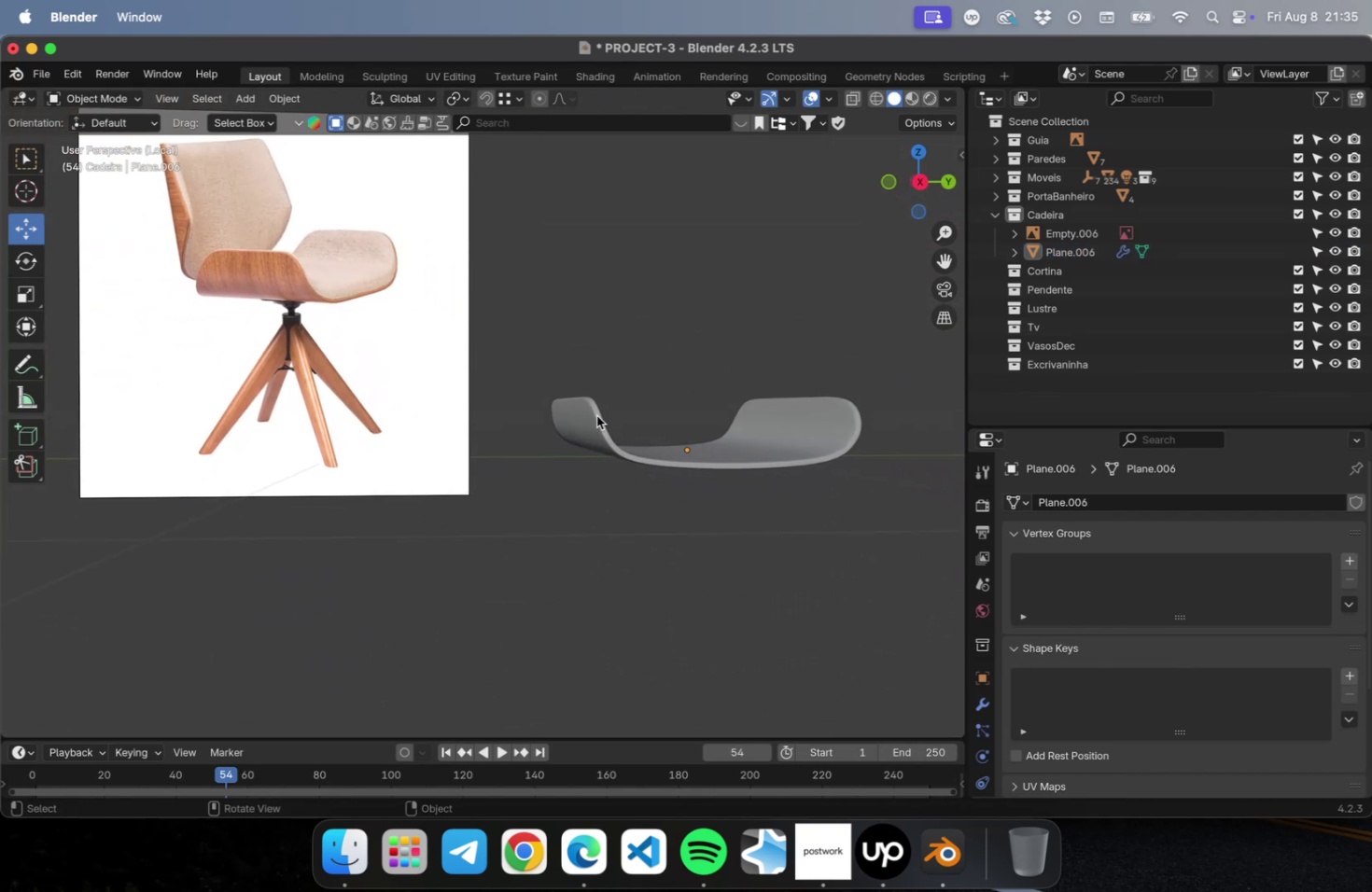 
hold_key(key=ShiftLeft, duration=0.33)
 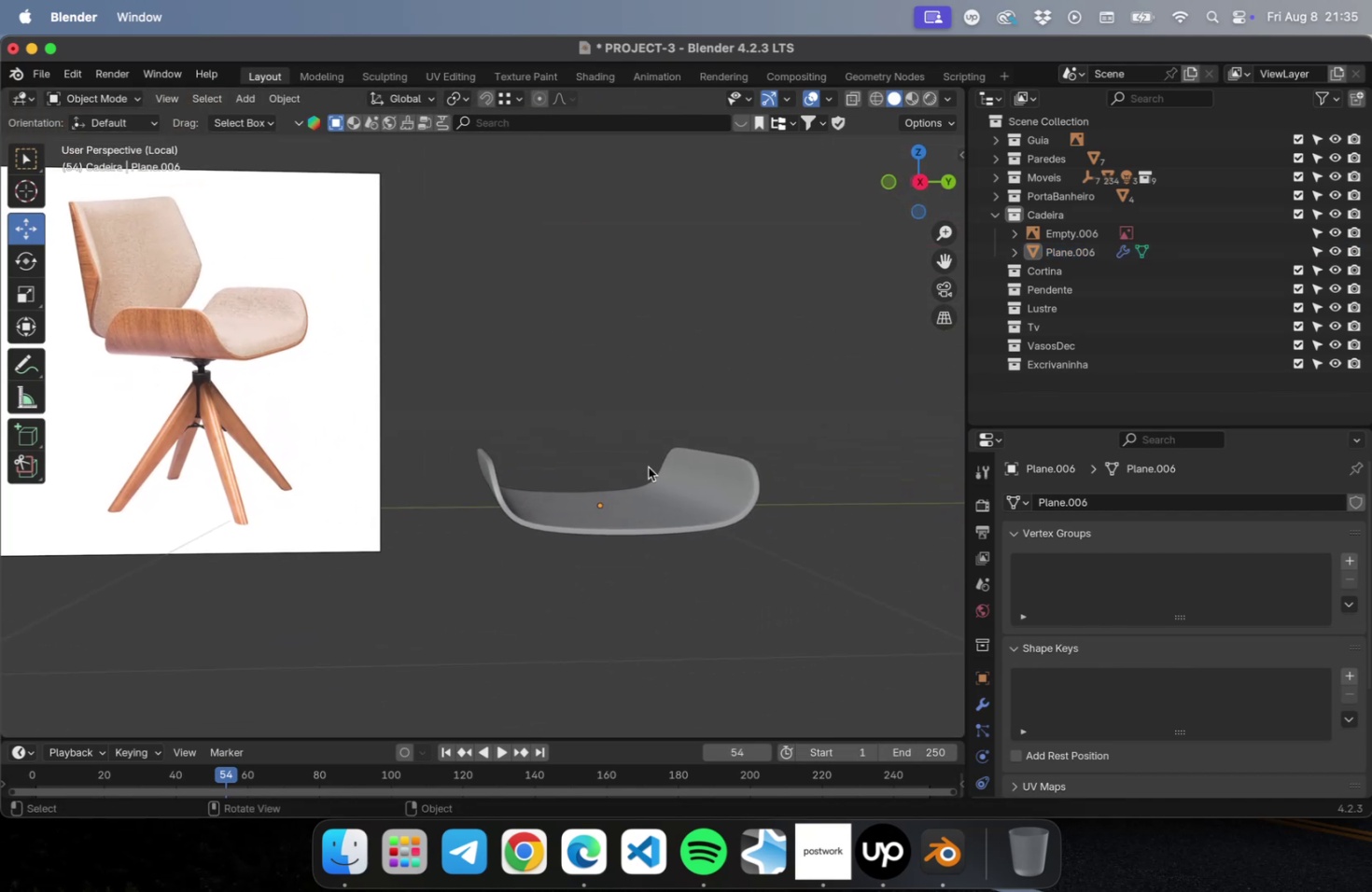 
key(Tab)
 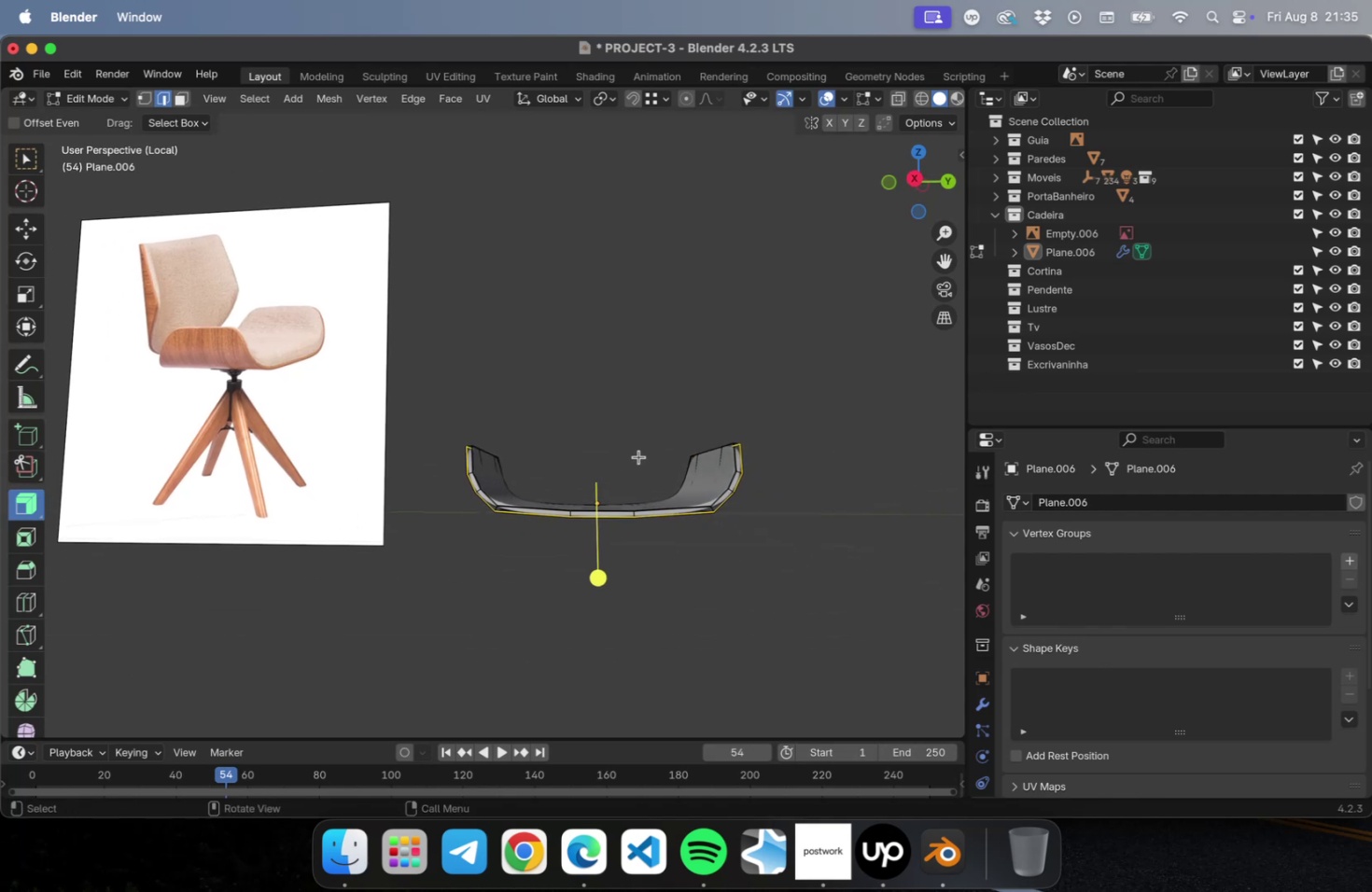 
key(Tab)
 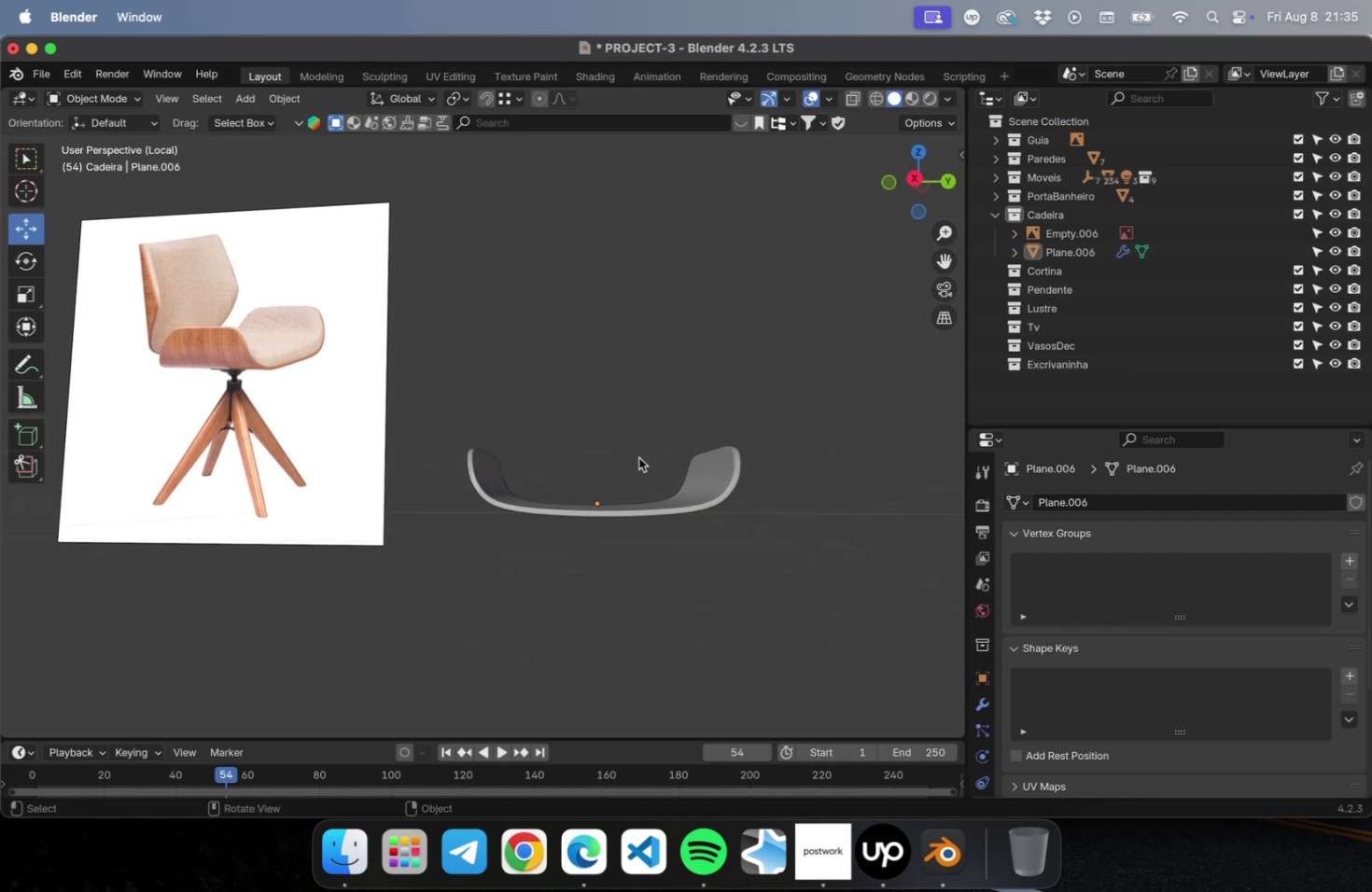 
key(Meta+0)
 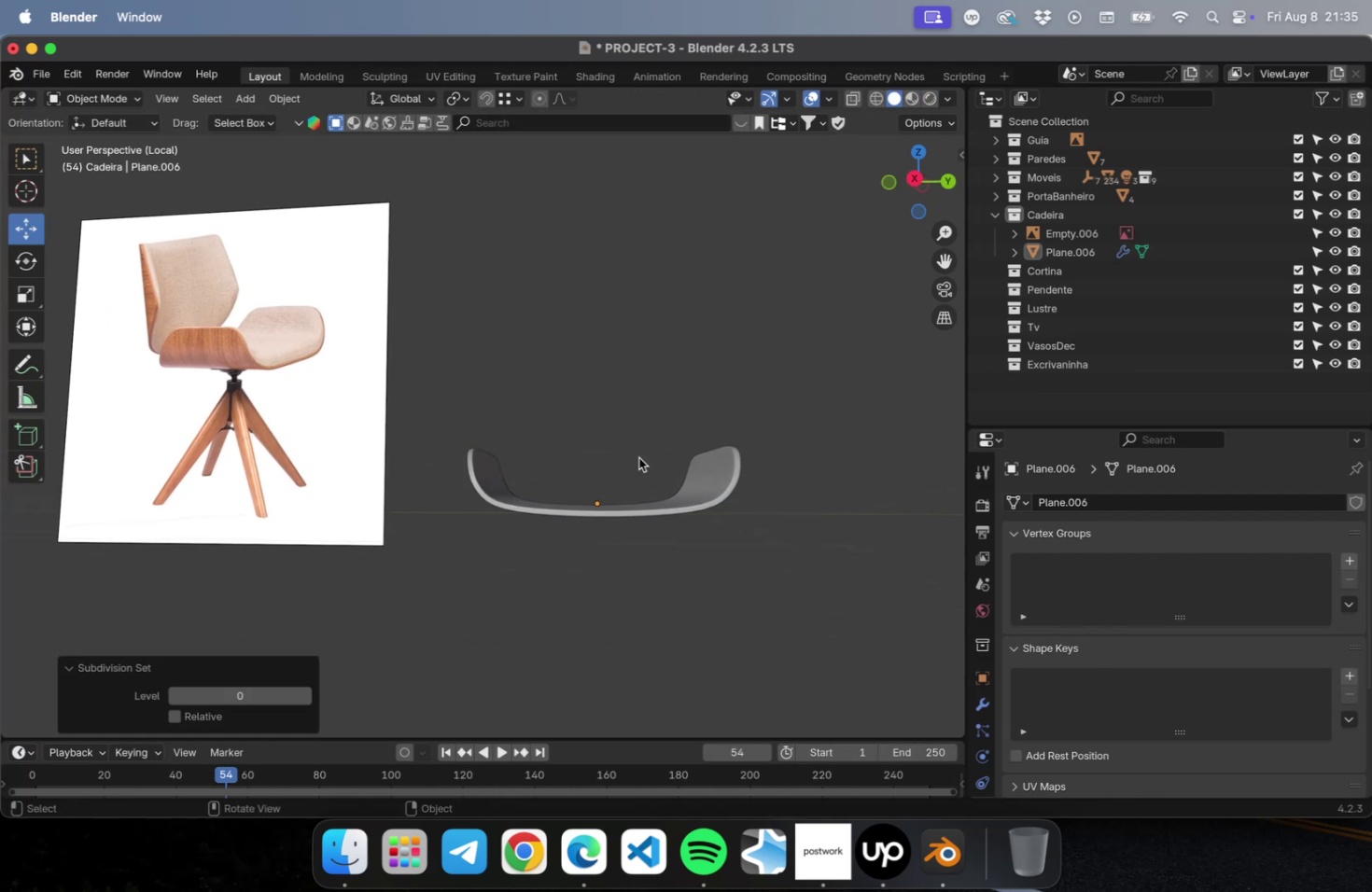 
key(NumLock)
 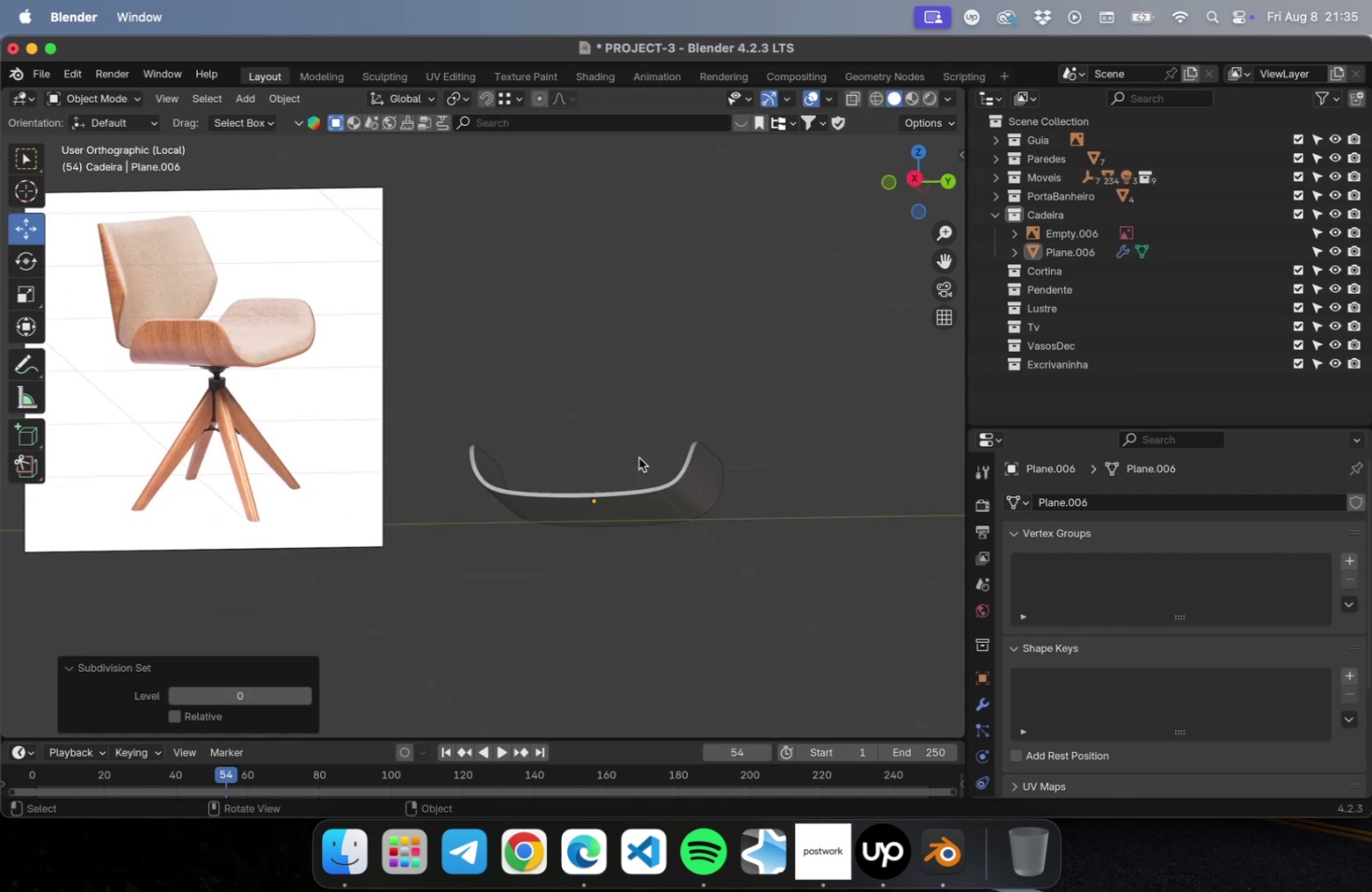 
key(Numpad3)
 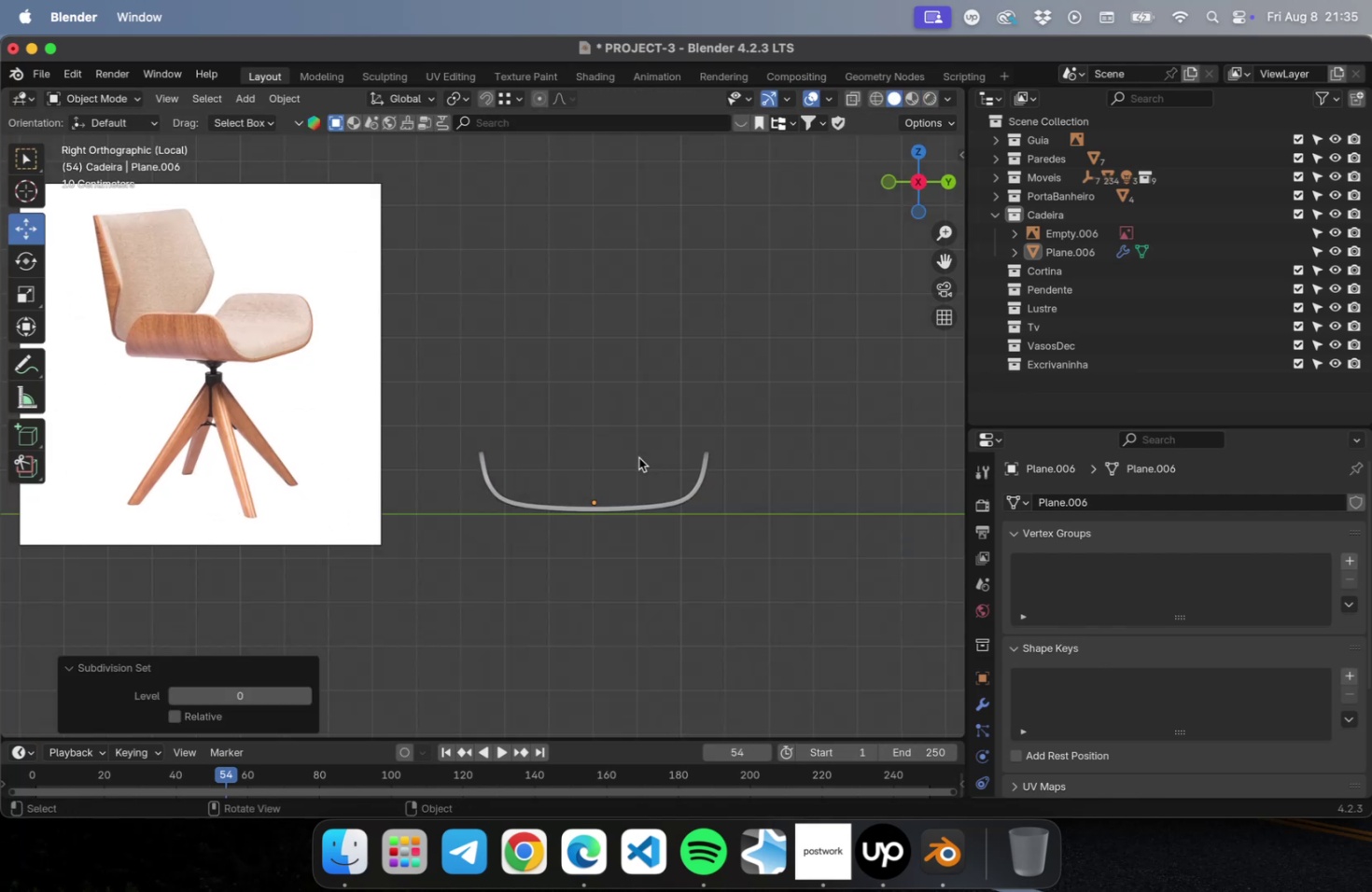 
scroll: coordinate [648, 468], scroll_direction: up, amount: 10.0
 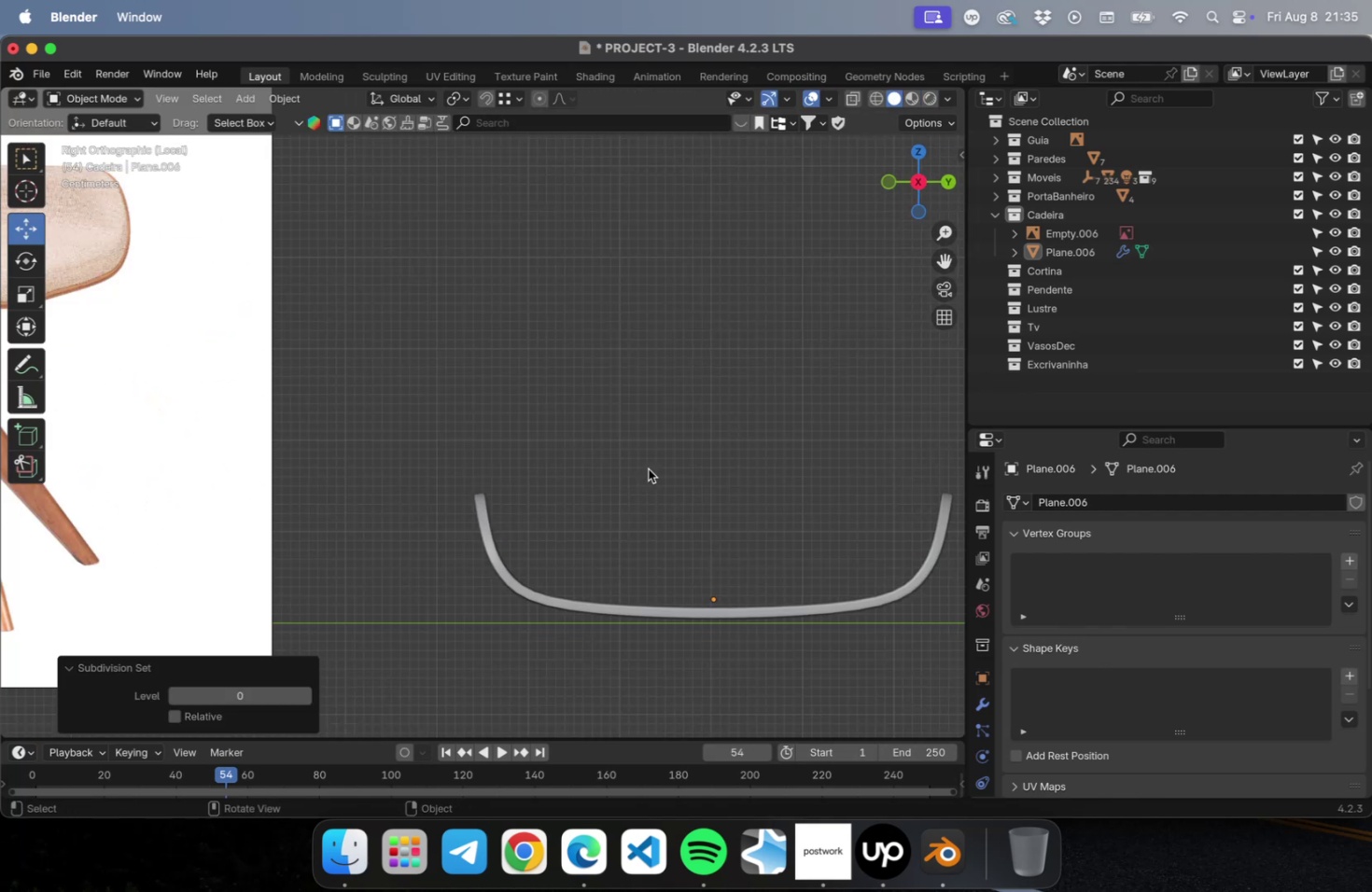 
hold_key(key=ShiftLeft, duration=0.43)
 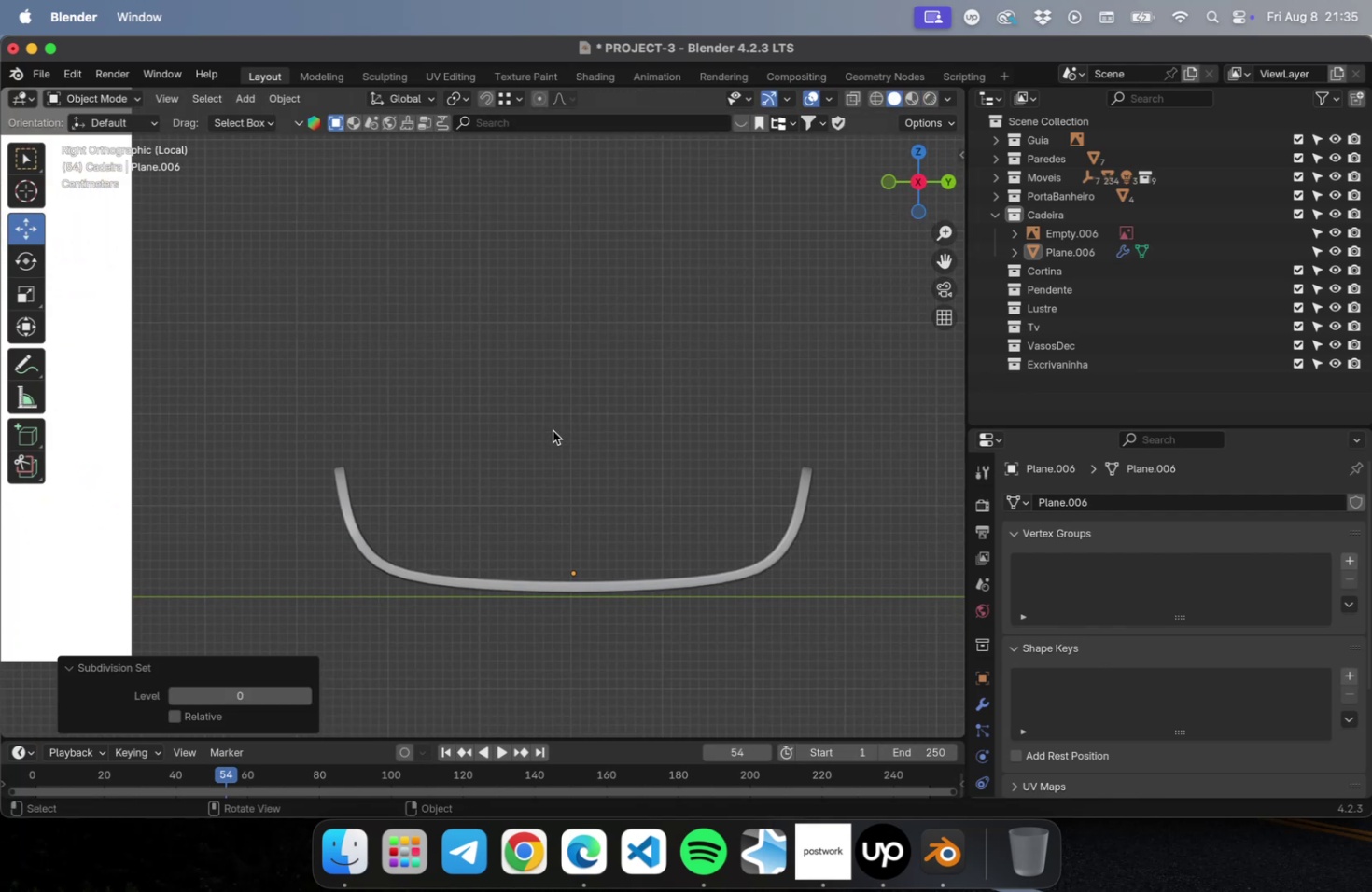 
left_click_drag(start_coordinate=[555, 437], to_coordinate=[637, 631])
 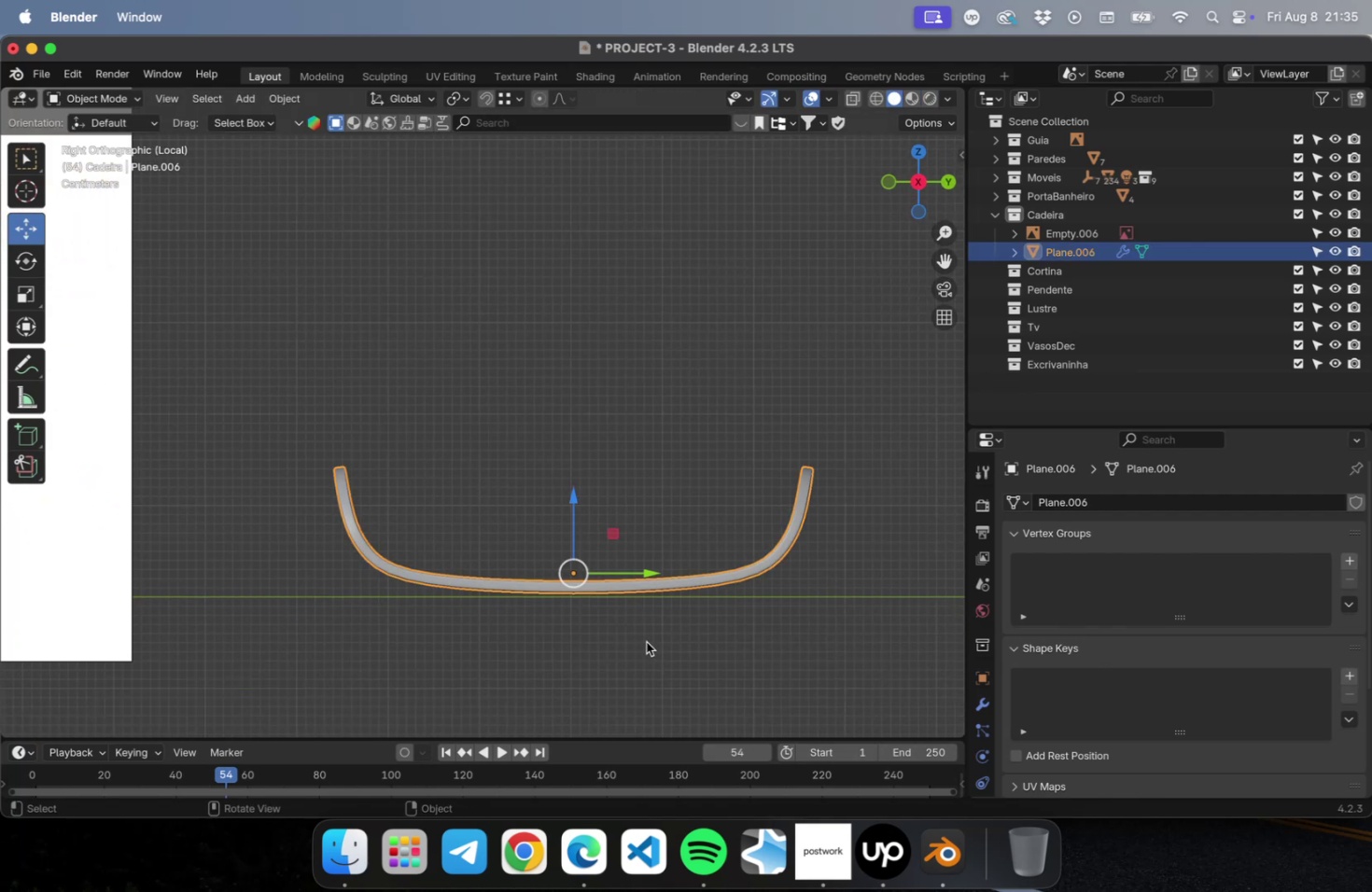 
key(Tab)
 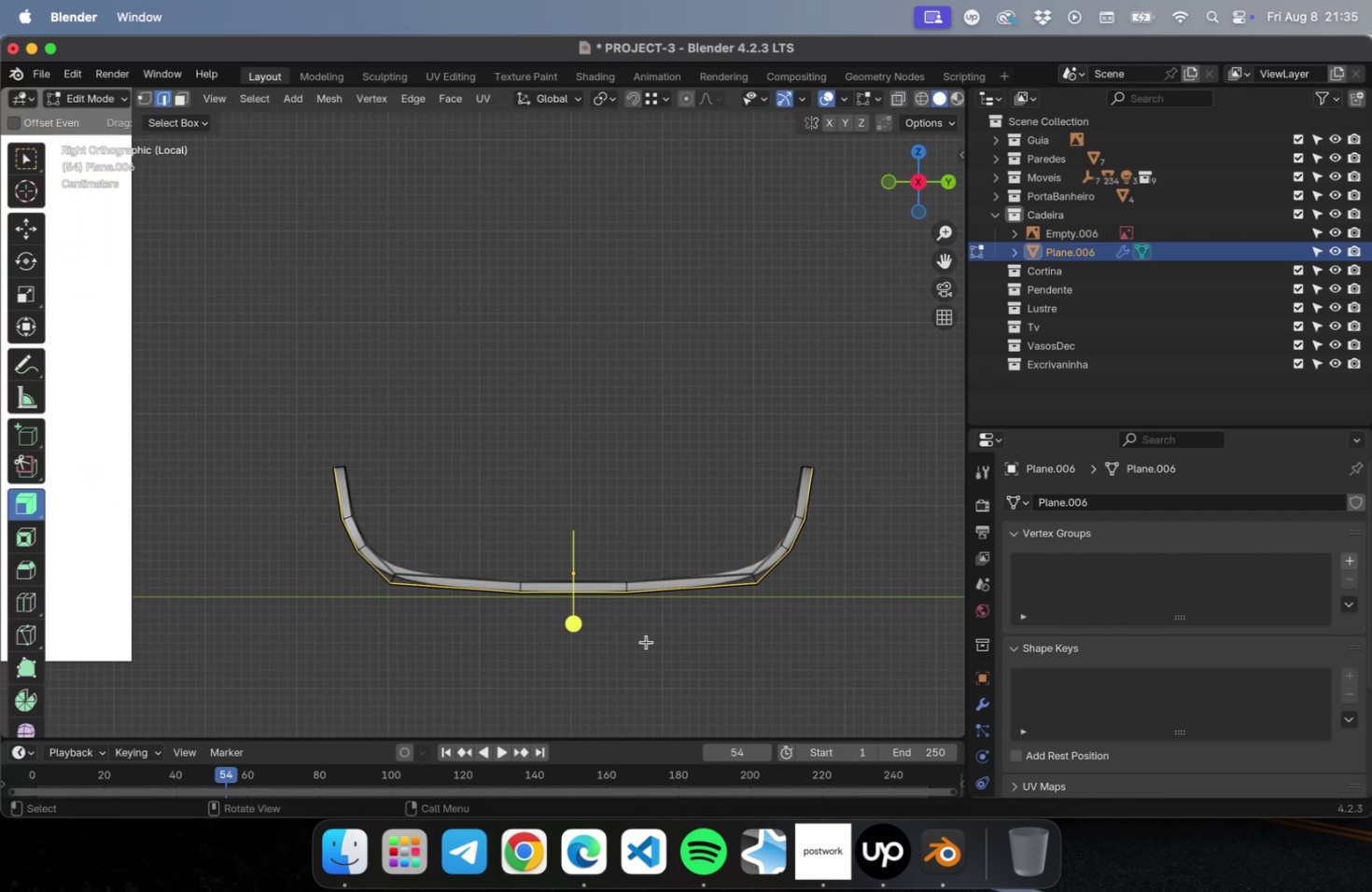 
key(Tab)
 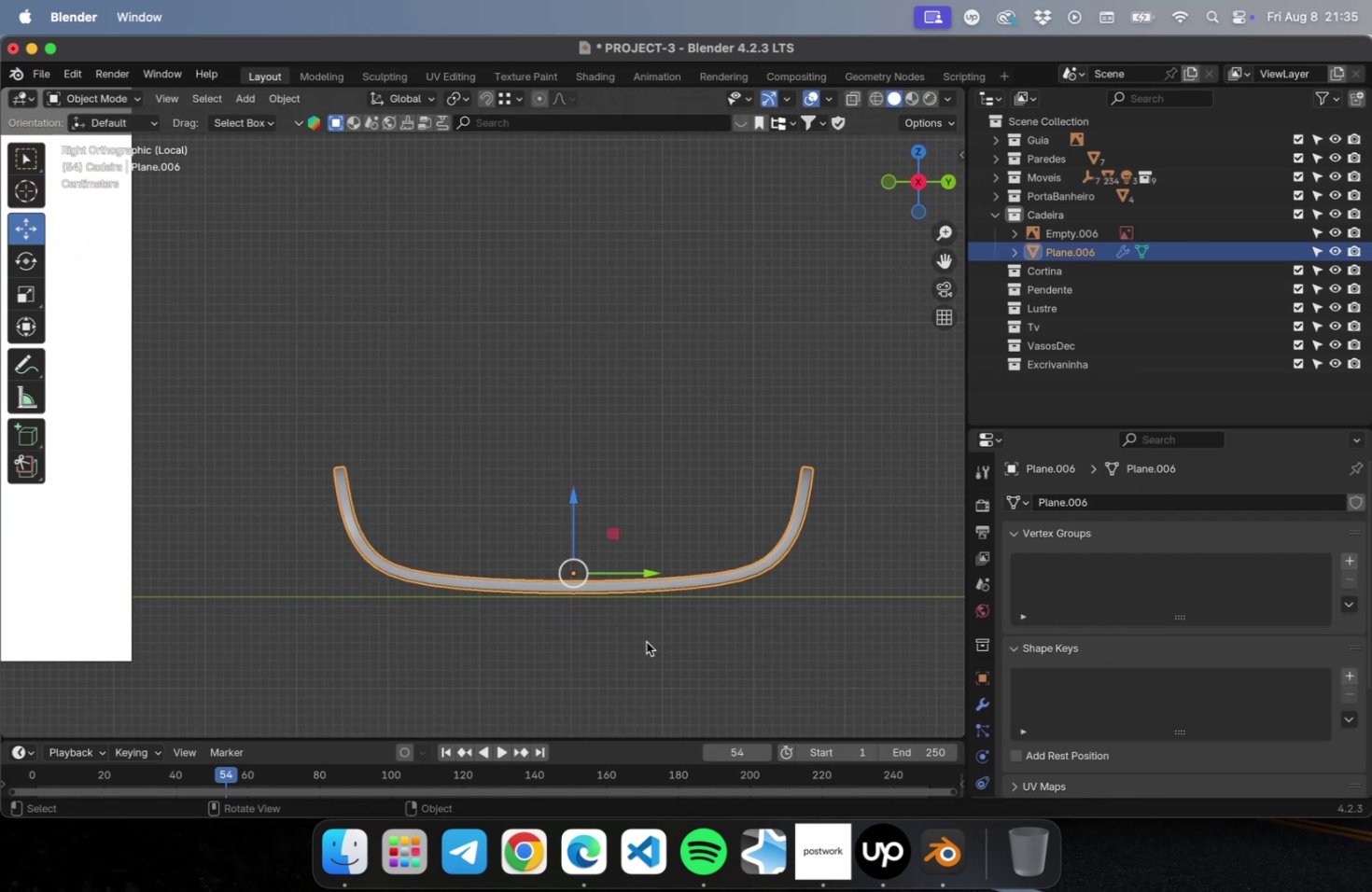 
key(Meta+0)
 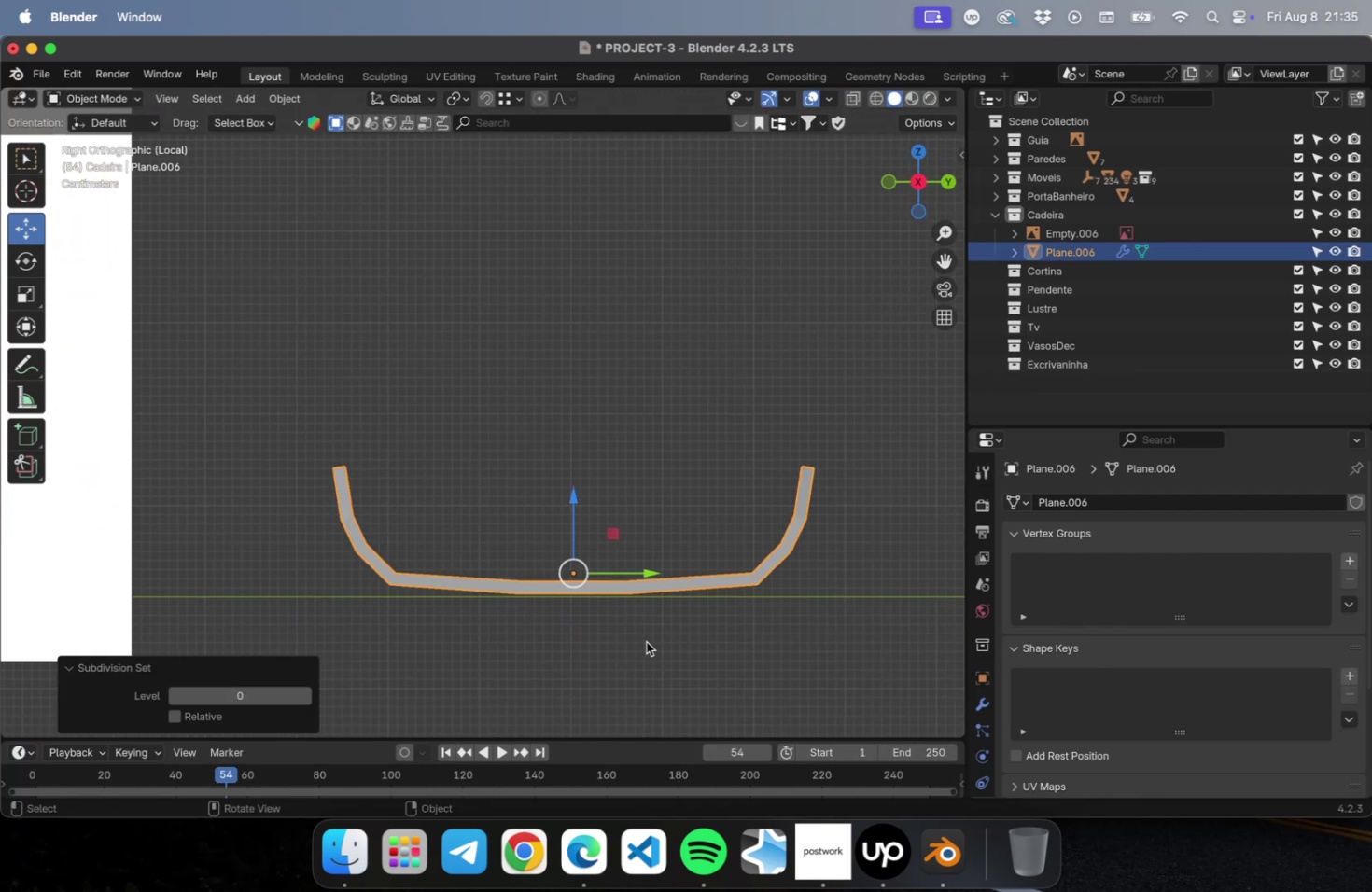 
key(Tab)
 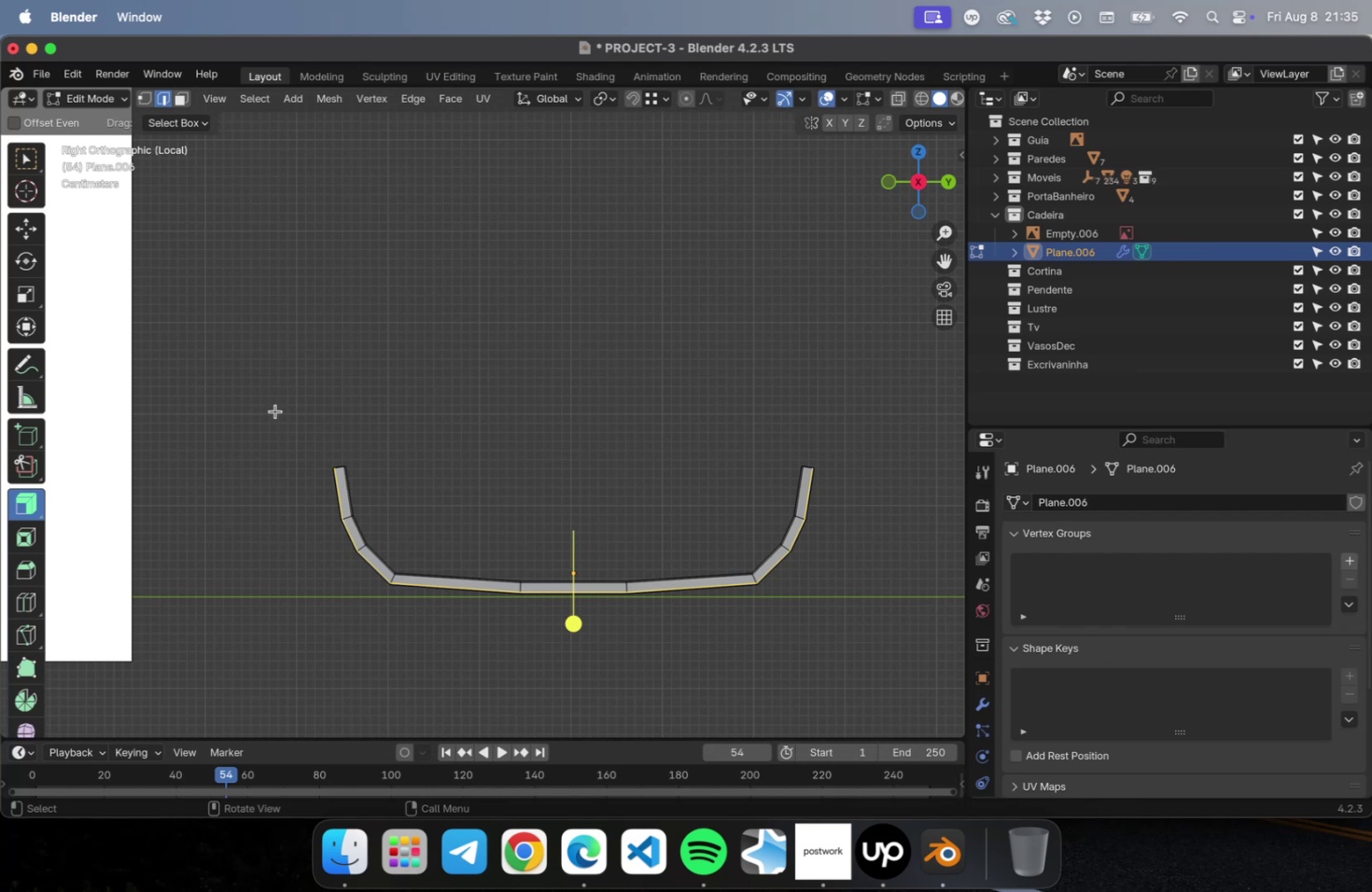 
key(1)
 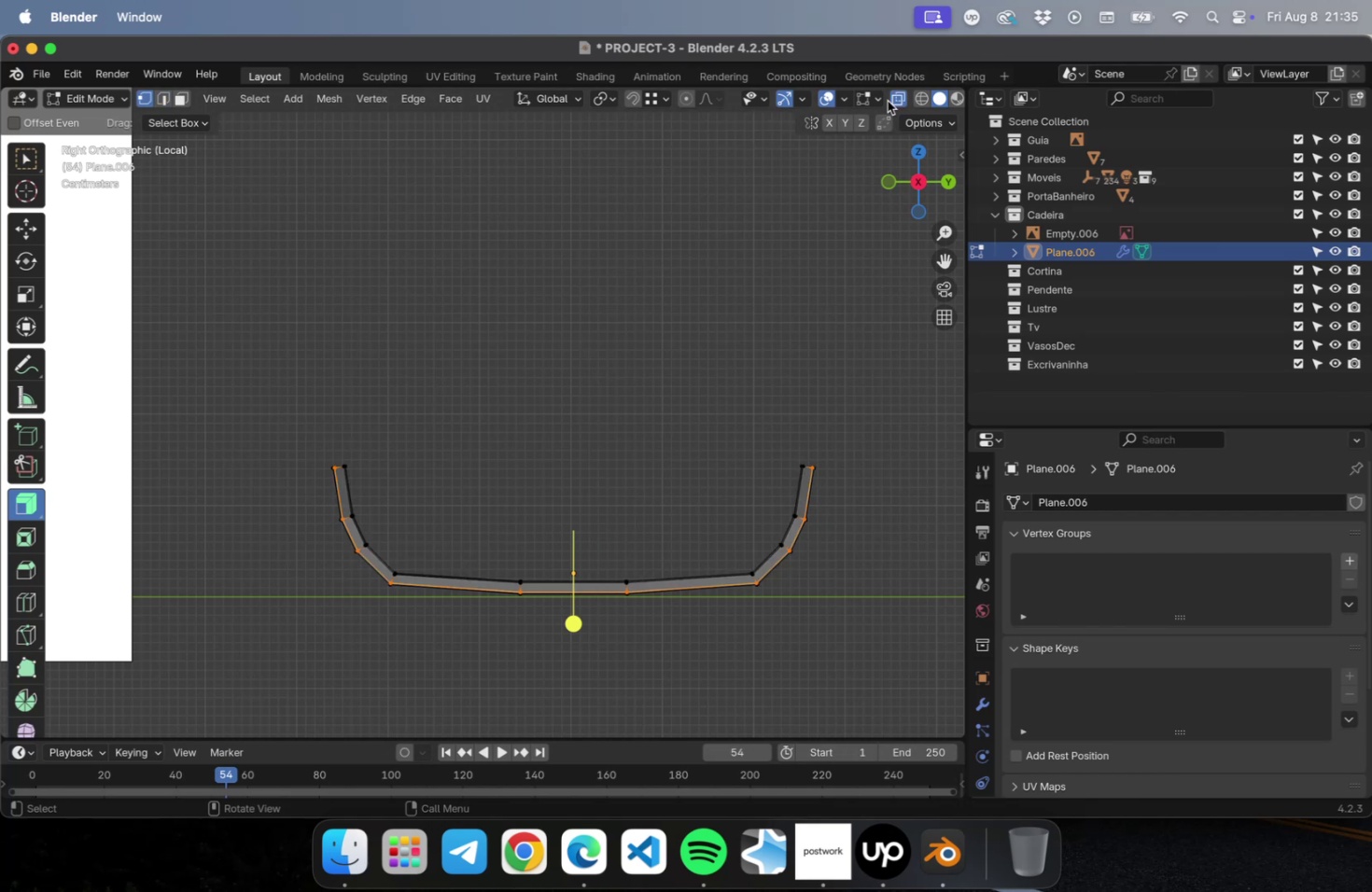 
left_click_drag(start_coordinate=[258, 392], to_coordinate=[905, 501])
 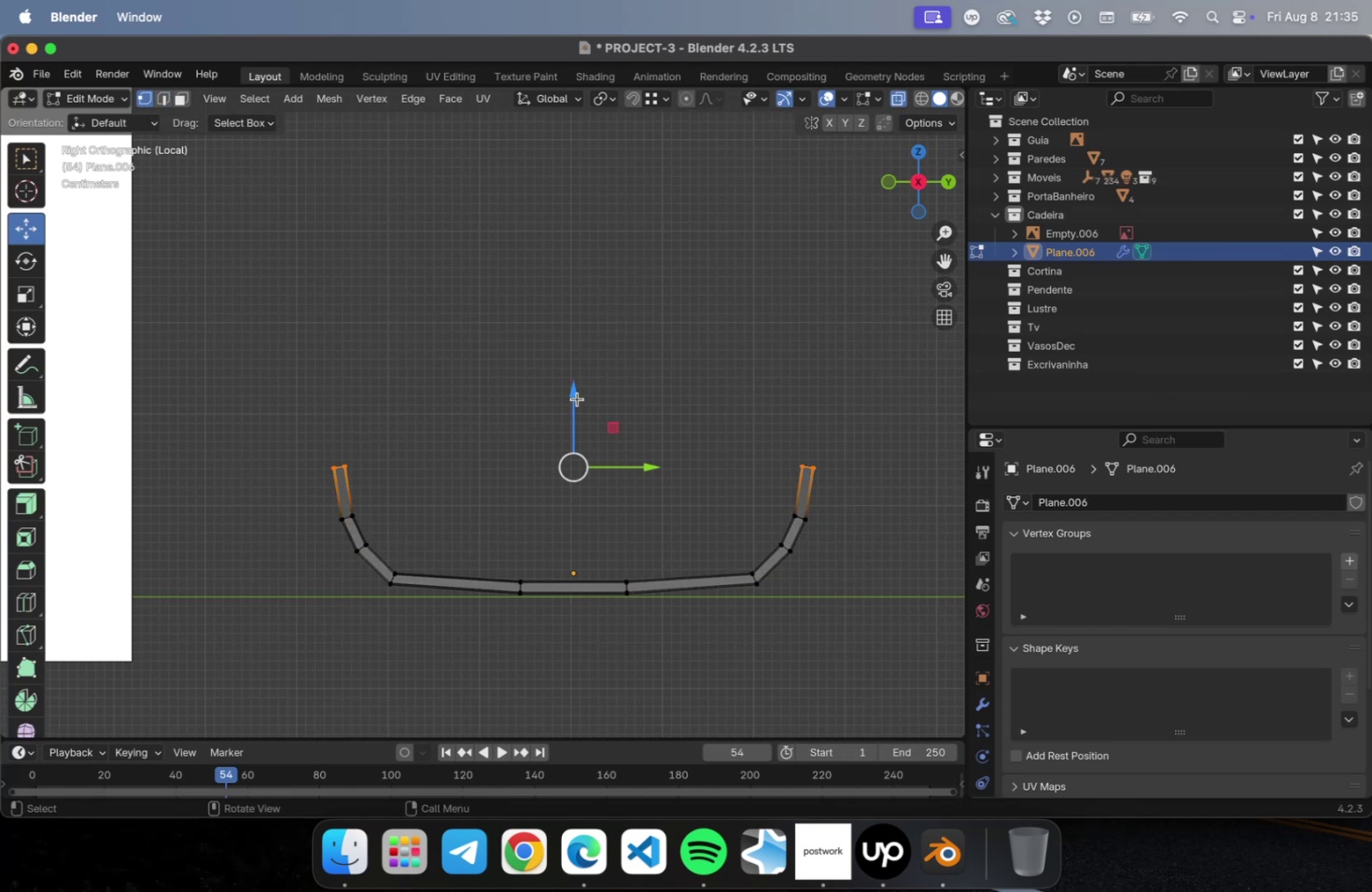 
left_click_drag(start_coordinate=[872, 411], to_coordinate=[301, 471])
 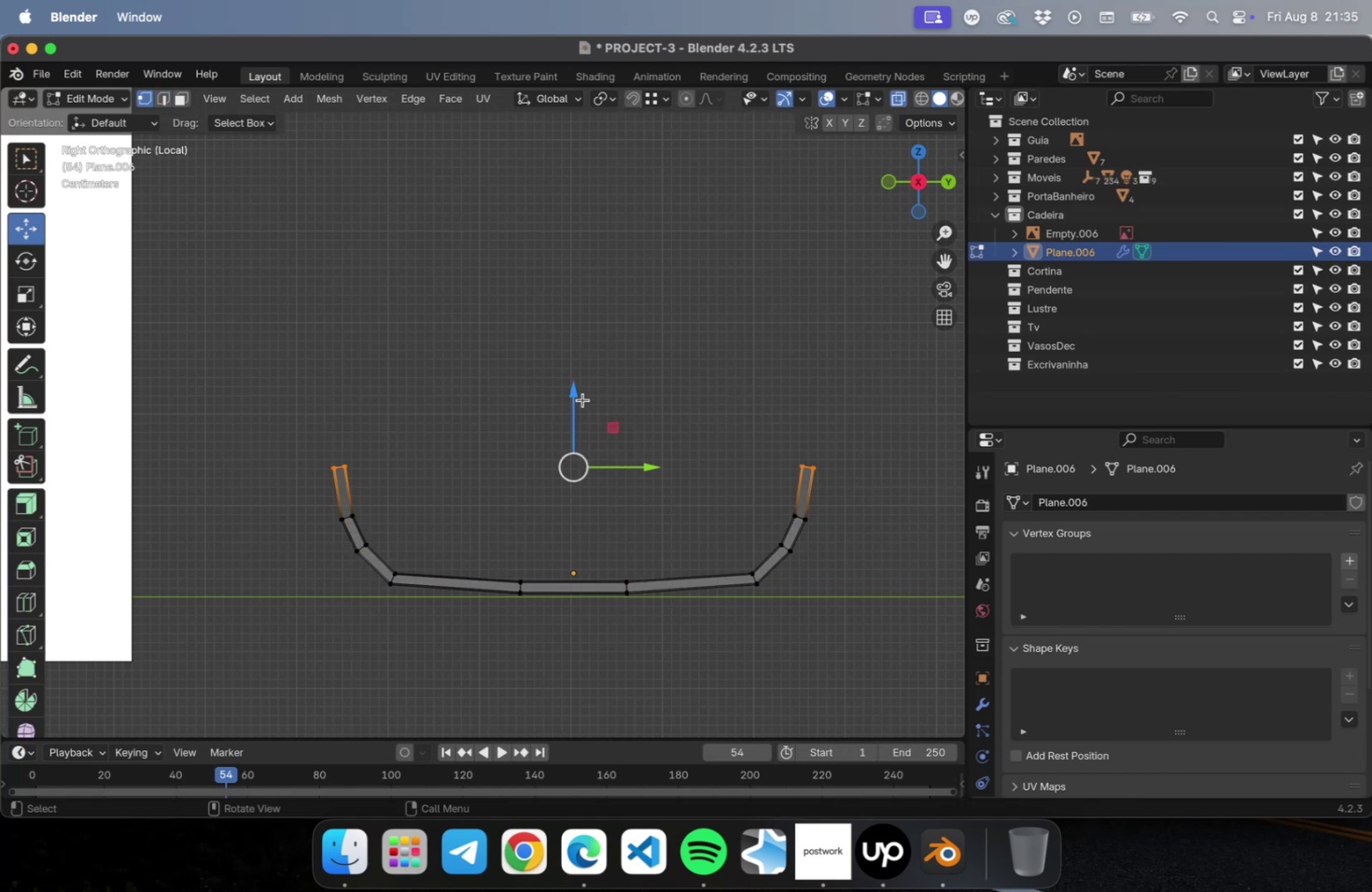 
left_click_drag(start_coordinate=[575, 396], to_coordinate=[574, 367])
 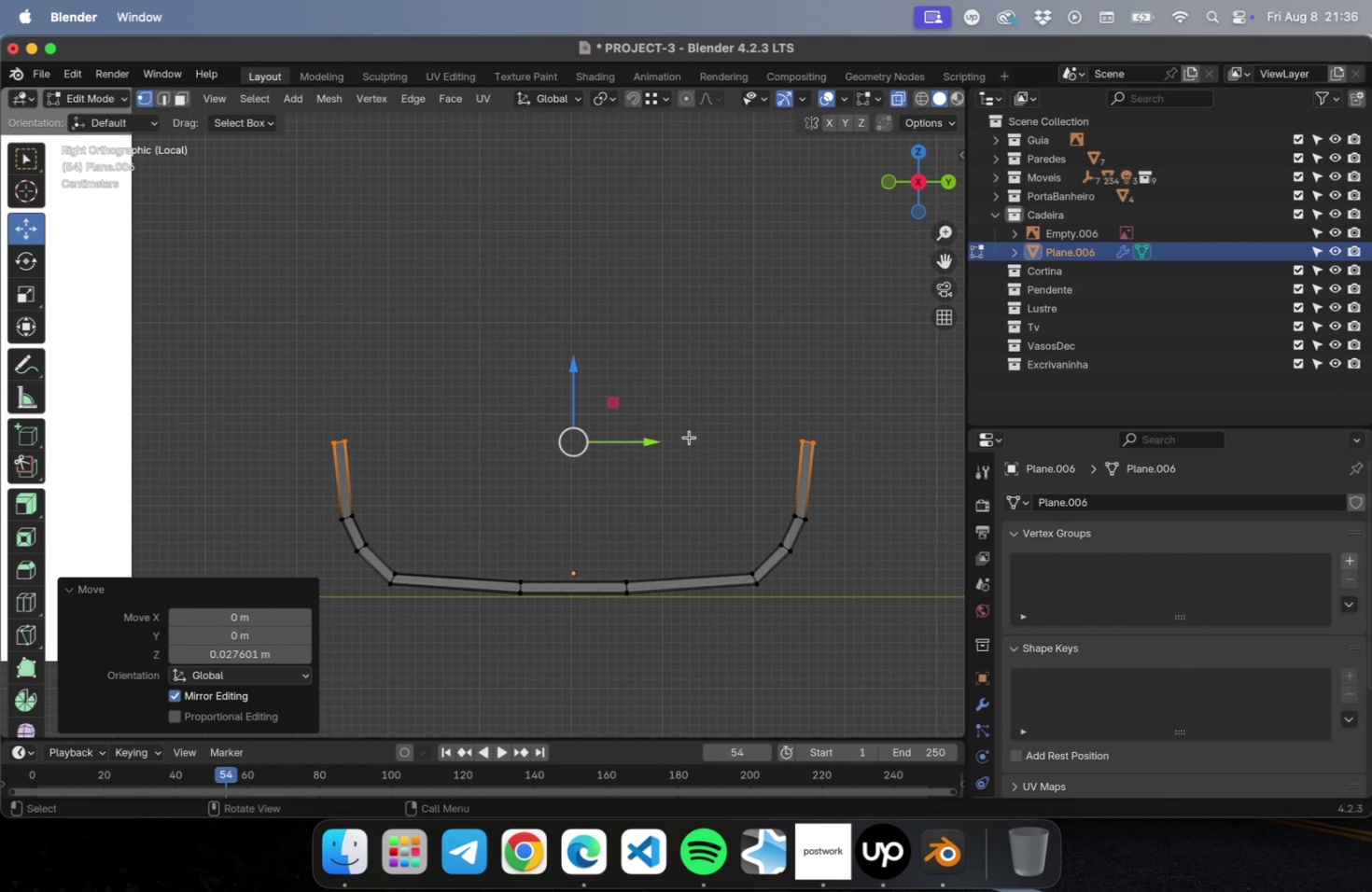 
key(Tab)
 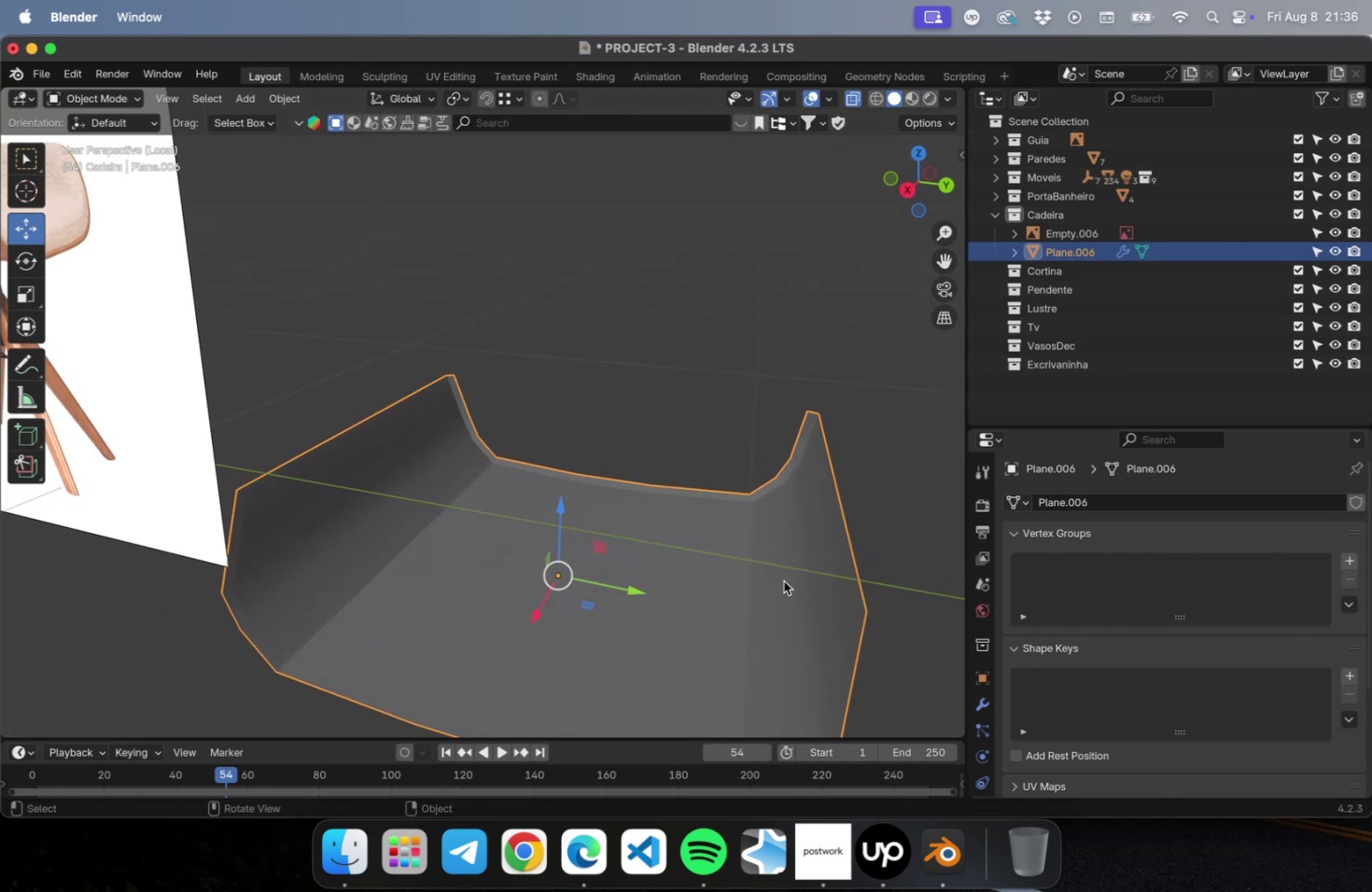 
scroll: coordinate [793, 524], scroll_direction: down, amount: 2.0
 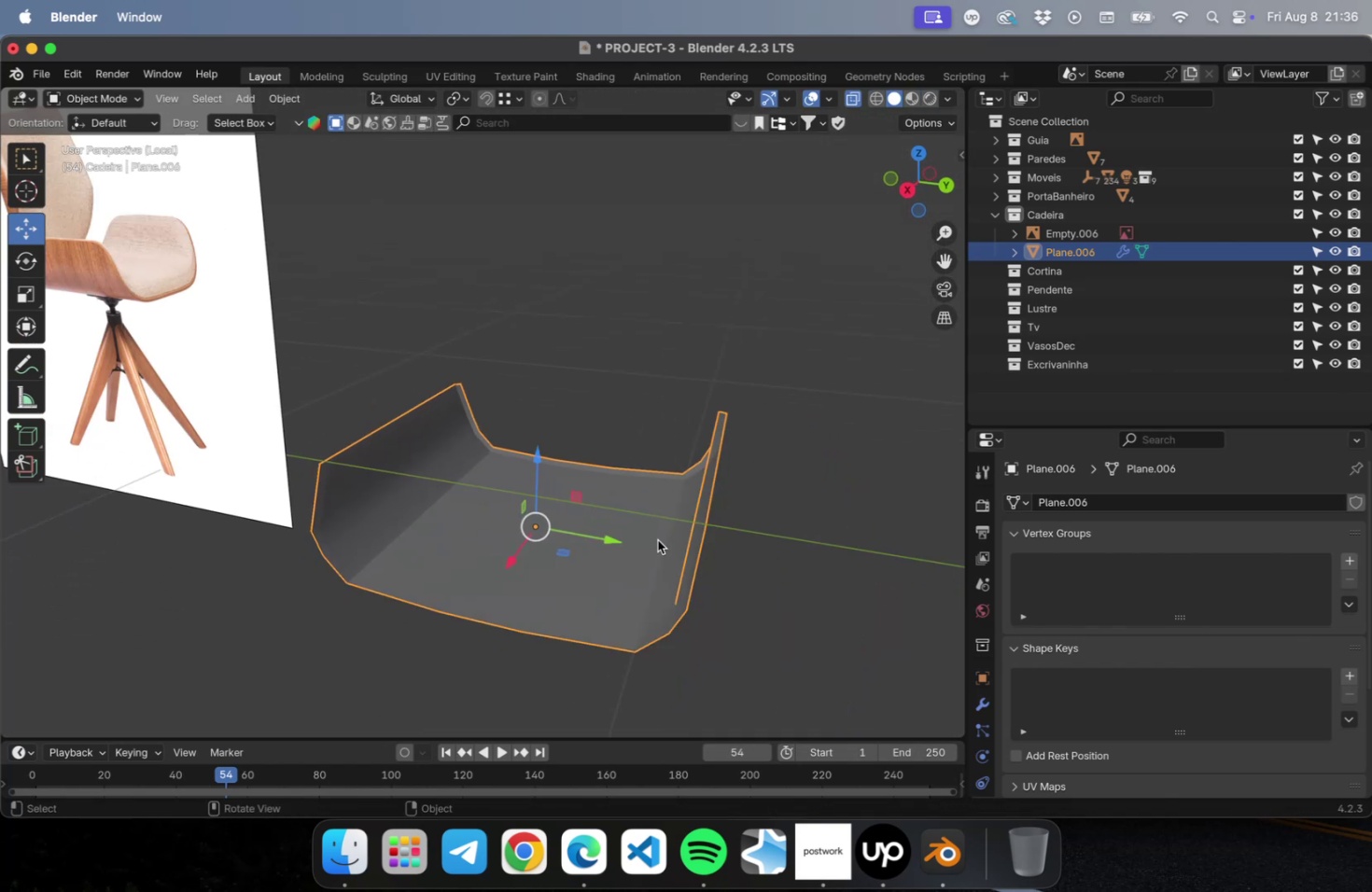 
hold_key(key=ShiftLeft, duration=1.08)
 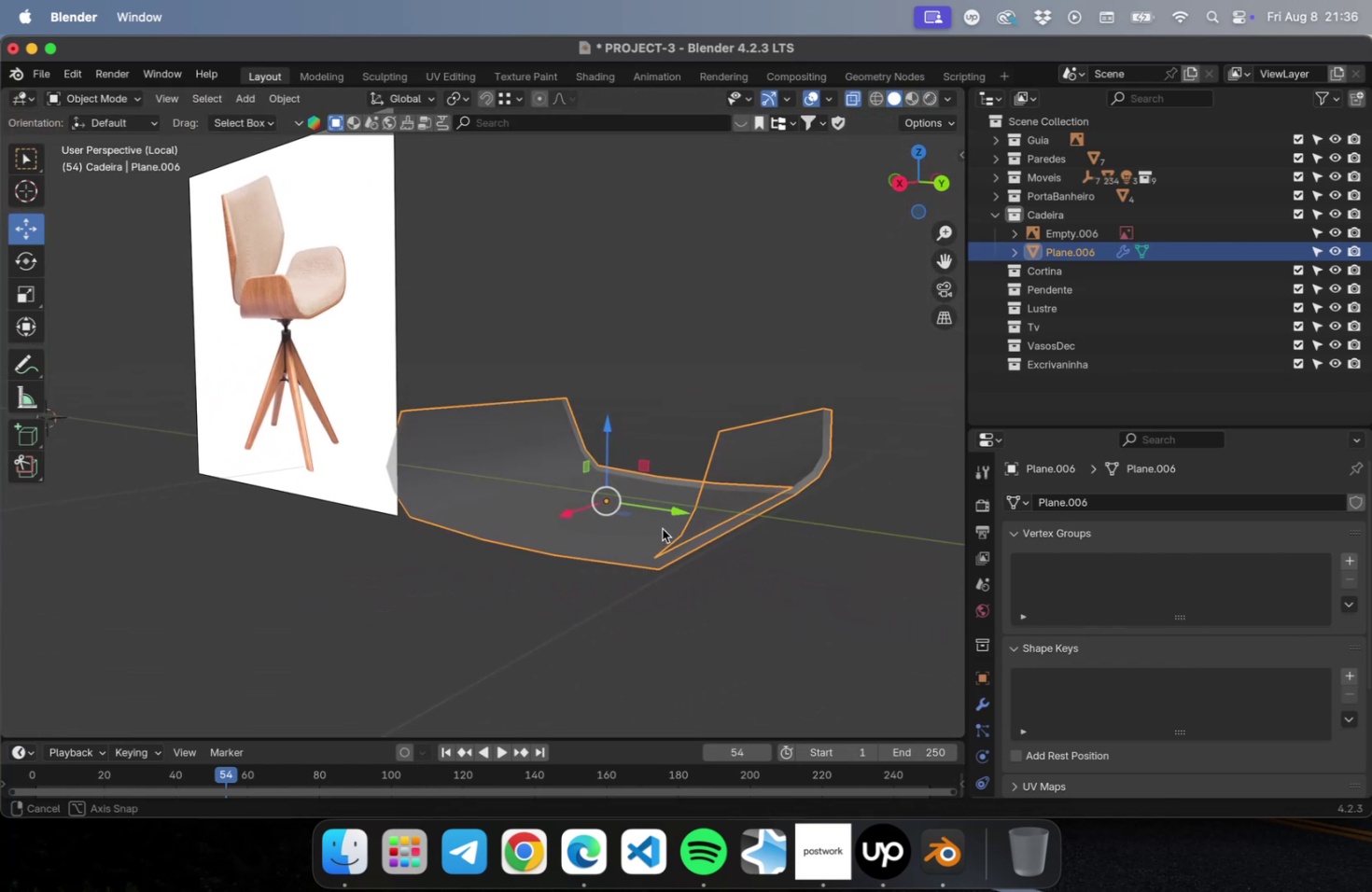 
key(Tab)
 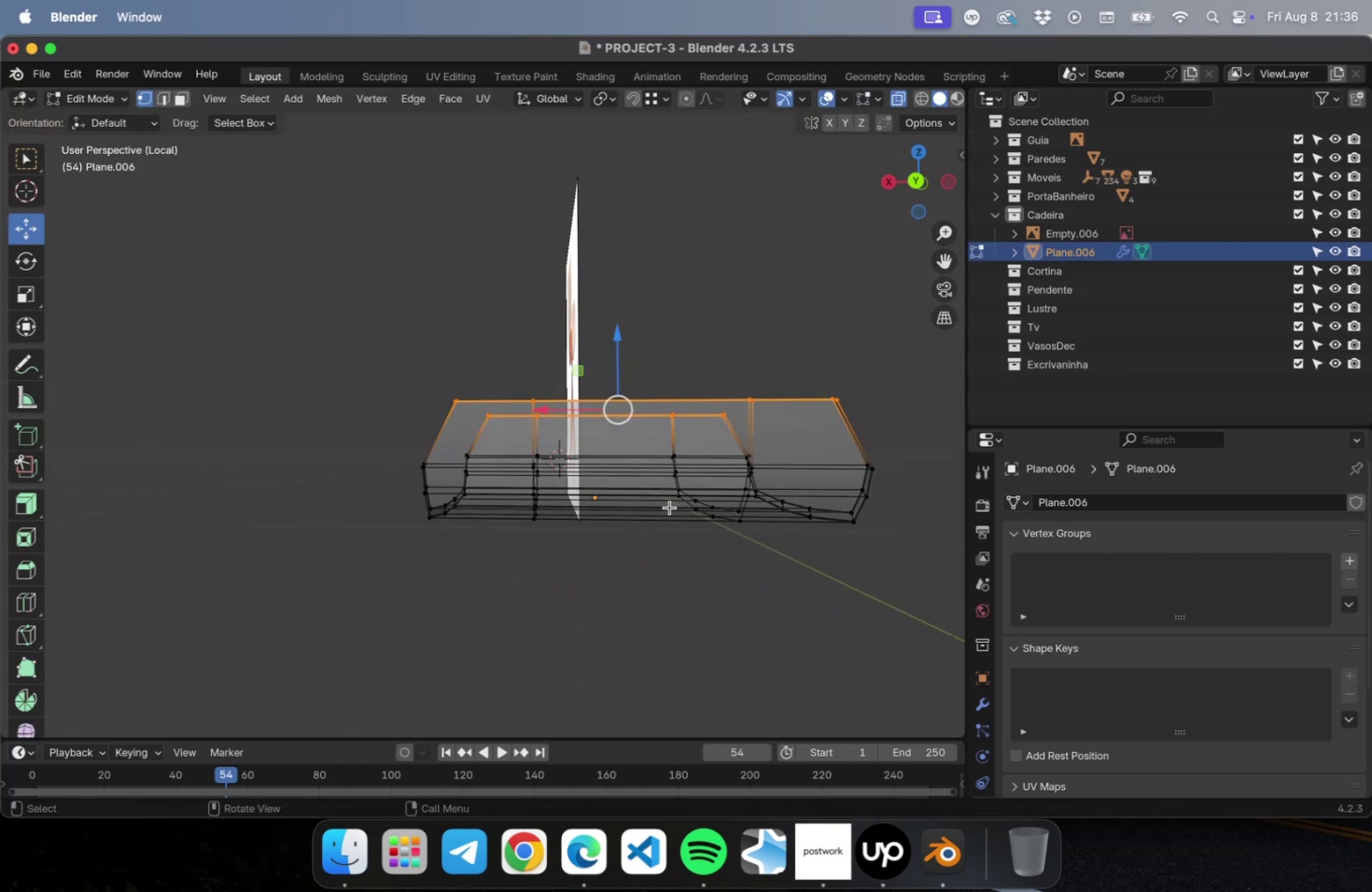 
hold_key(key=ShiftLeft, duration=0.62)
 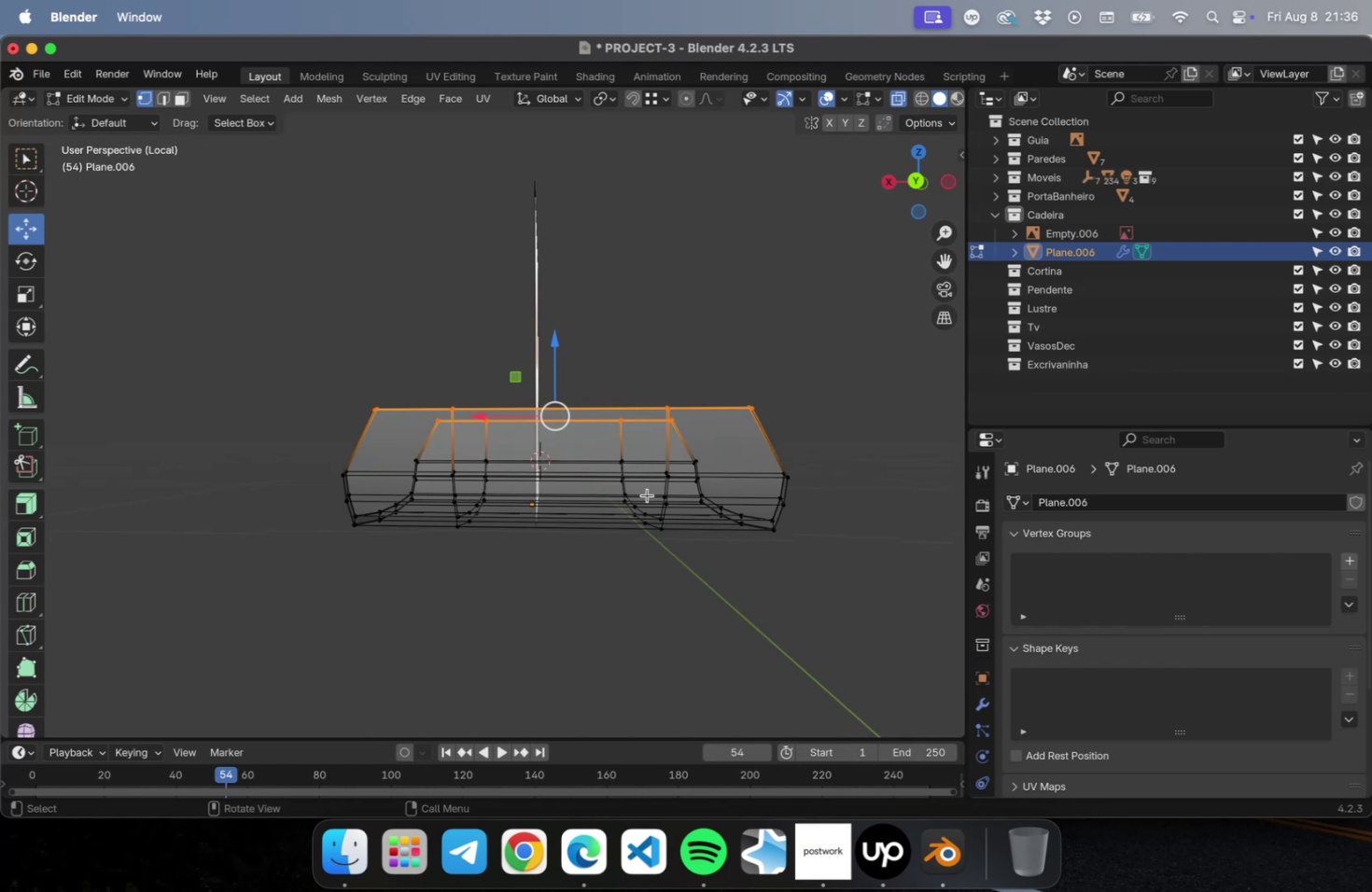 
key(NumLock)
 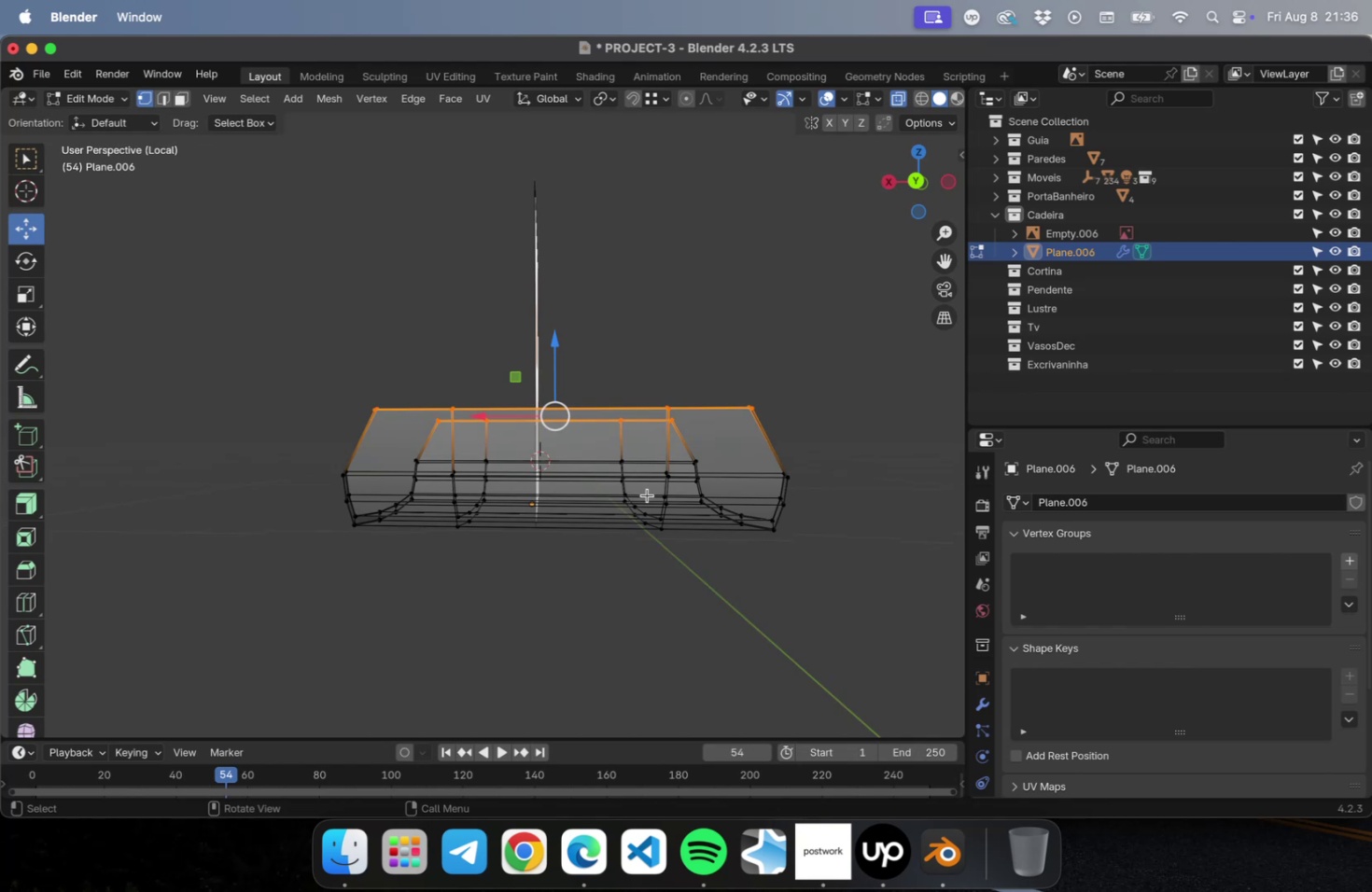 
key(Numpad3)
 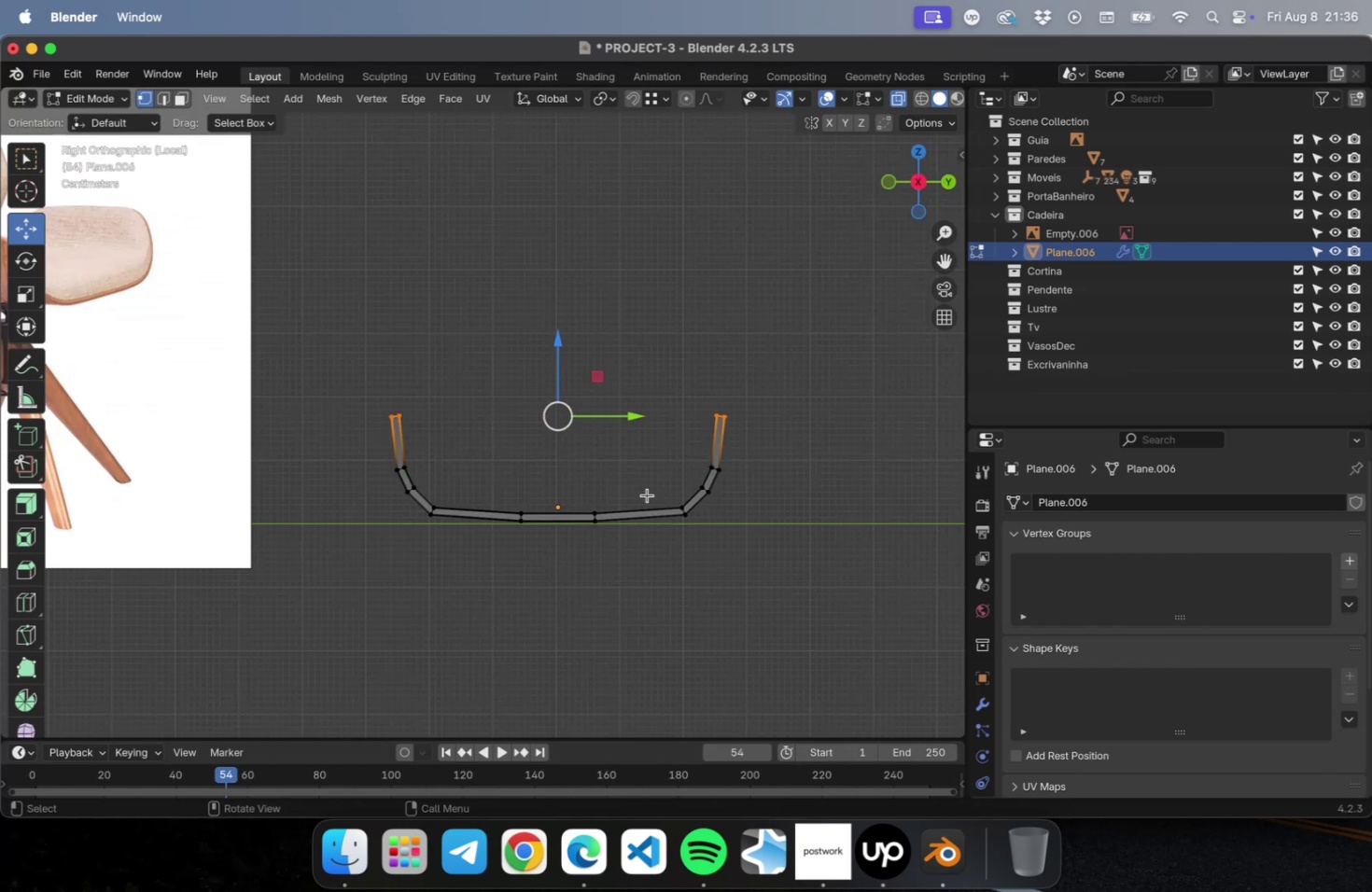 
key(Numpad1)
 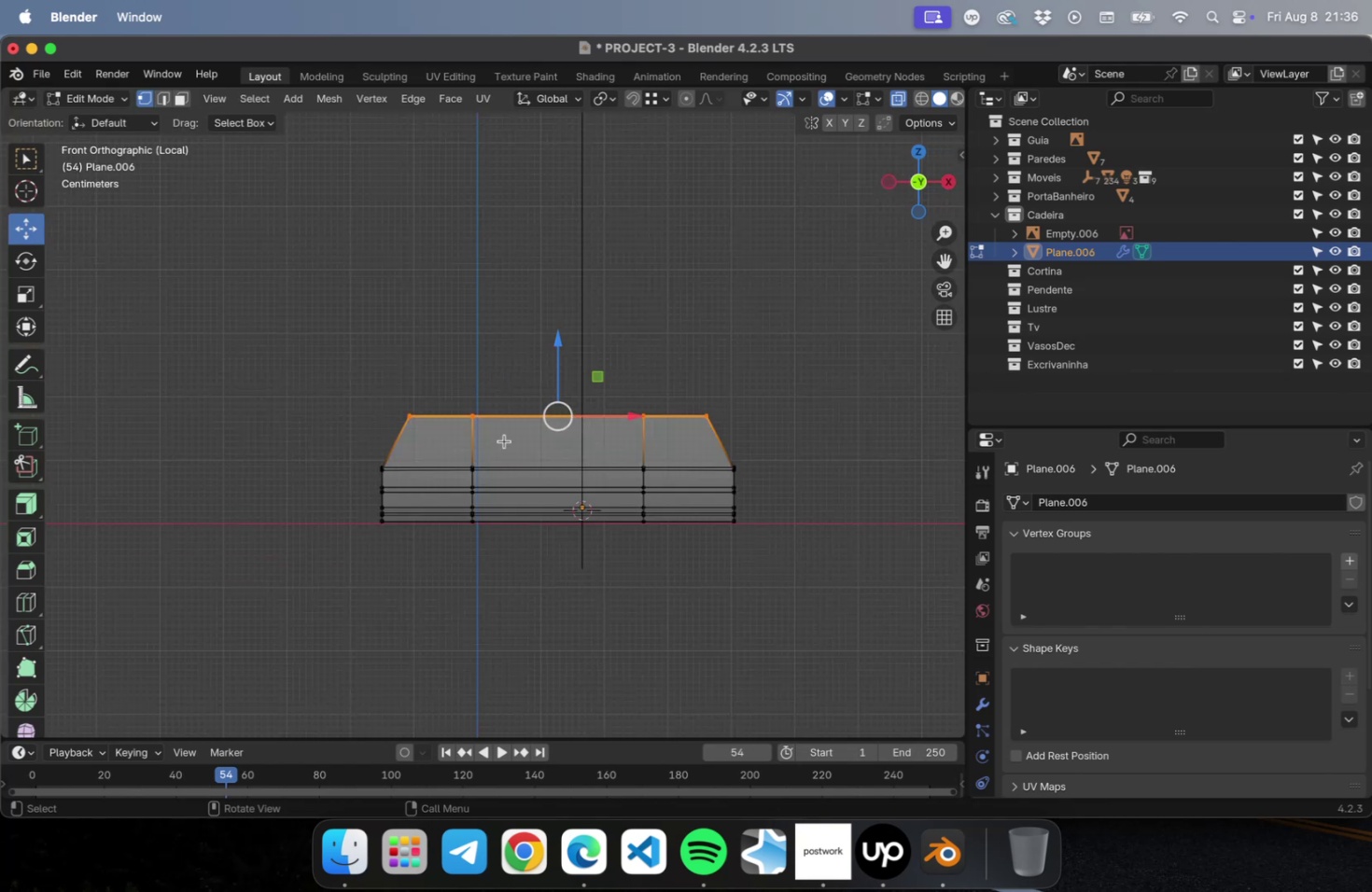 
left_click_drag(start_coordinate=[356, 368], to_coordinate=[779, 476])
 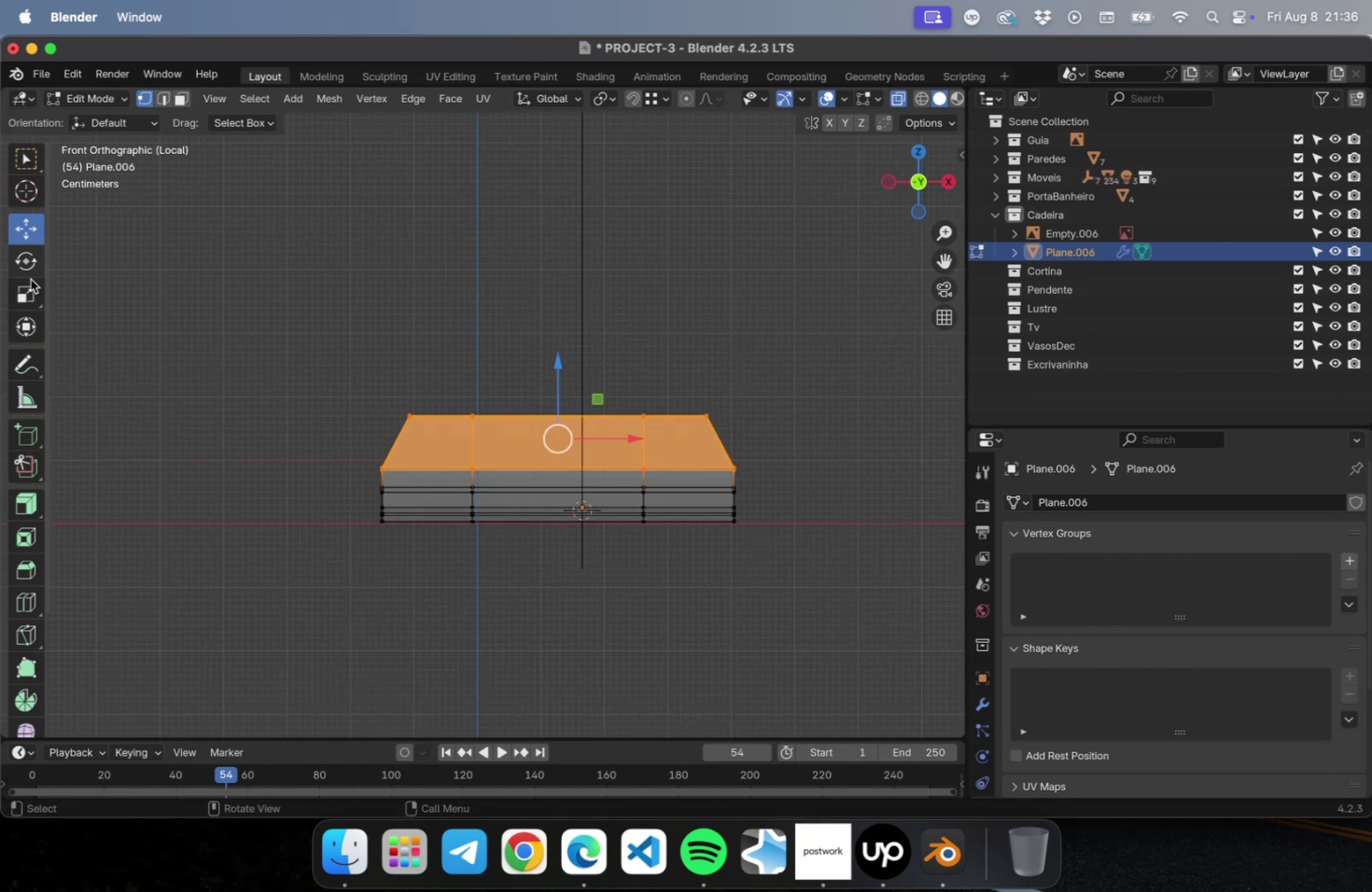 
left_click([29, 290])
 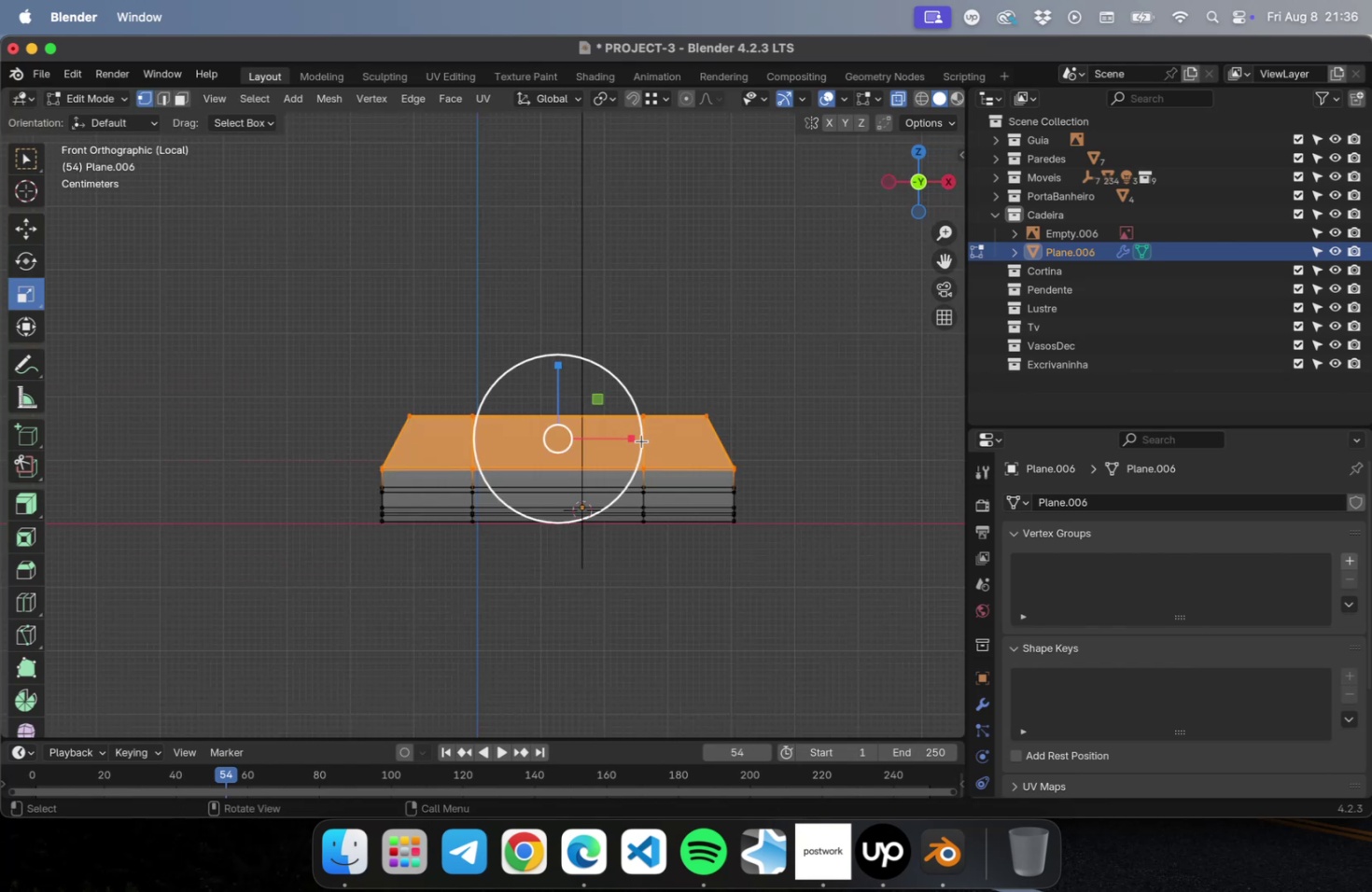 
left_click_drag(start_coordinate=[634, 439], to_coordinate=[623, 439])
 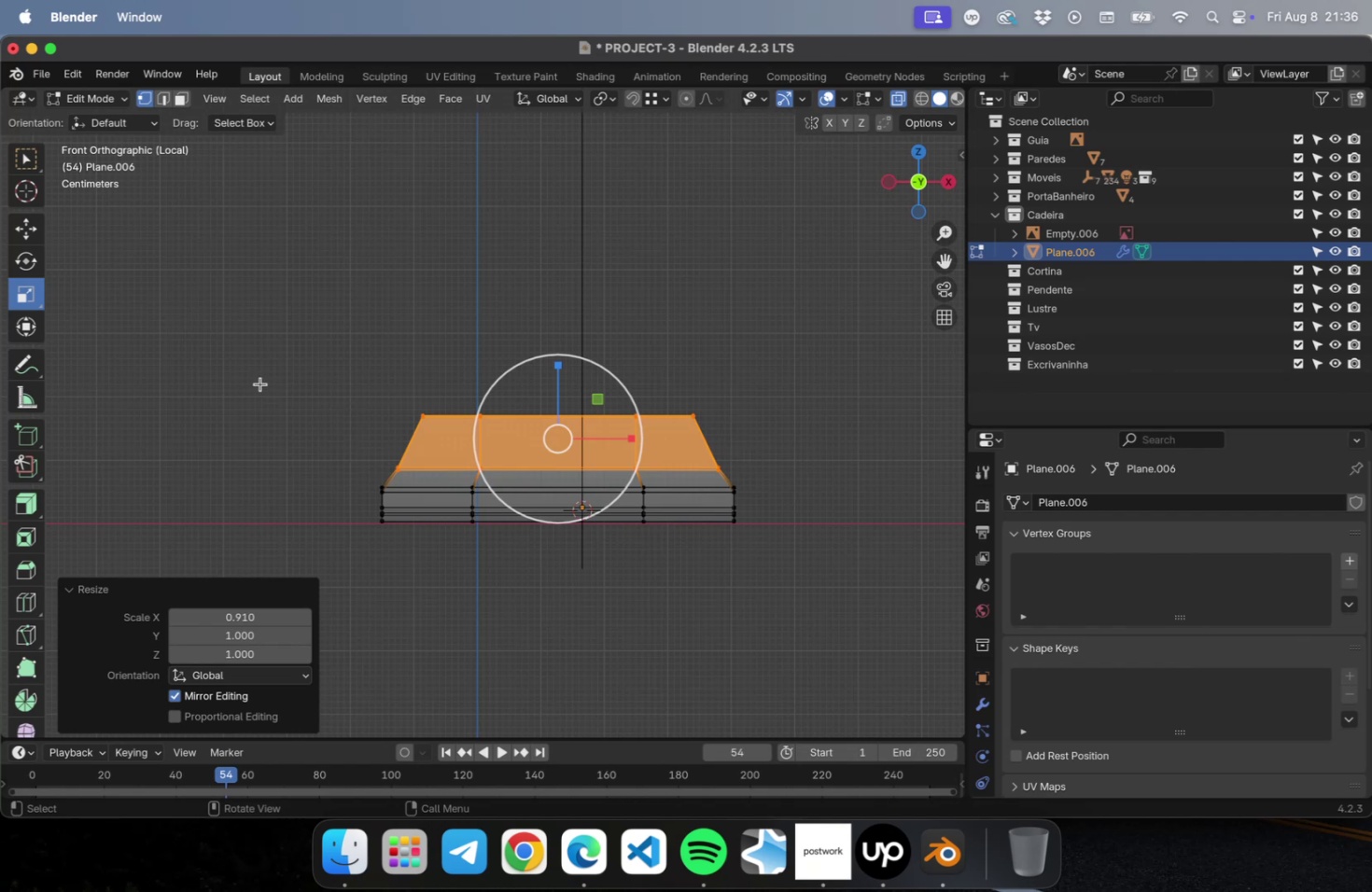 
left_click_drag(start_coordinate=[245, 368], to_coordinate=[774, 497])
 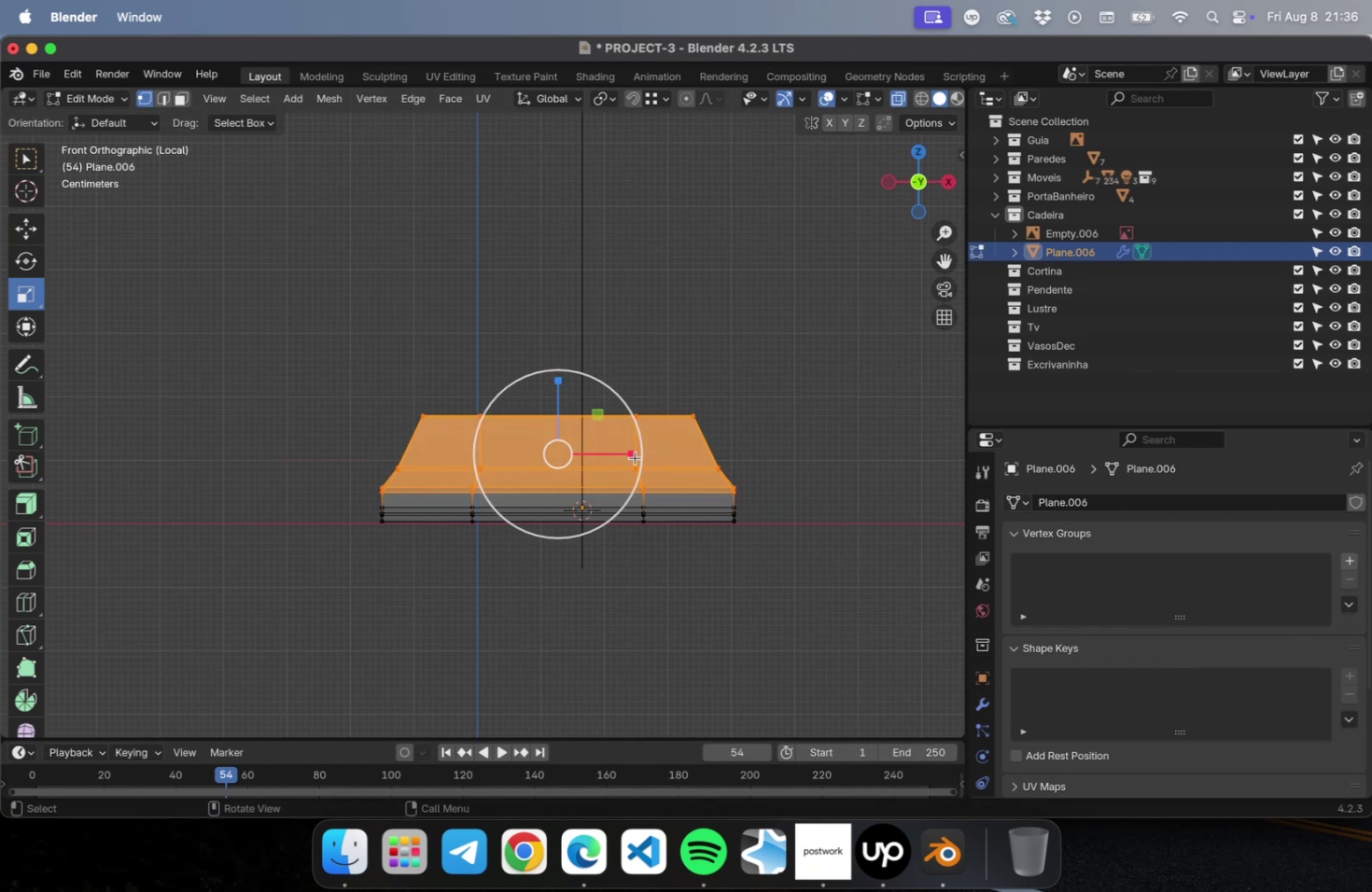 
left_click_drag(start_coordinate=[633, 459], to_coordinate=[624, 461])
 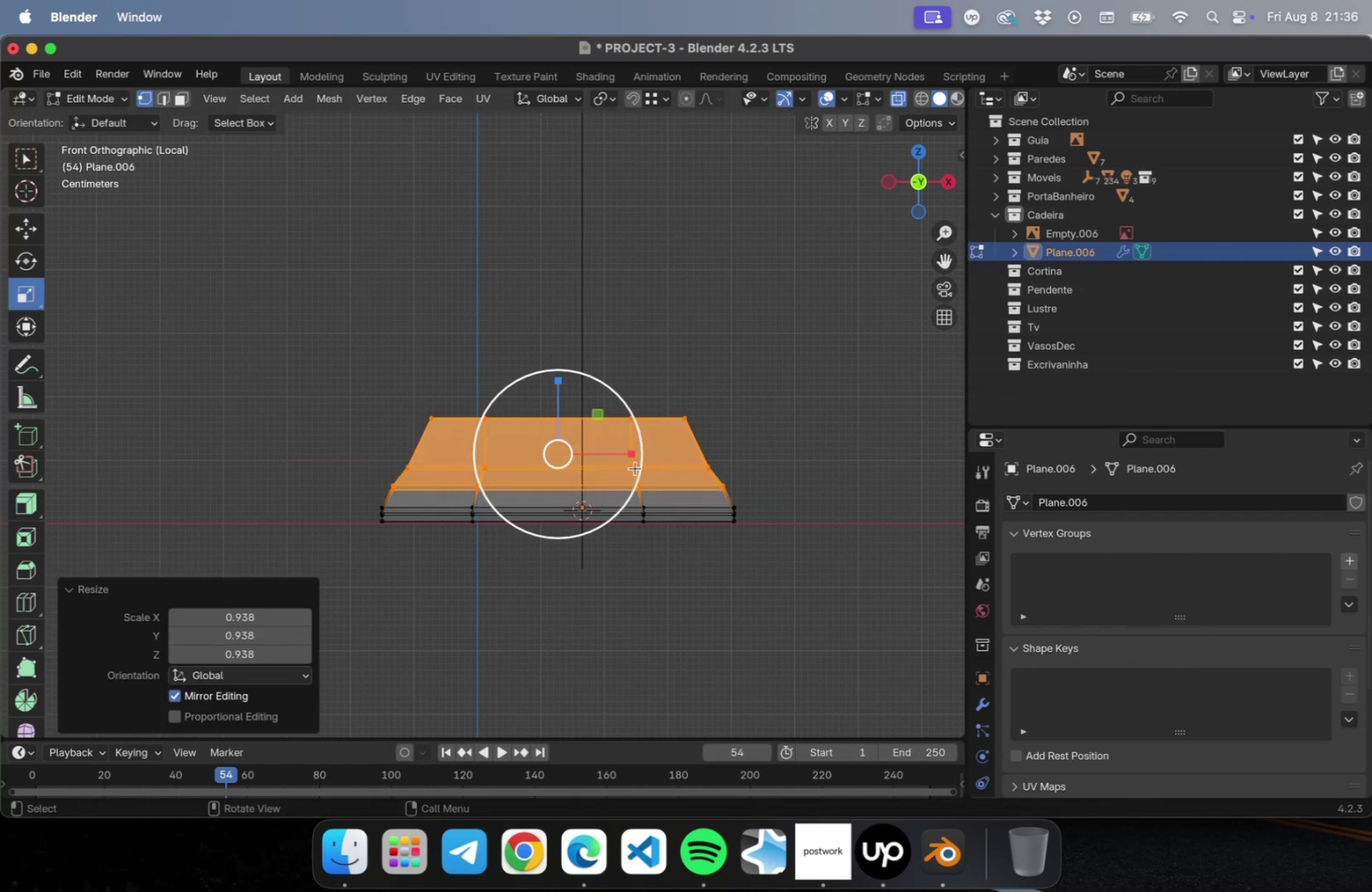 
key(Meta+CommandLeft)
 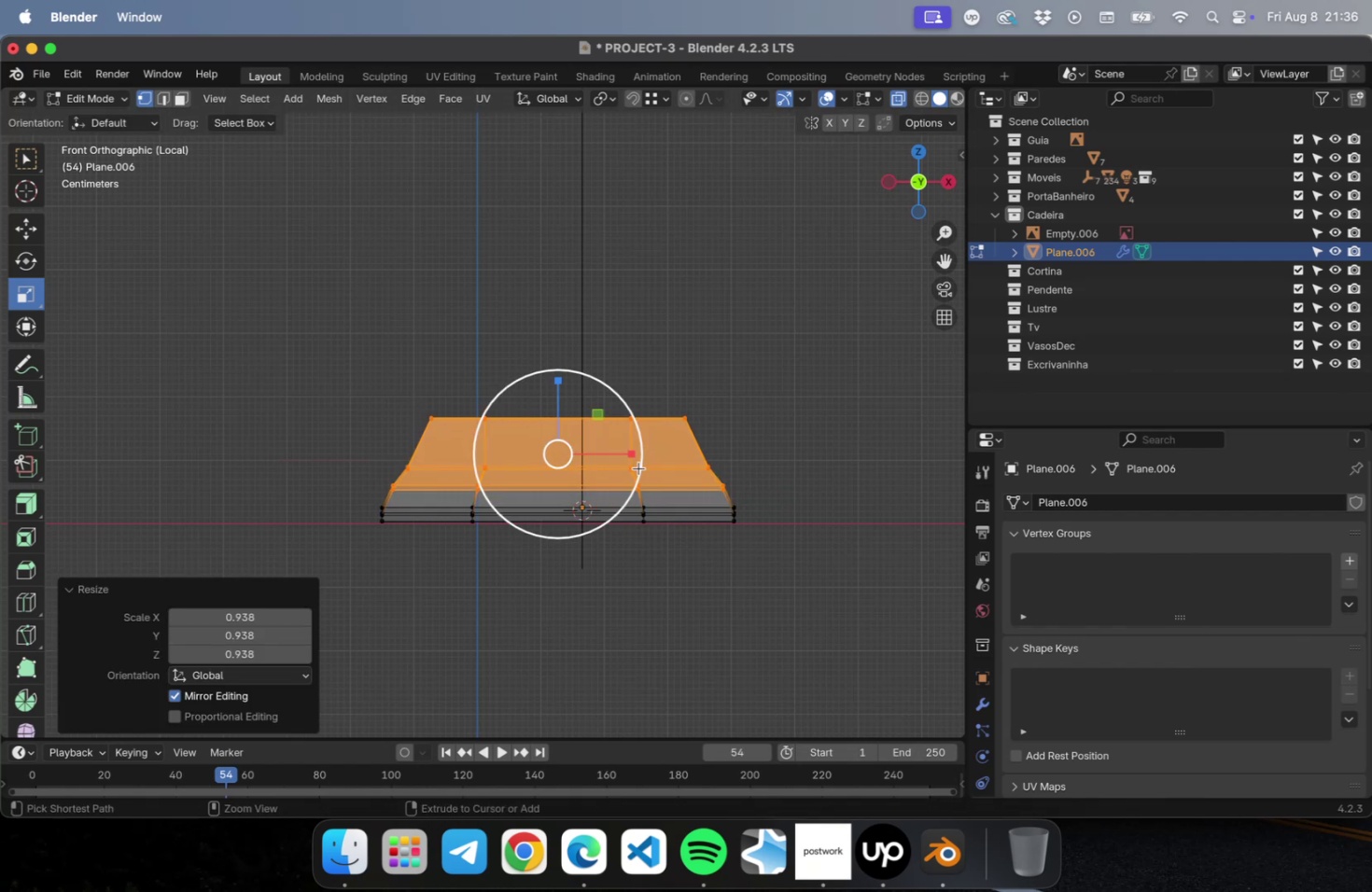 
key(Meta+Z)
 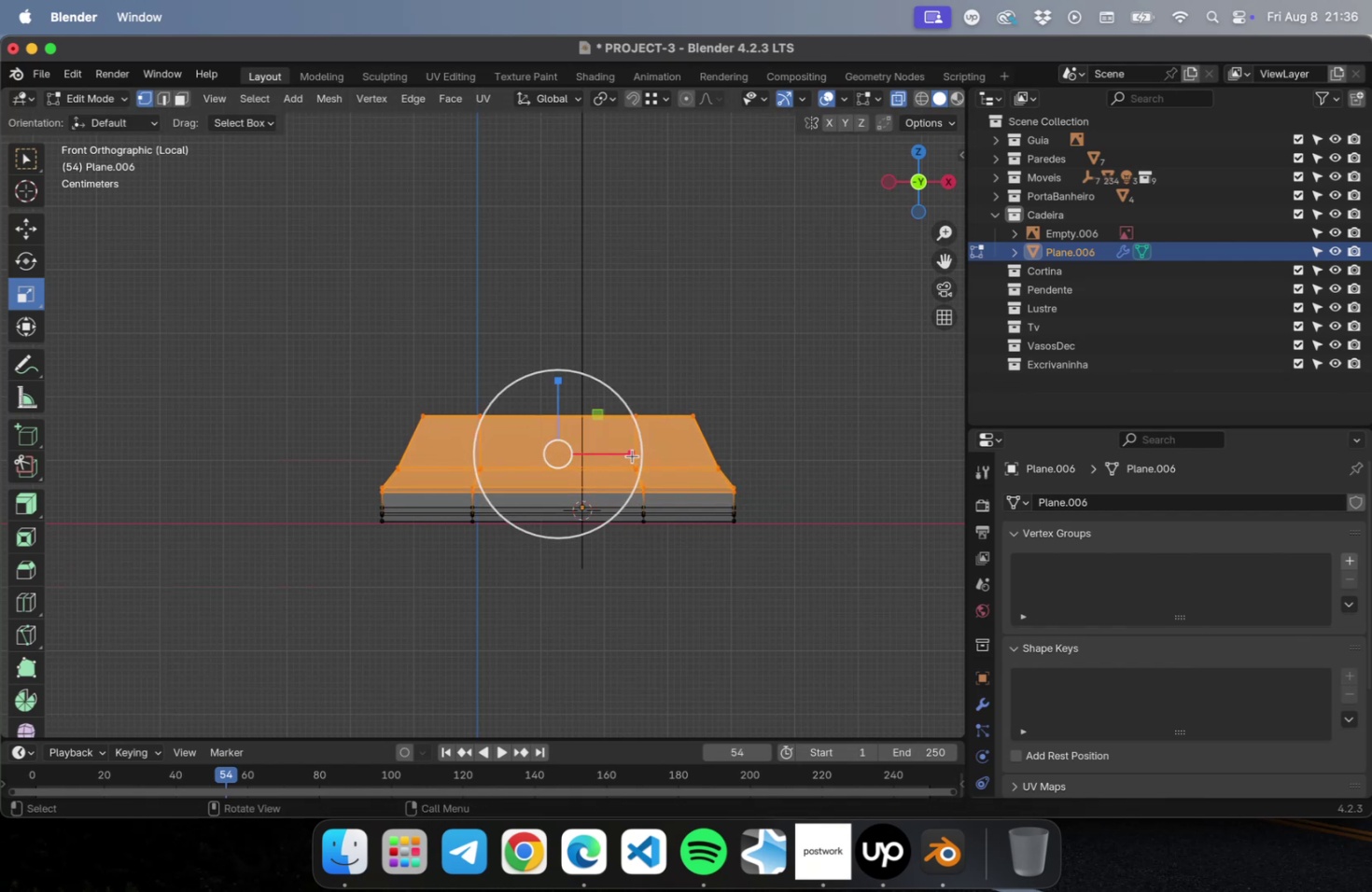 
left_click_drag(start_coordinate=[632, 455], to_coordinate=[623, 456])
 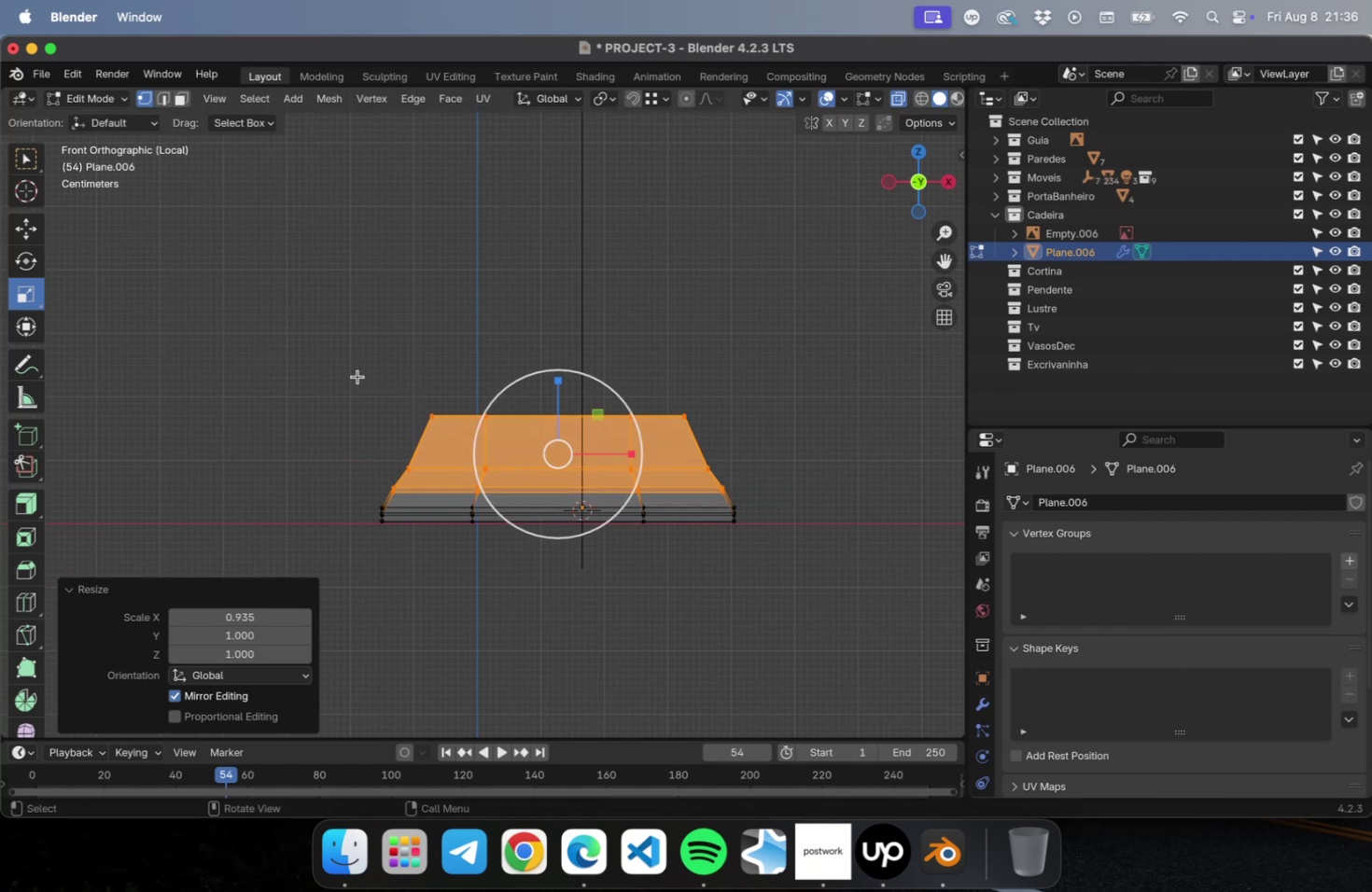 
key(Tab)
 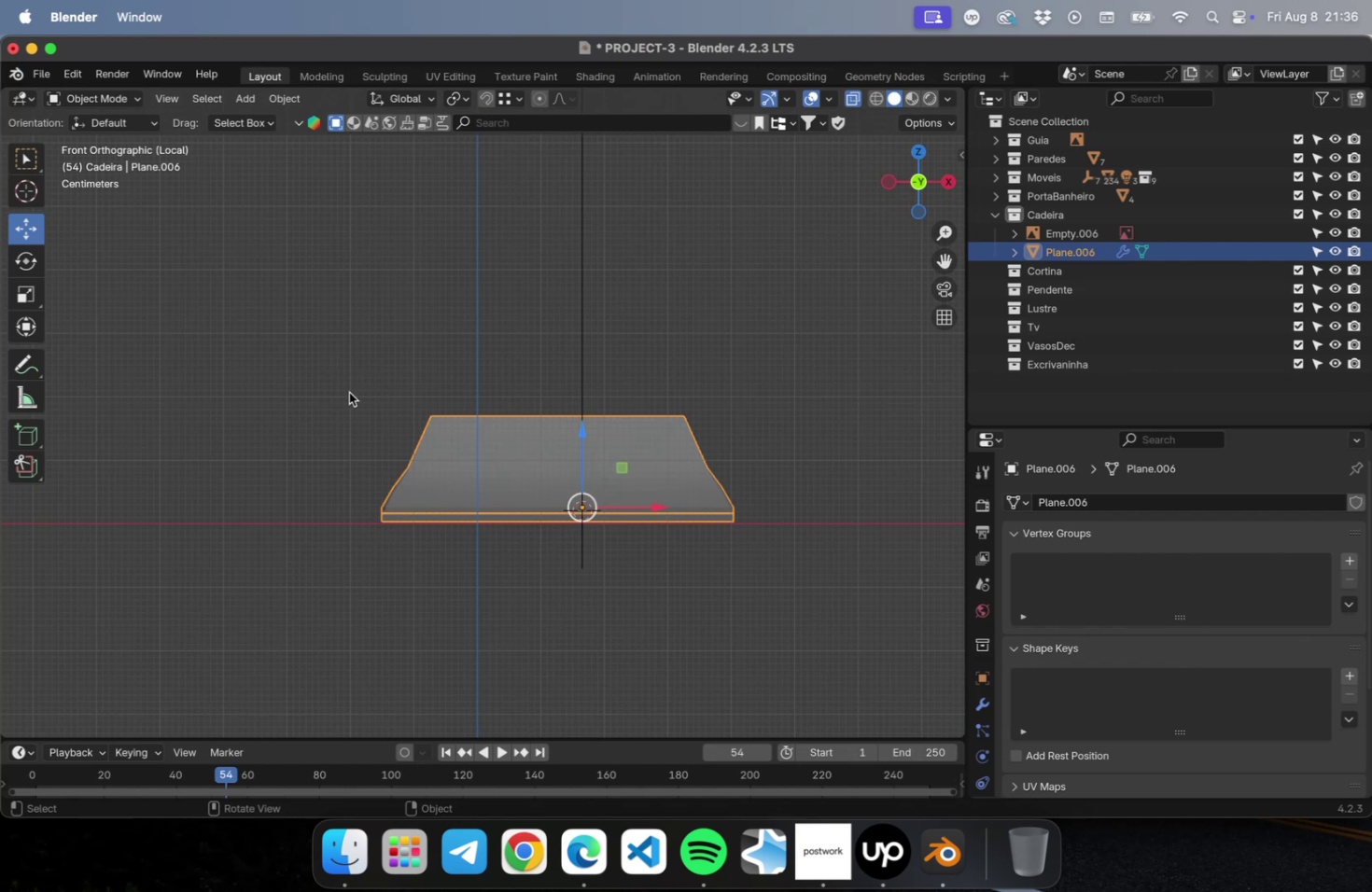 
left_click([349, 392])
 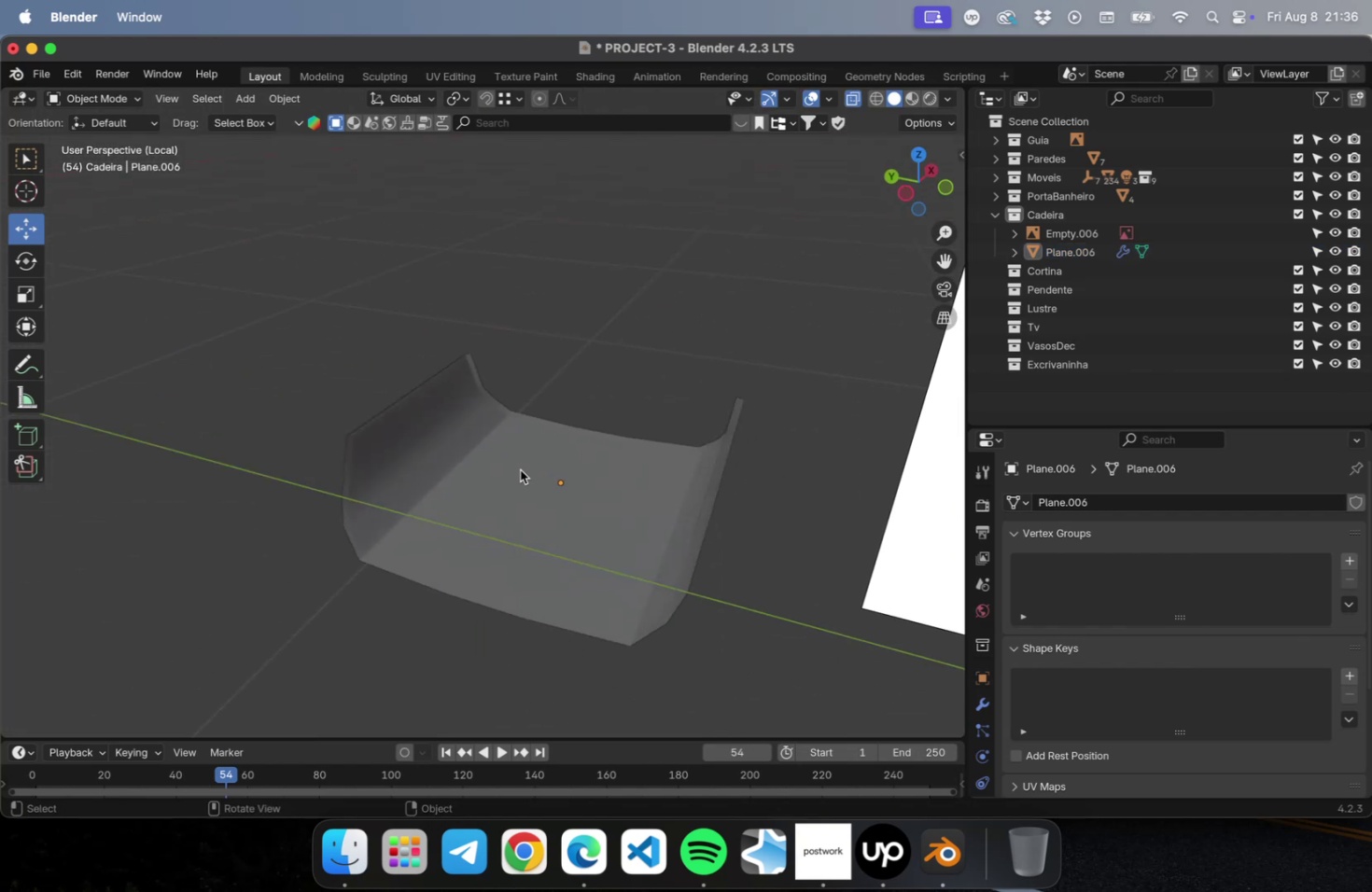 
left_click([538, 475])
 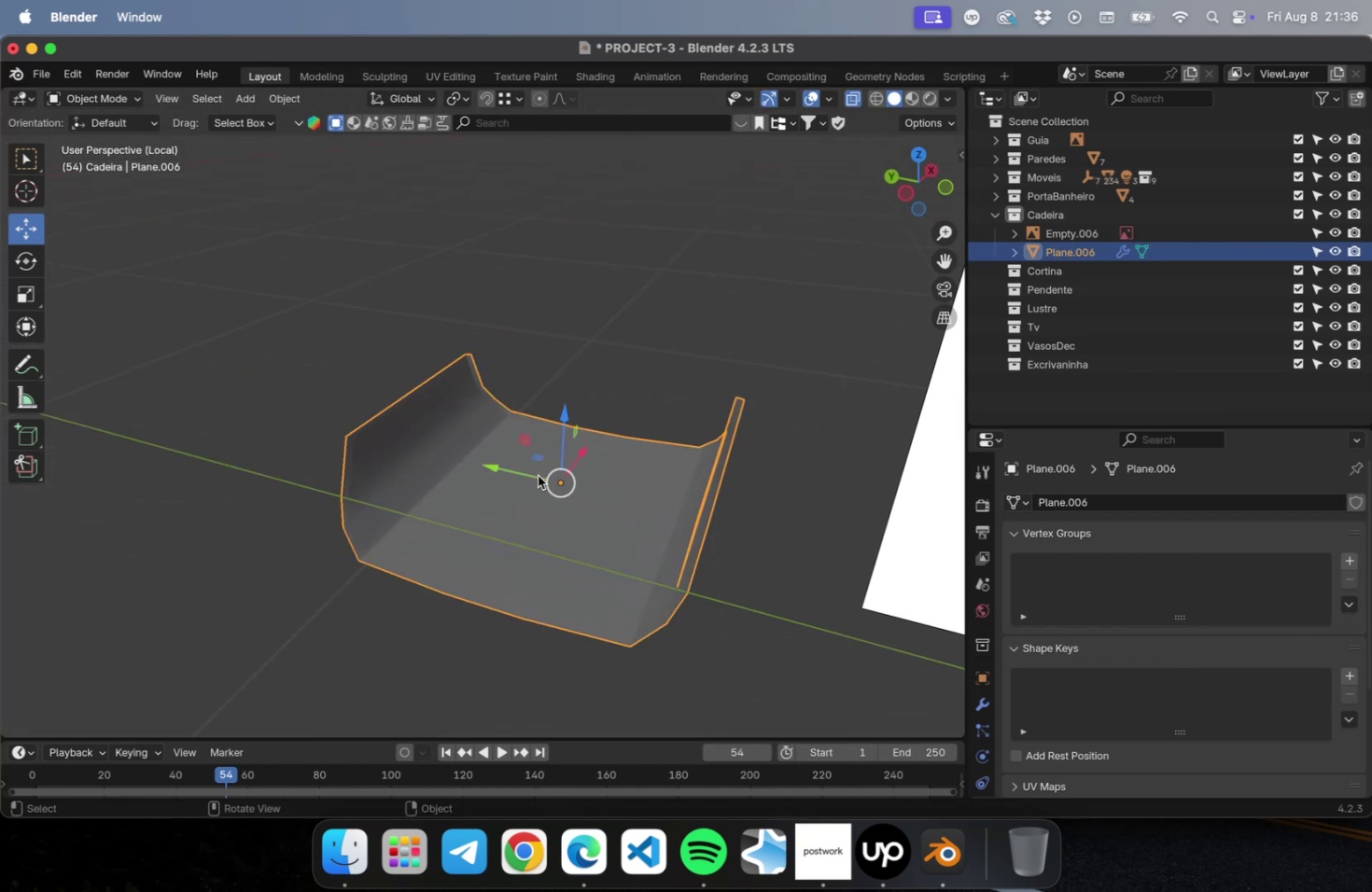 
key(Meta+3)
 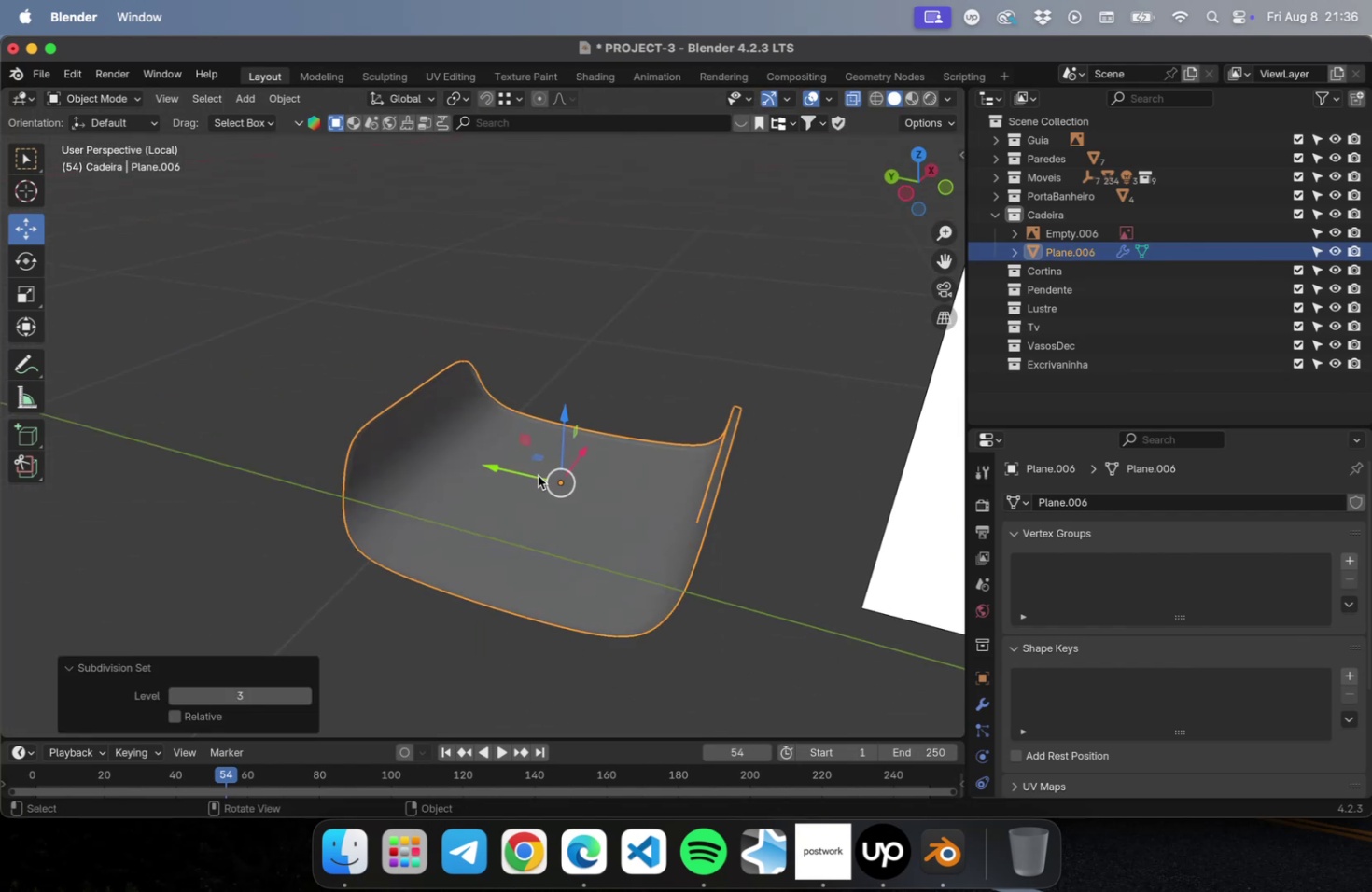 
key(Tab)
 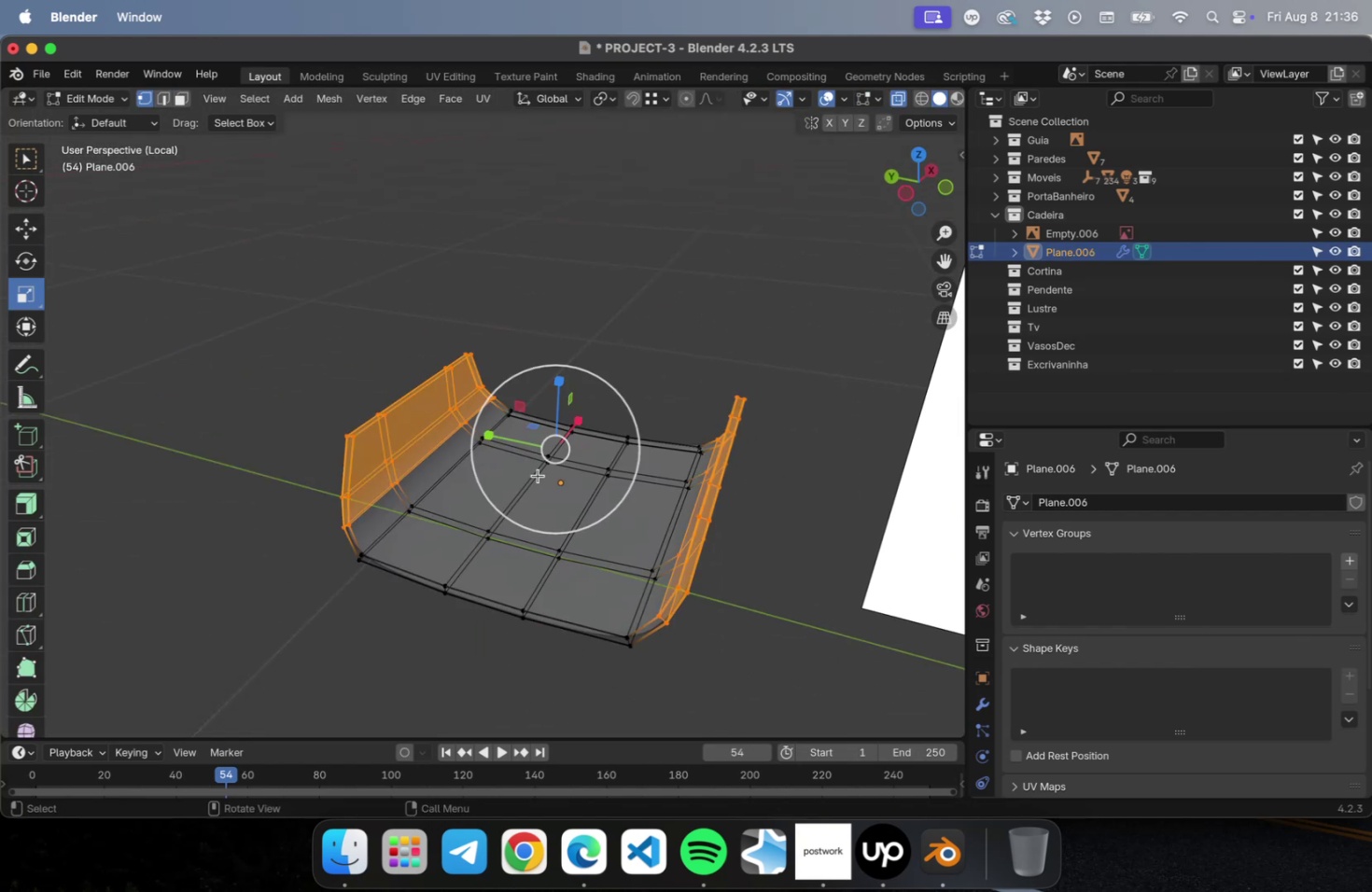 
key(Tab)
 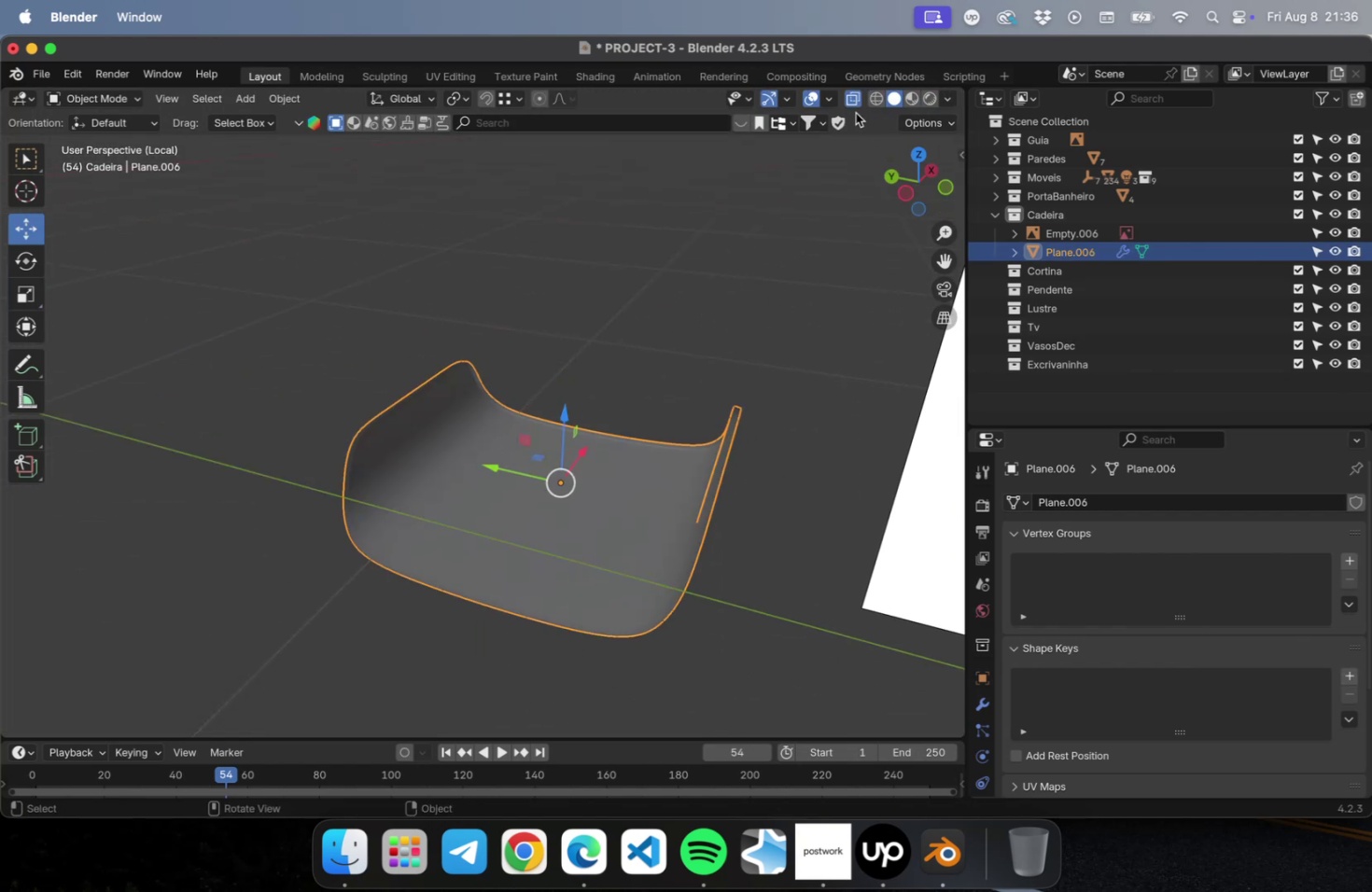 
left_click([850, 102])
 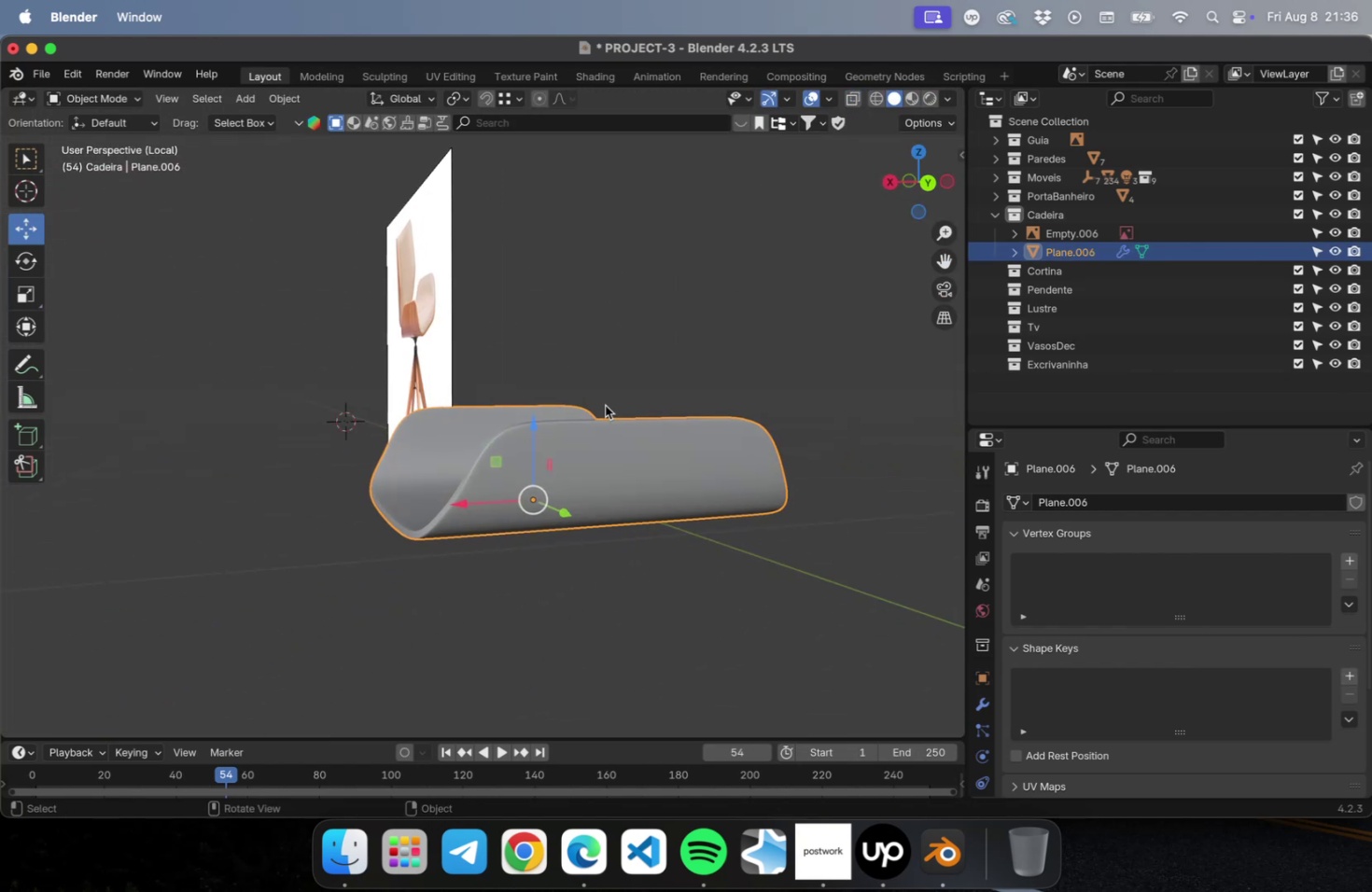 
scroll: coordinate [606, 493], scroll_direction: down, amount: 4.0
 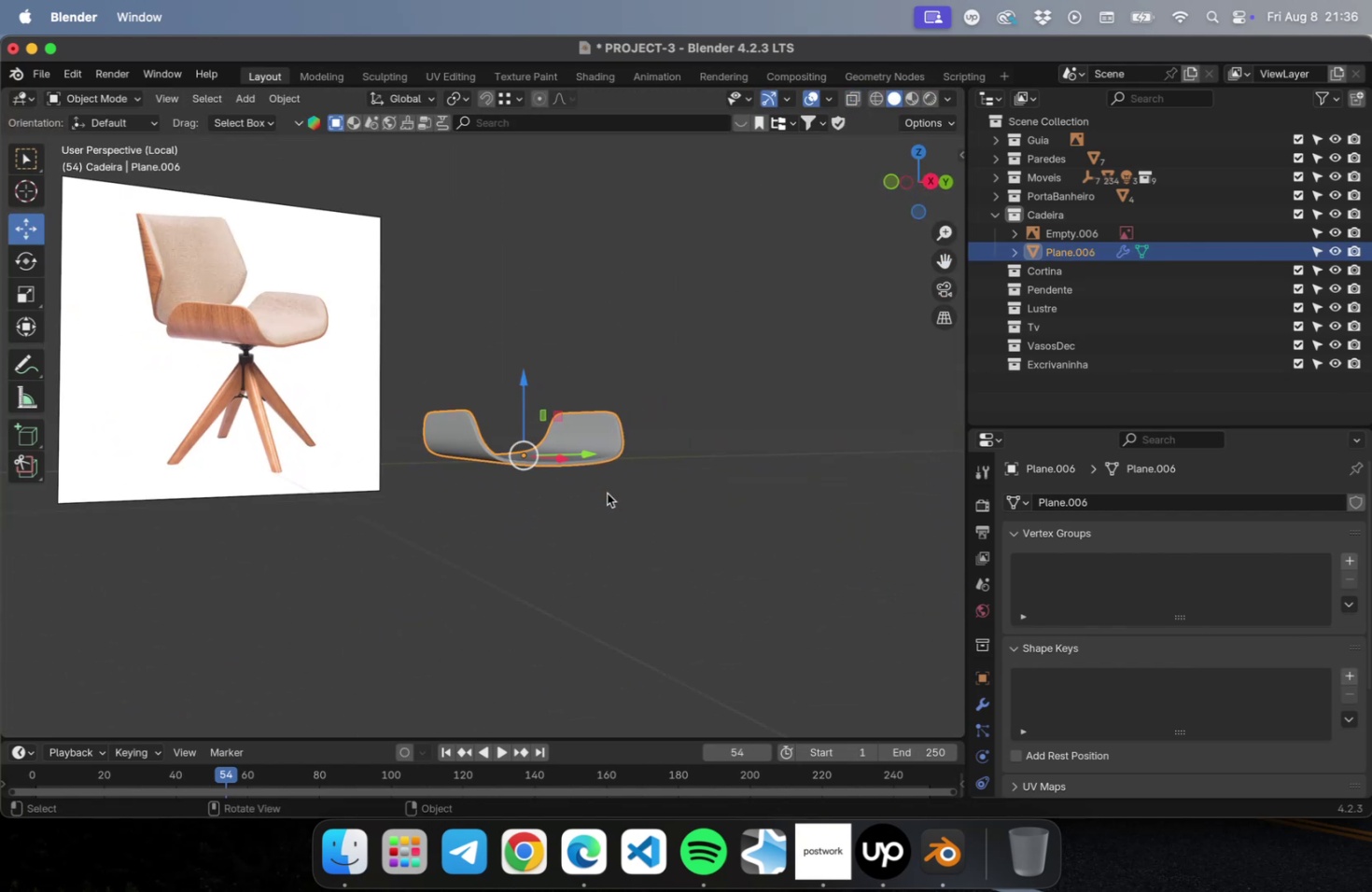 
hold_key(key=ShiftLeft, duration=0.6)
 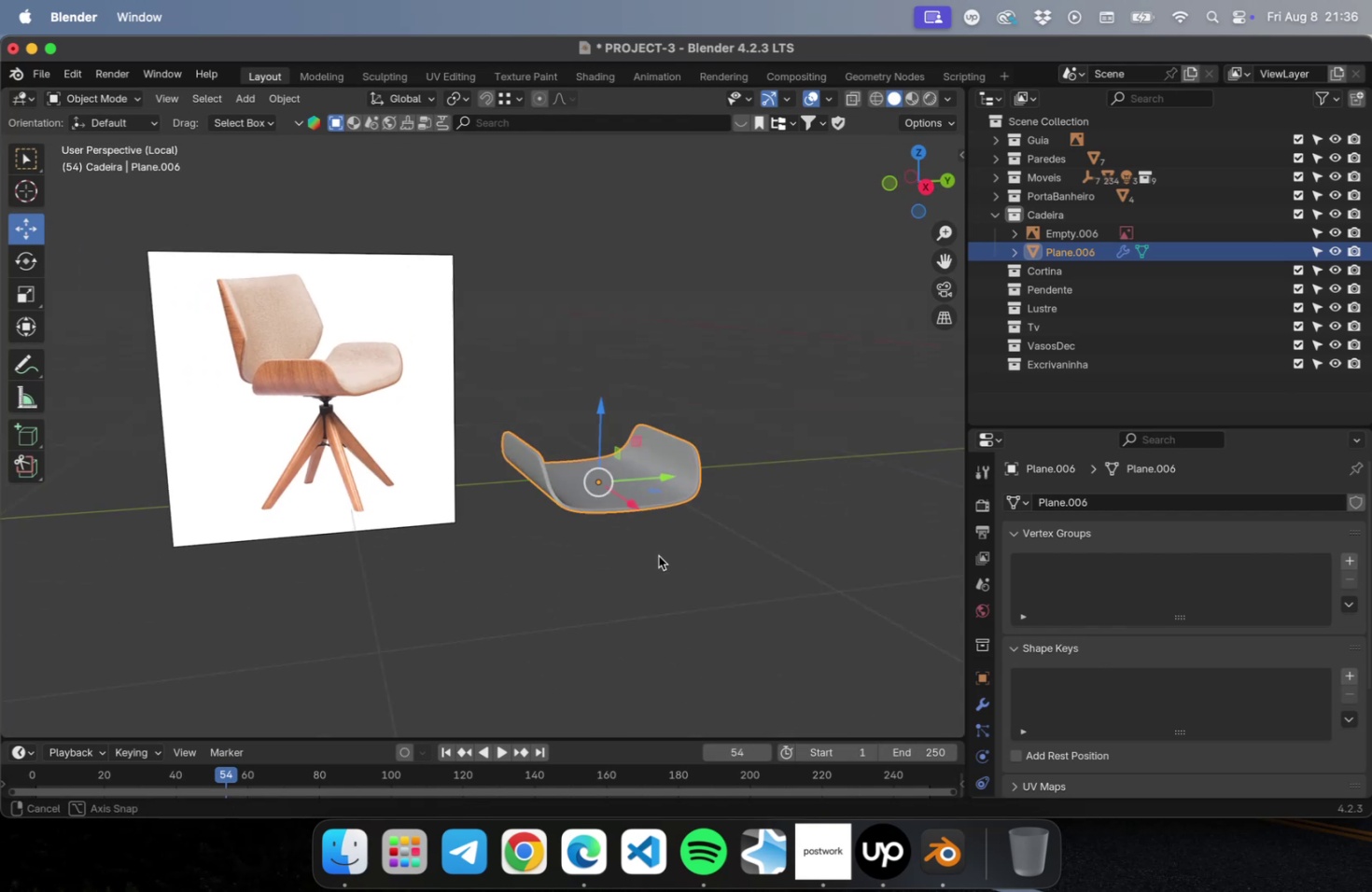 
key(Meta+CommandLeft)
 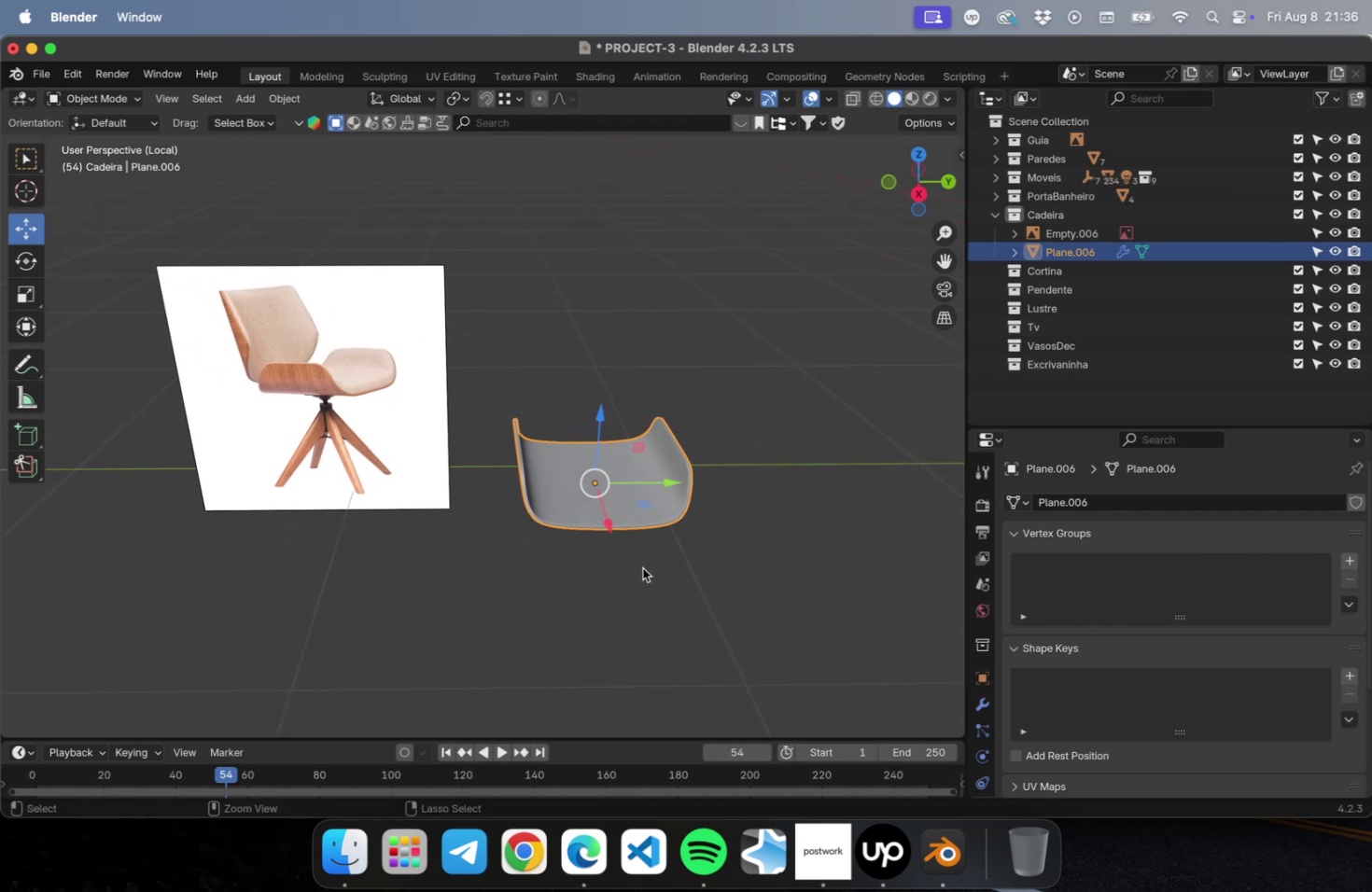 
key(Meta+S)
 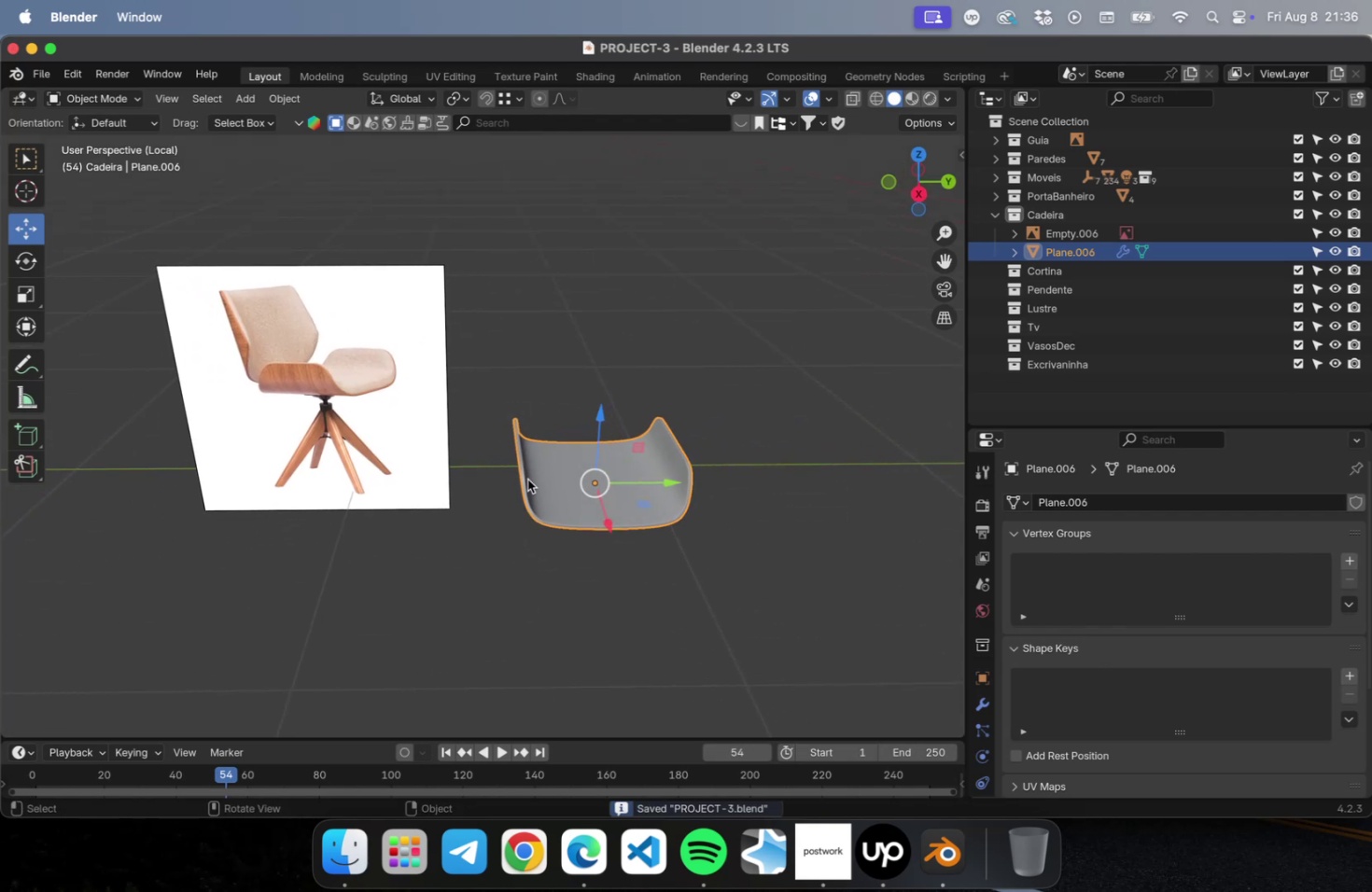 
scroll: coordinate [385, 402], scroll_direction: up, amount: 9.0
 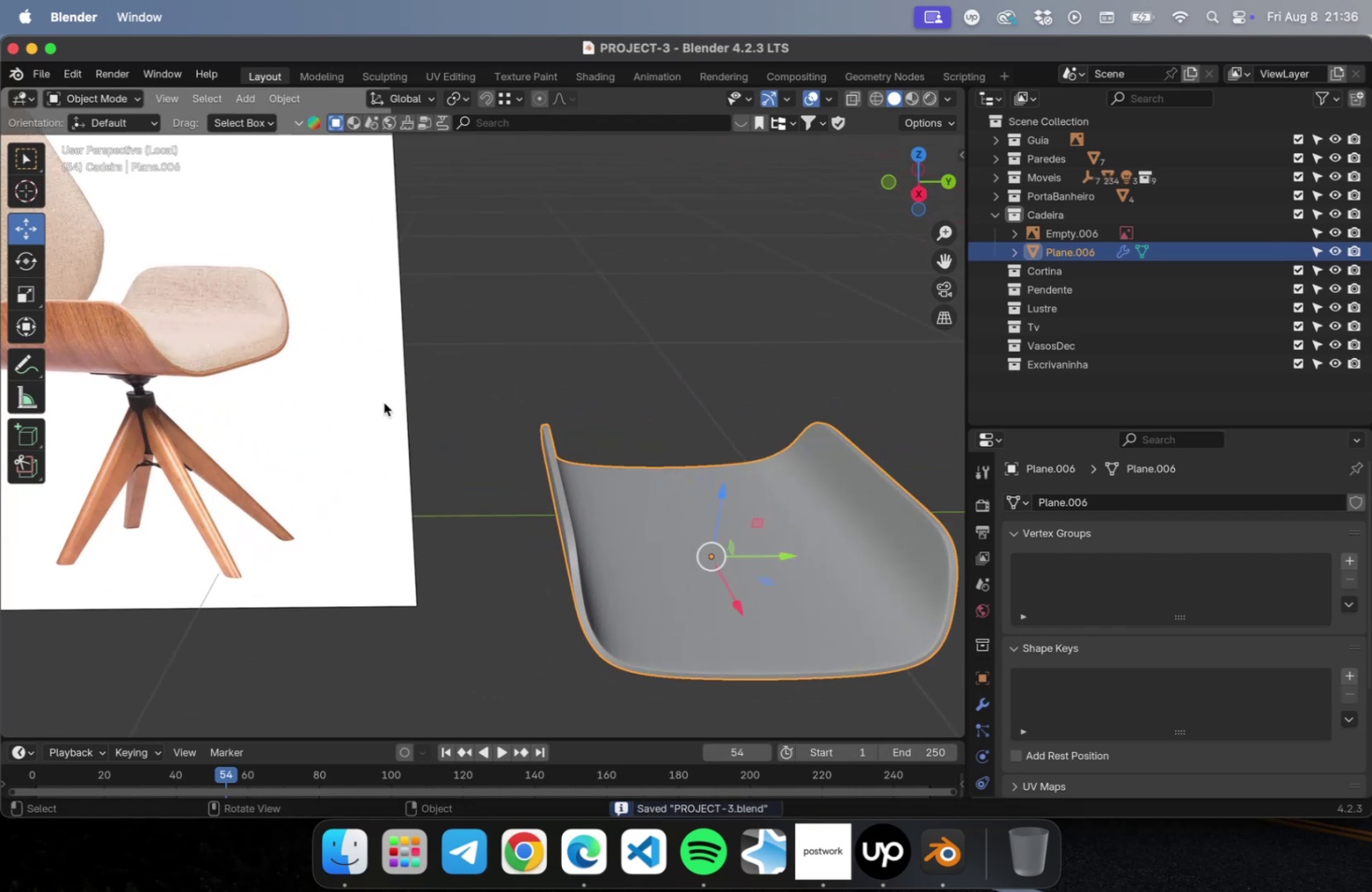 
hold_key(key=ShiftLeft, duration=0.48)
 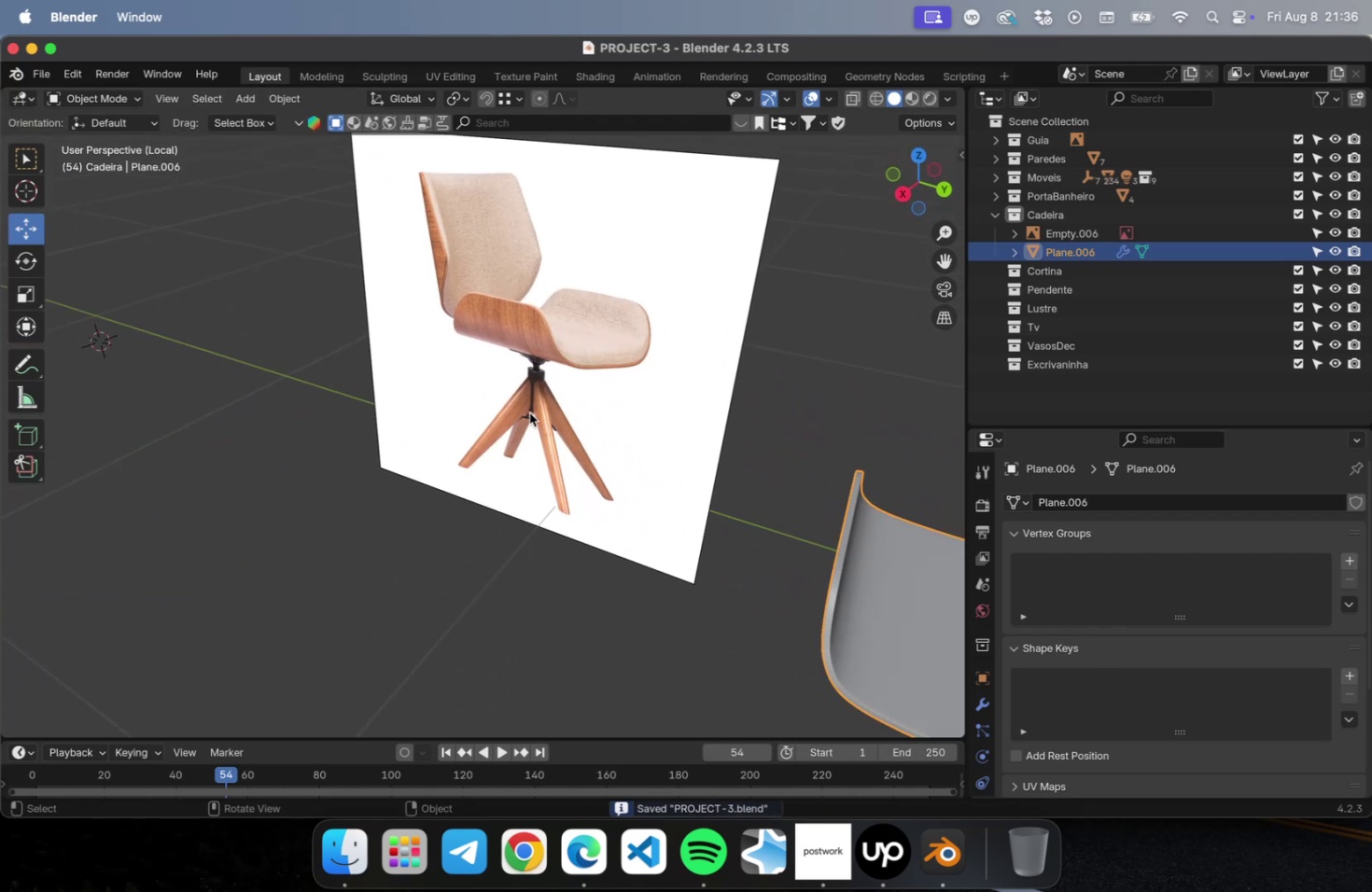 
scroll: coordinate [637, 358], scroll_direction: up, amount: 16.0
 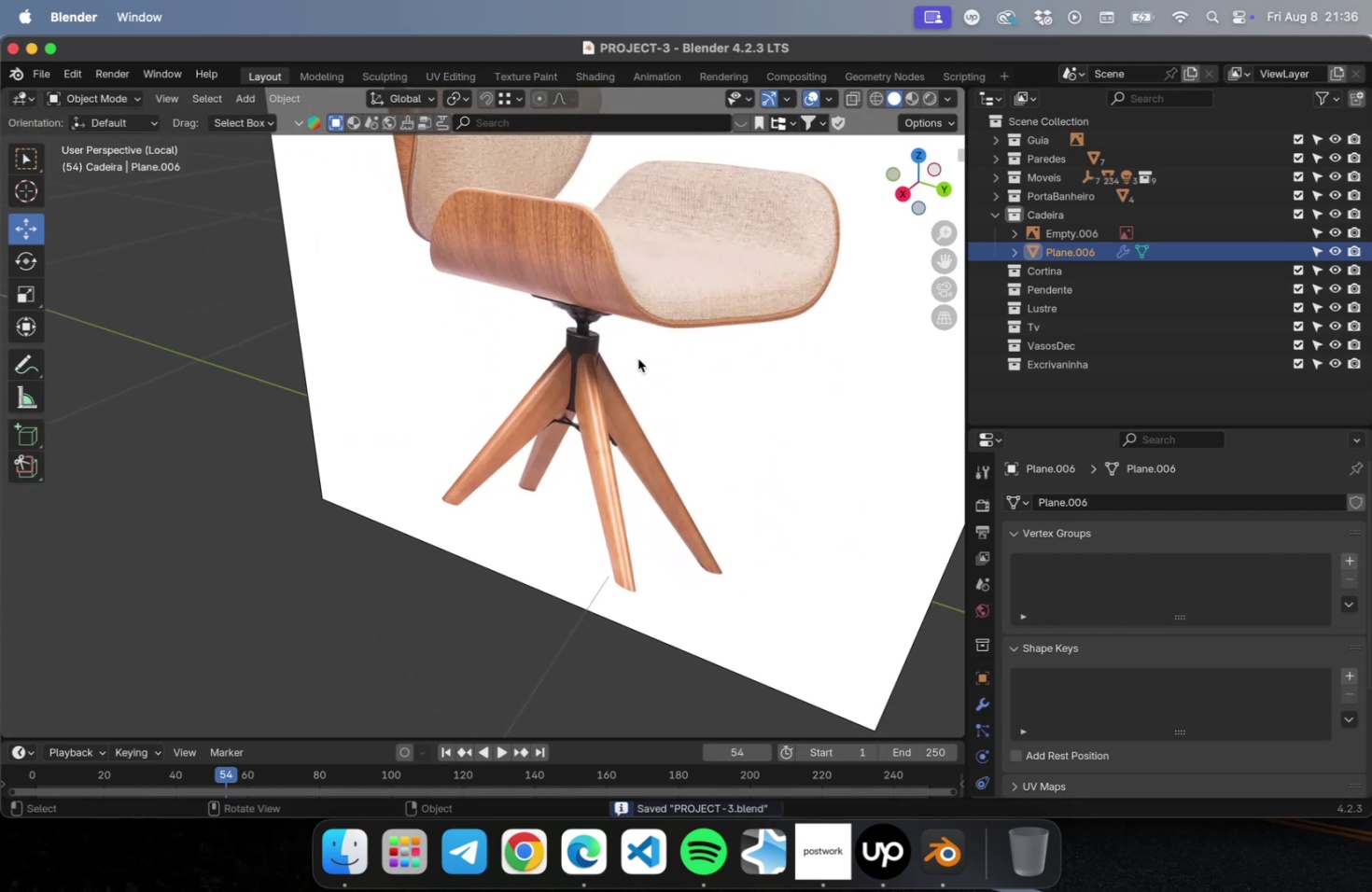 
scroll: coordinate [637, 361], scroll_direction: down, amount: 10.0
 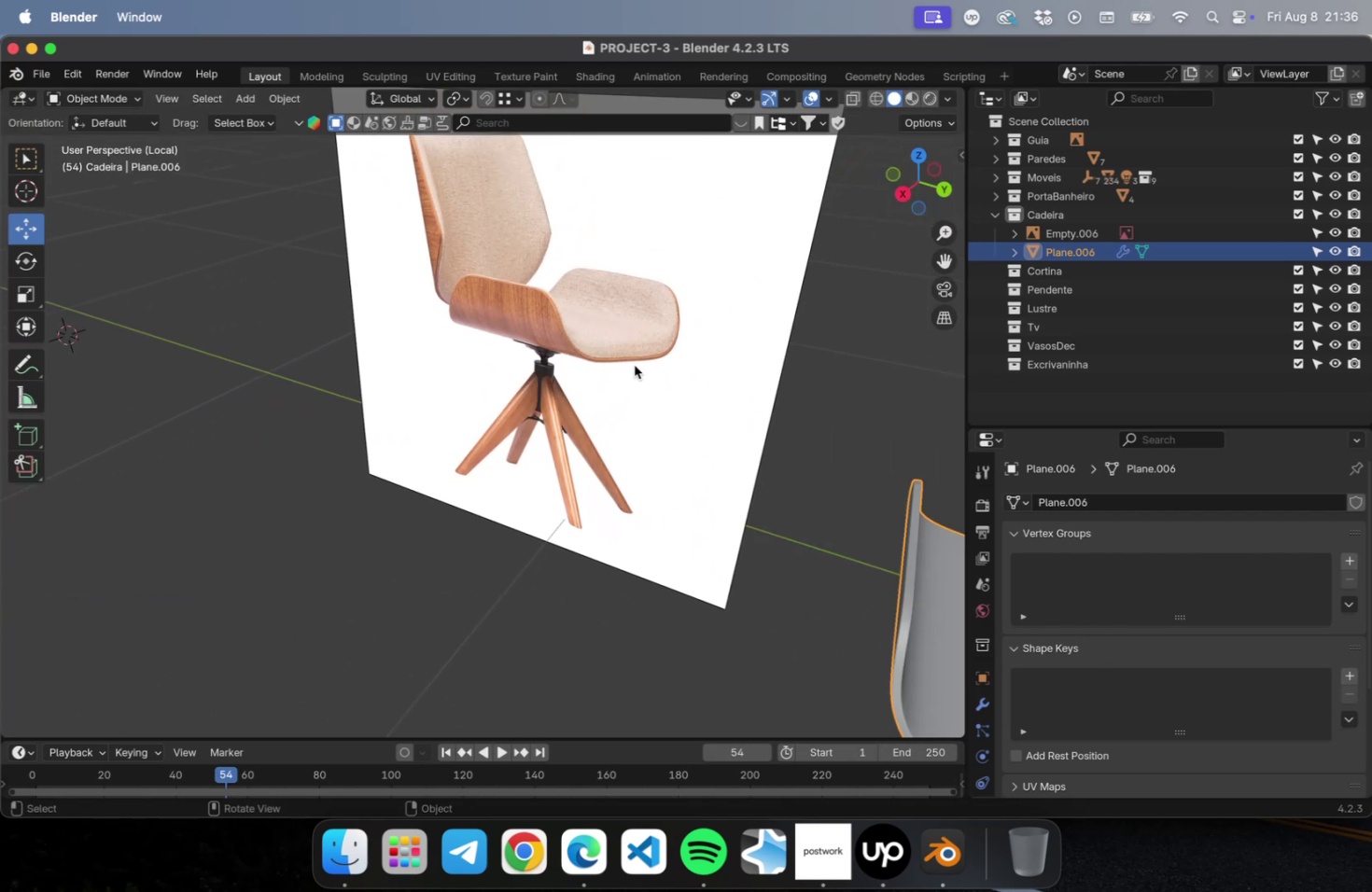 
hold_key(key=ShiftLeft, duration=0.67)
 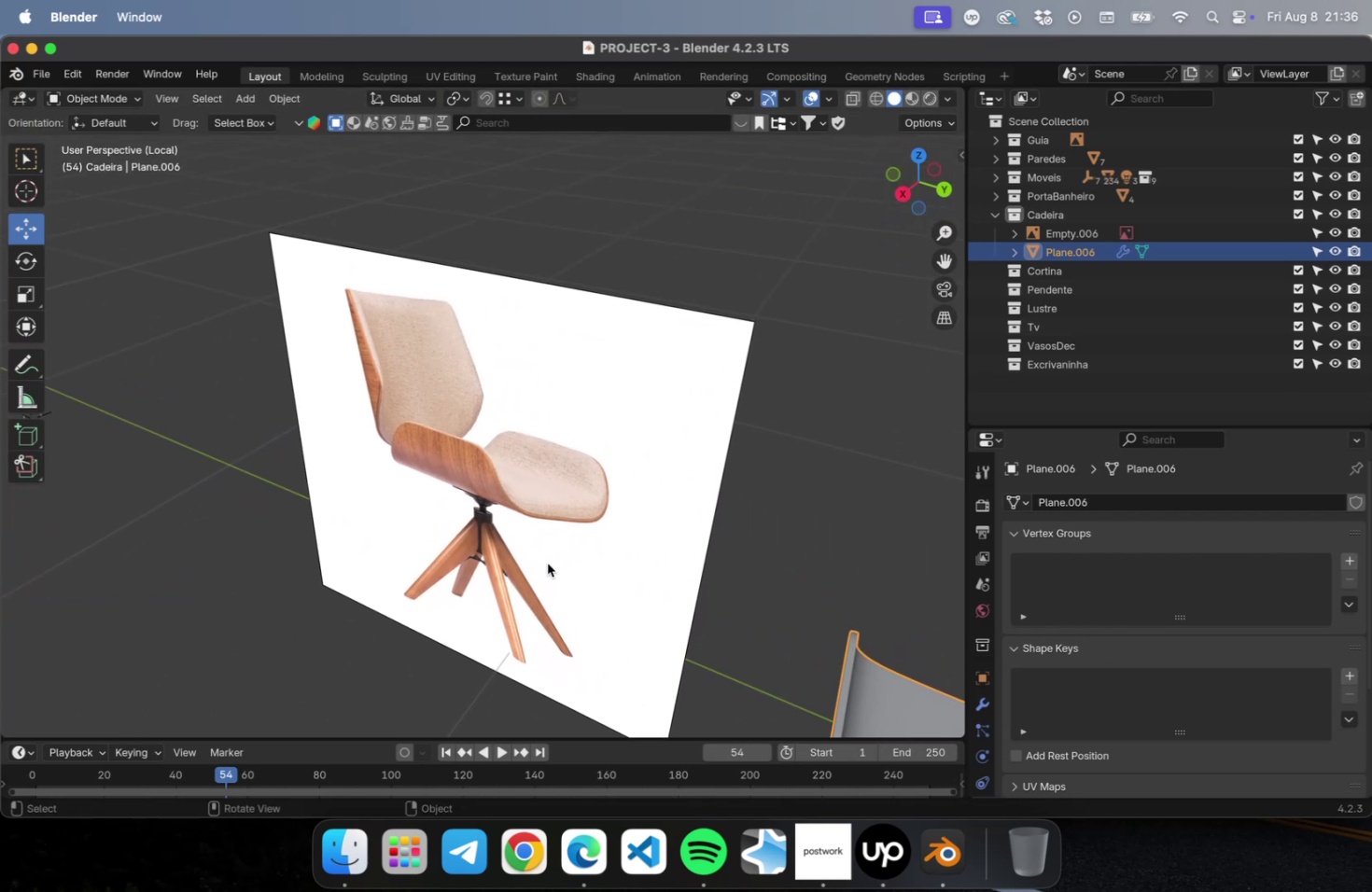 
key(Meta+CommandLeft)
 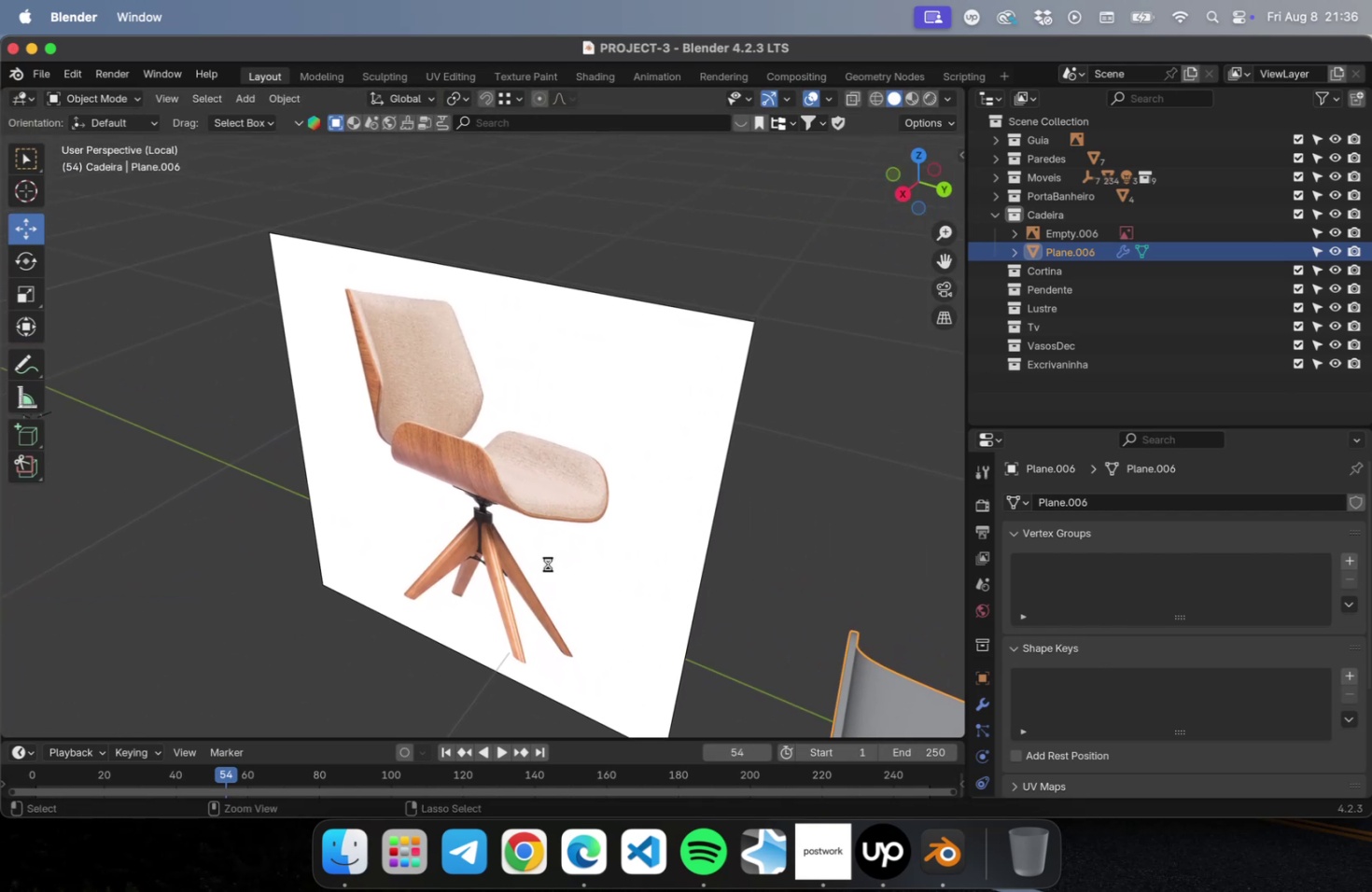 
key(Meta+S)
 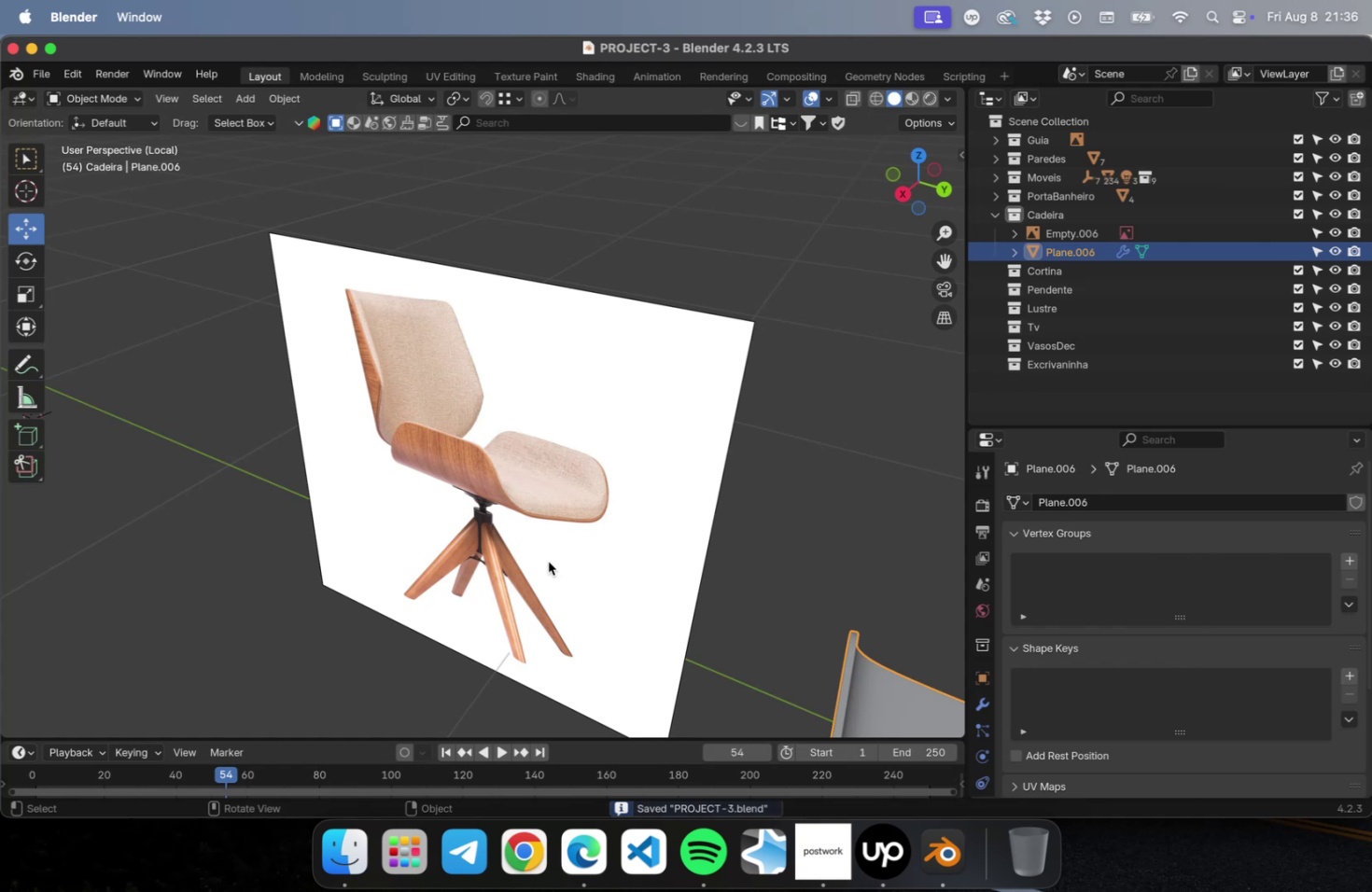 
scroll: coordinate [549, 558], scroll_direction: down, amount: 2.0
 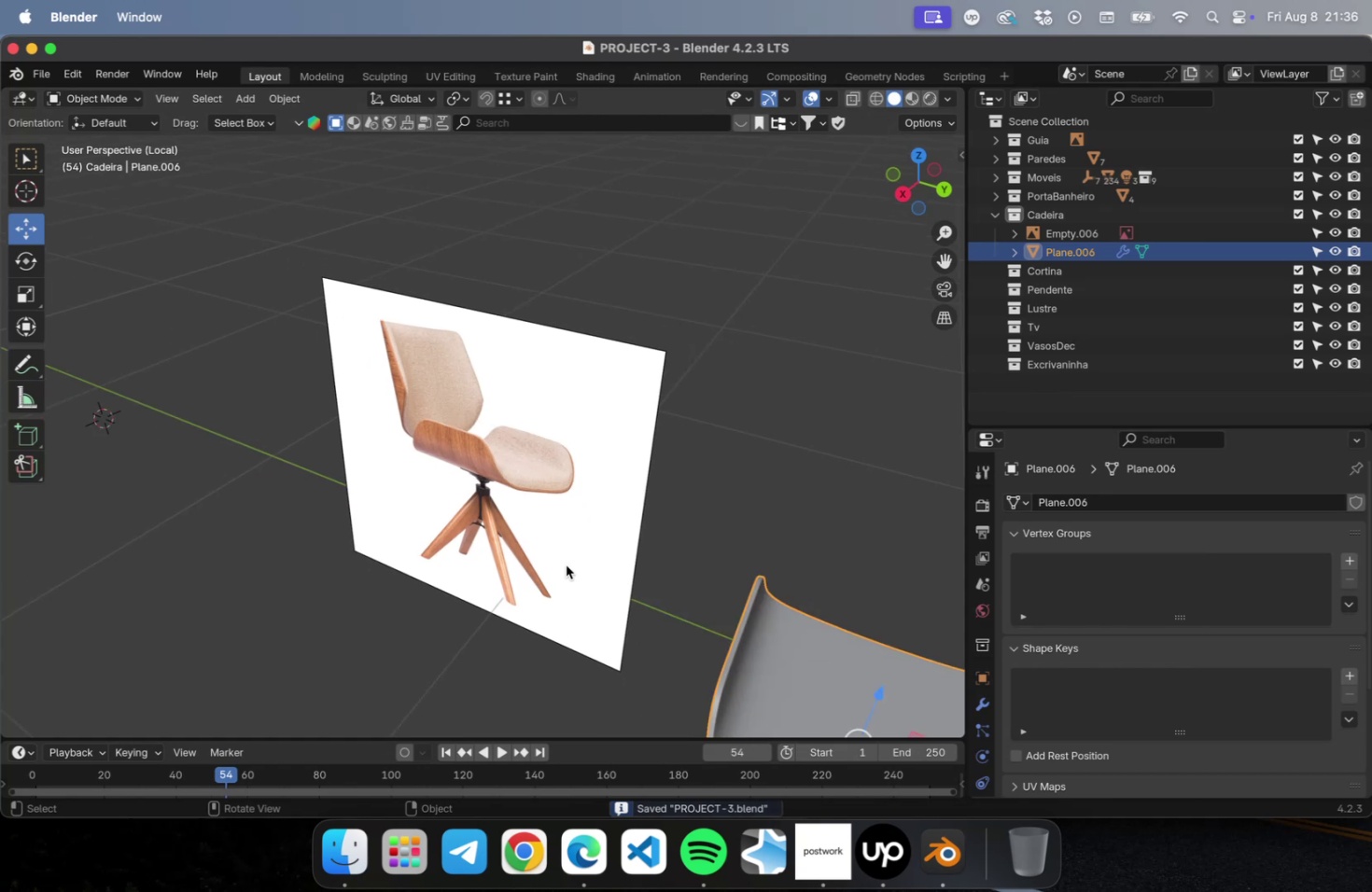 
hold_key(key=ShiftLeft, duration=0.54)
 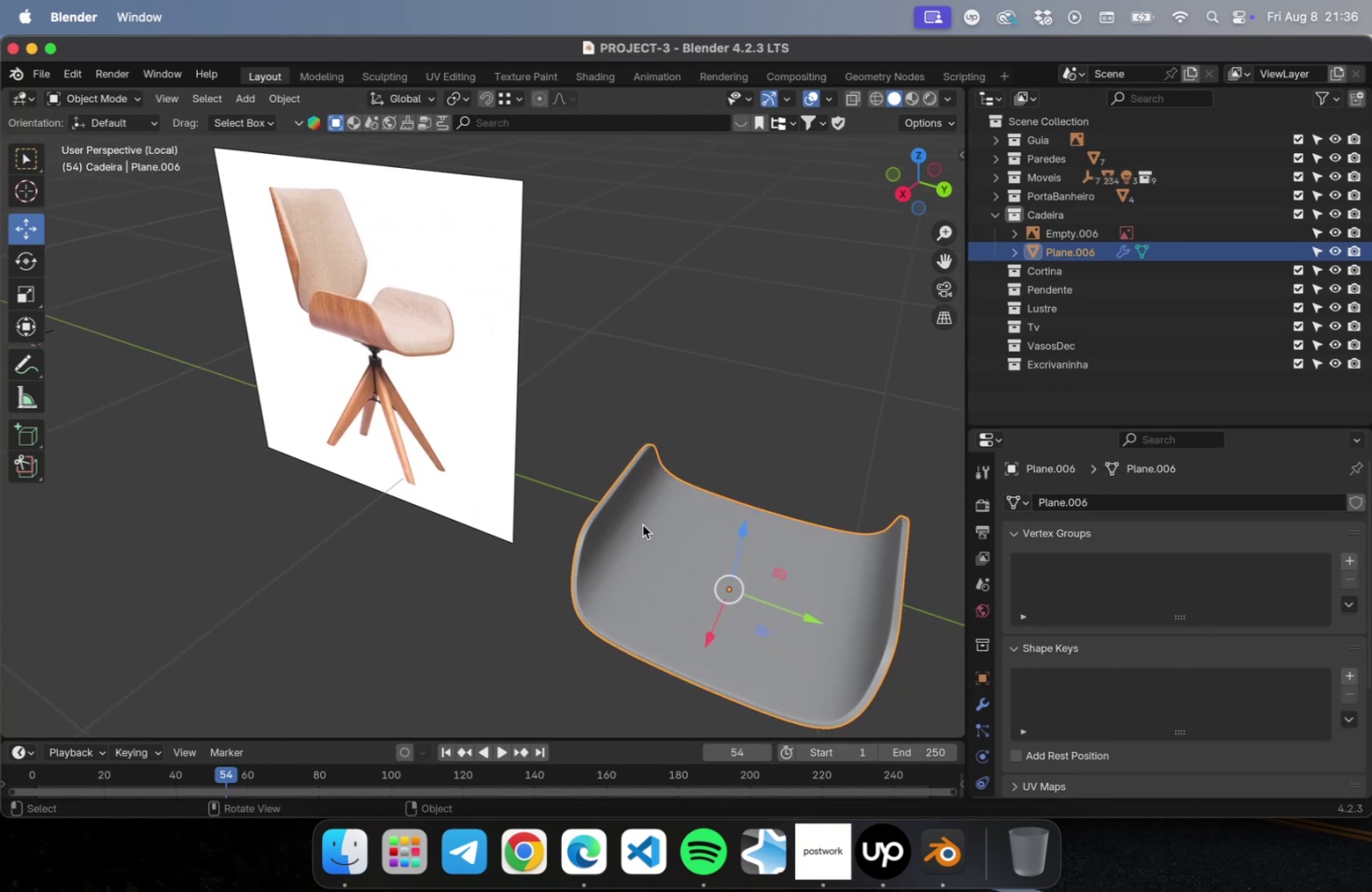 
left_click([647, 543])
 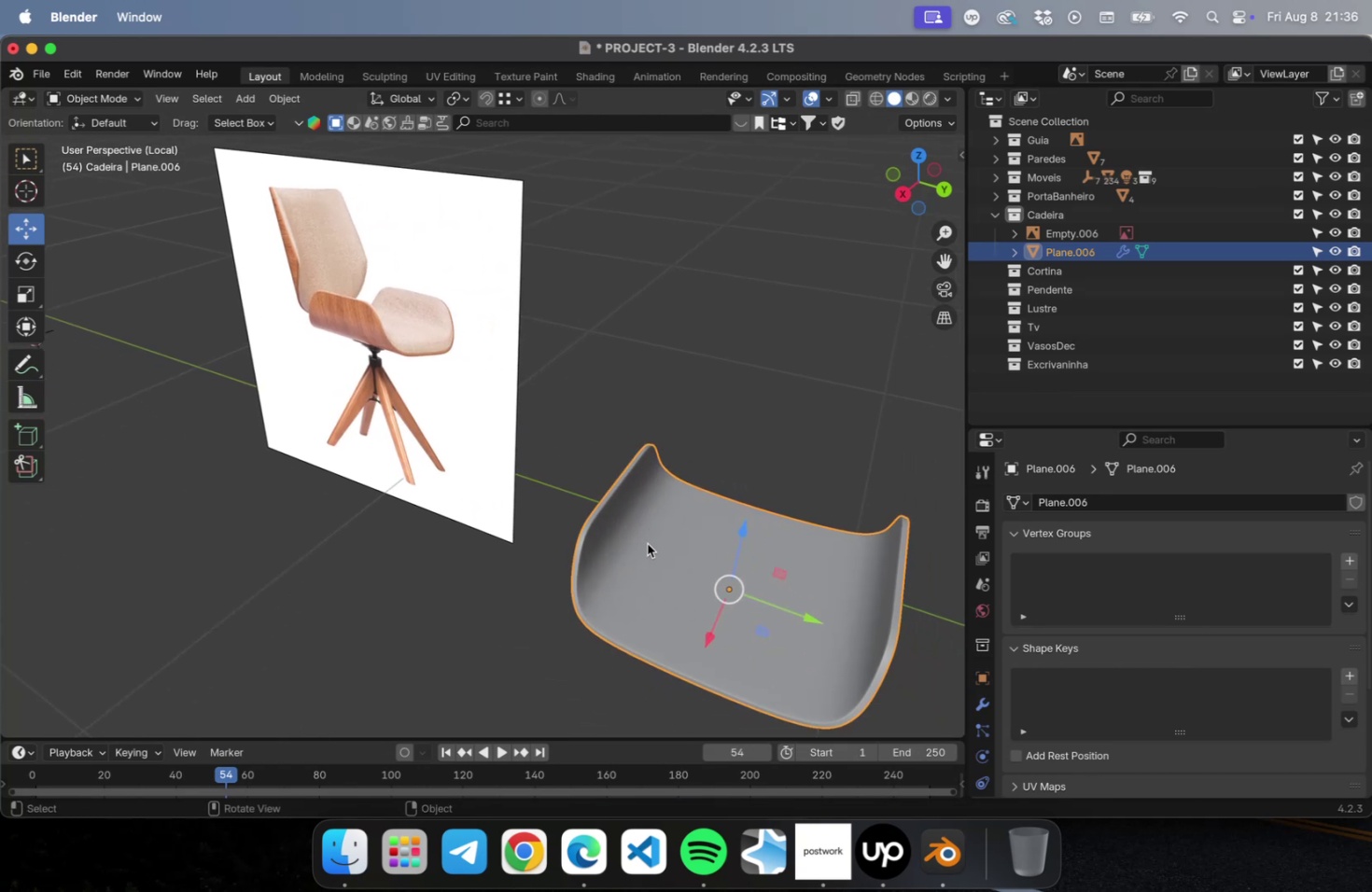 
key(Tab)
 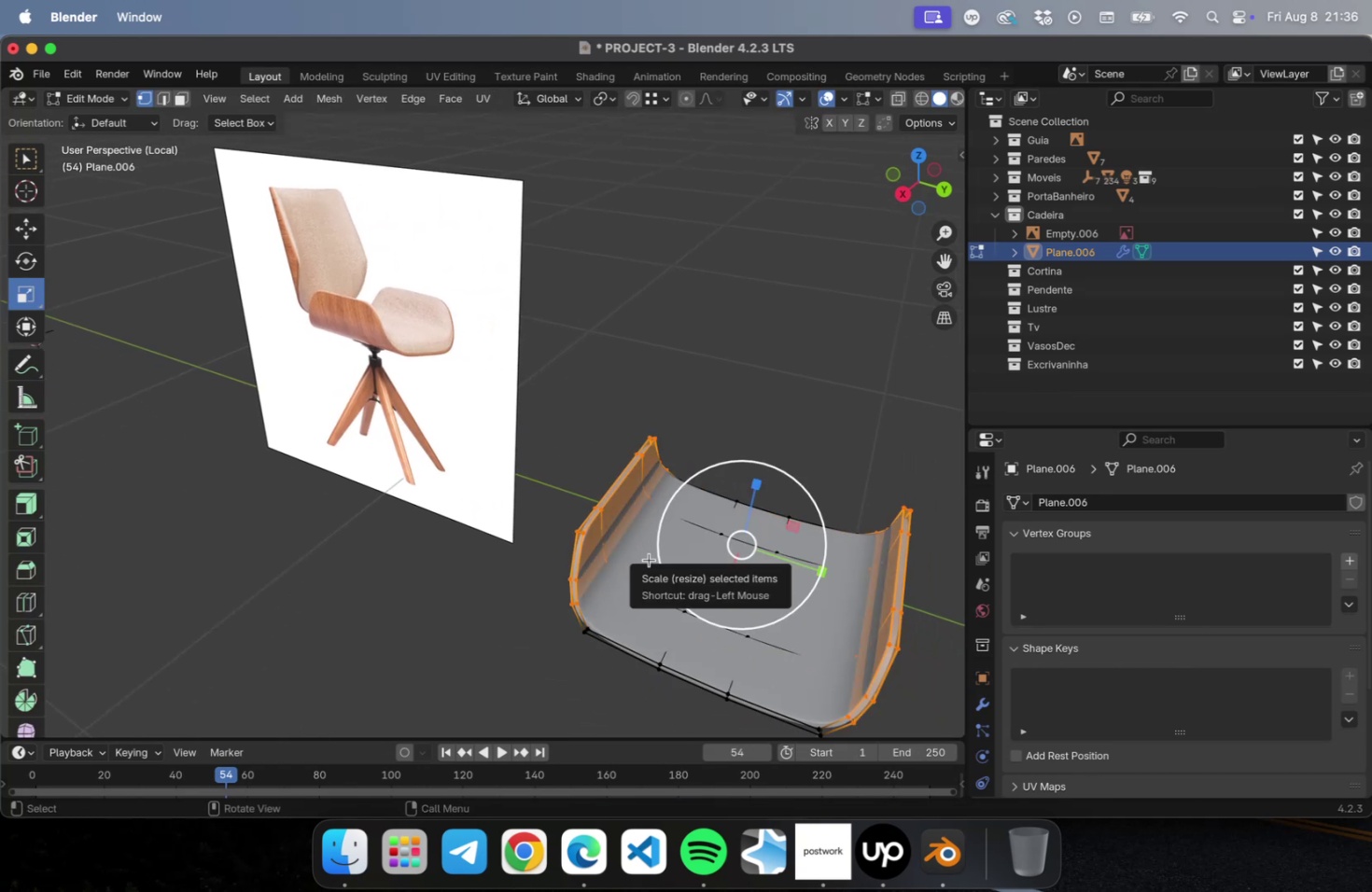 
key(Meta+0)
 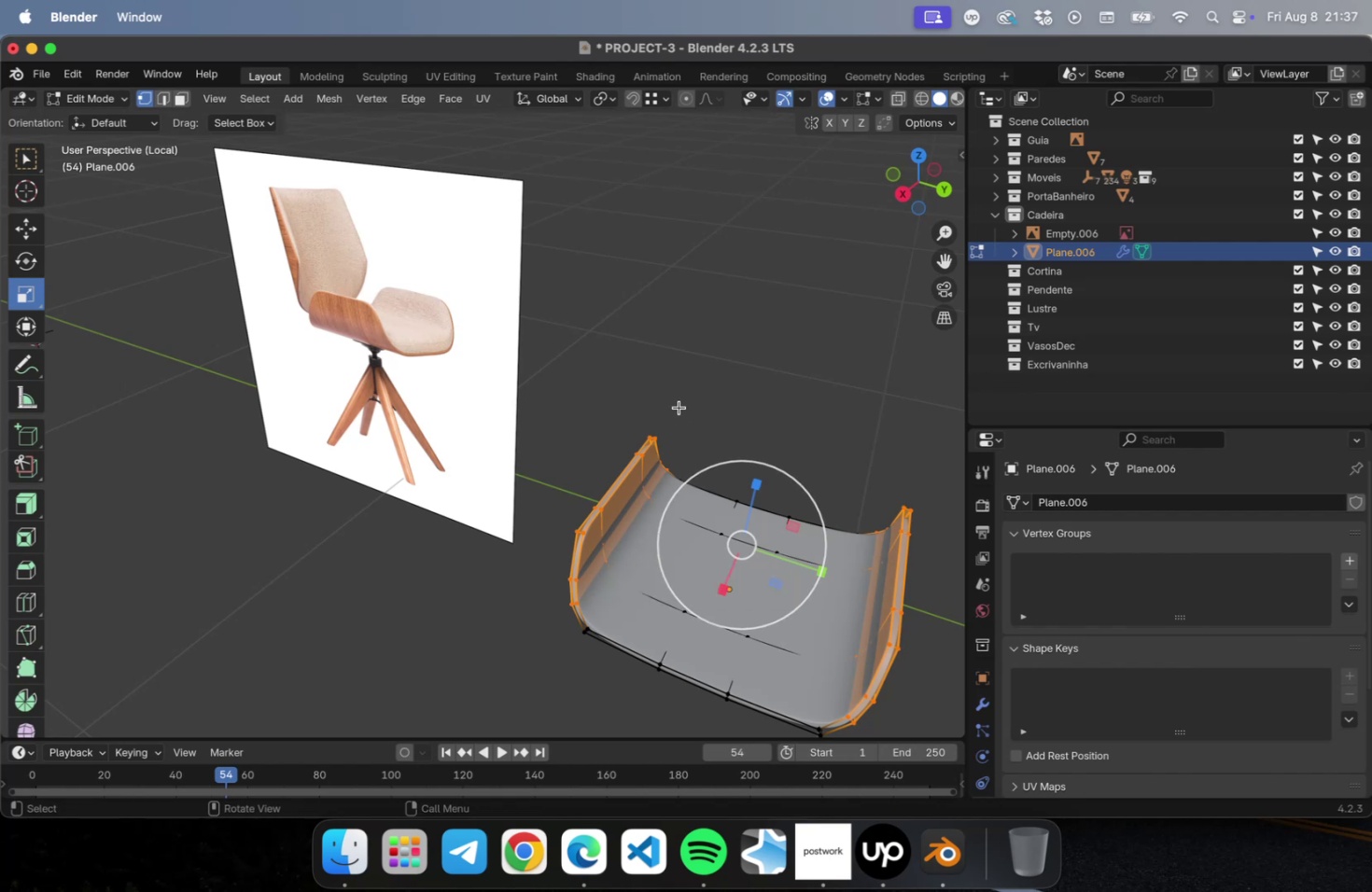 
key(Tab)
 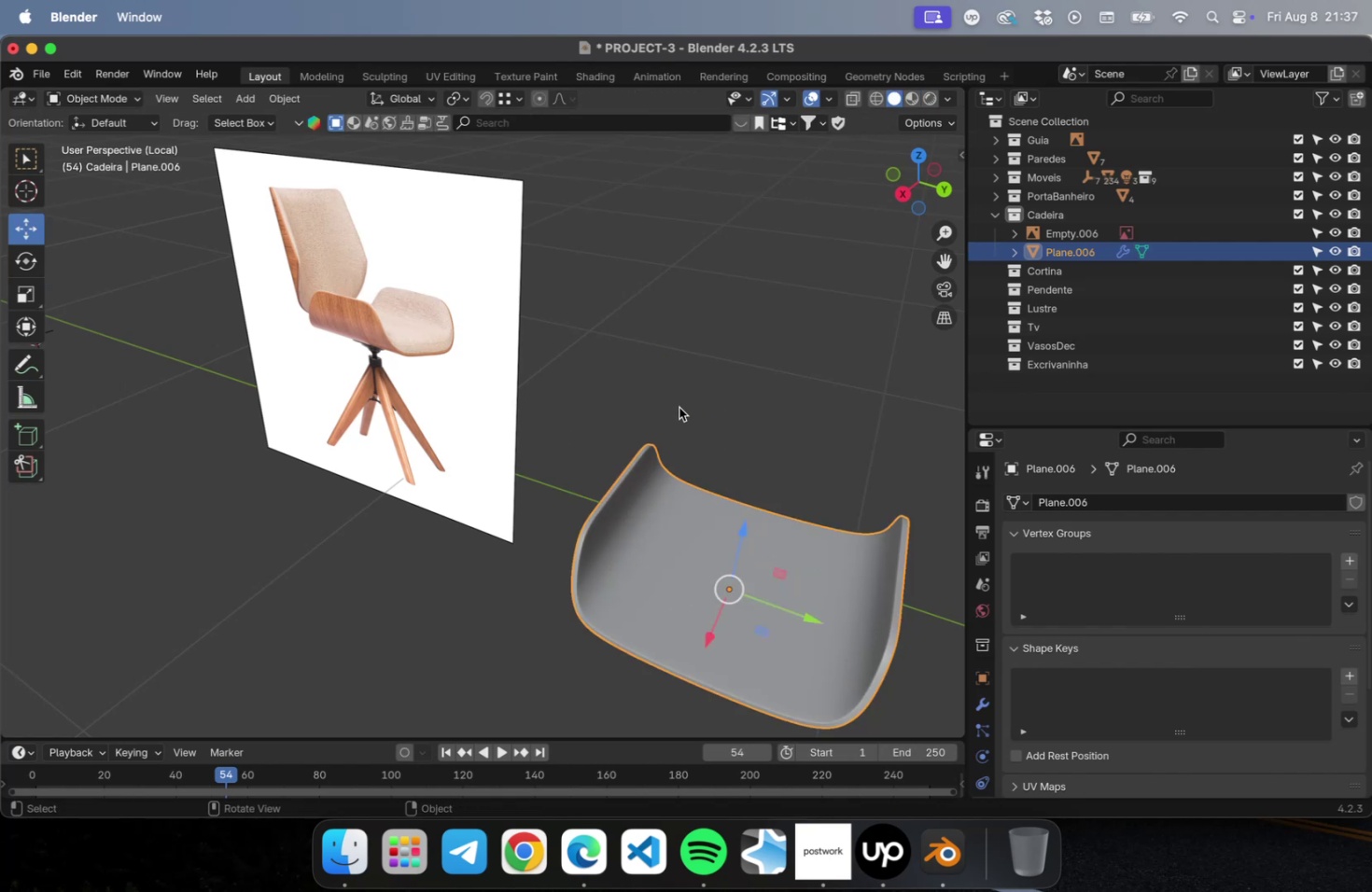 
key(Meta+0)
 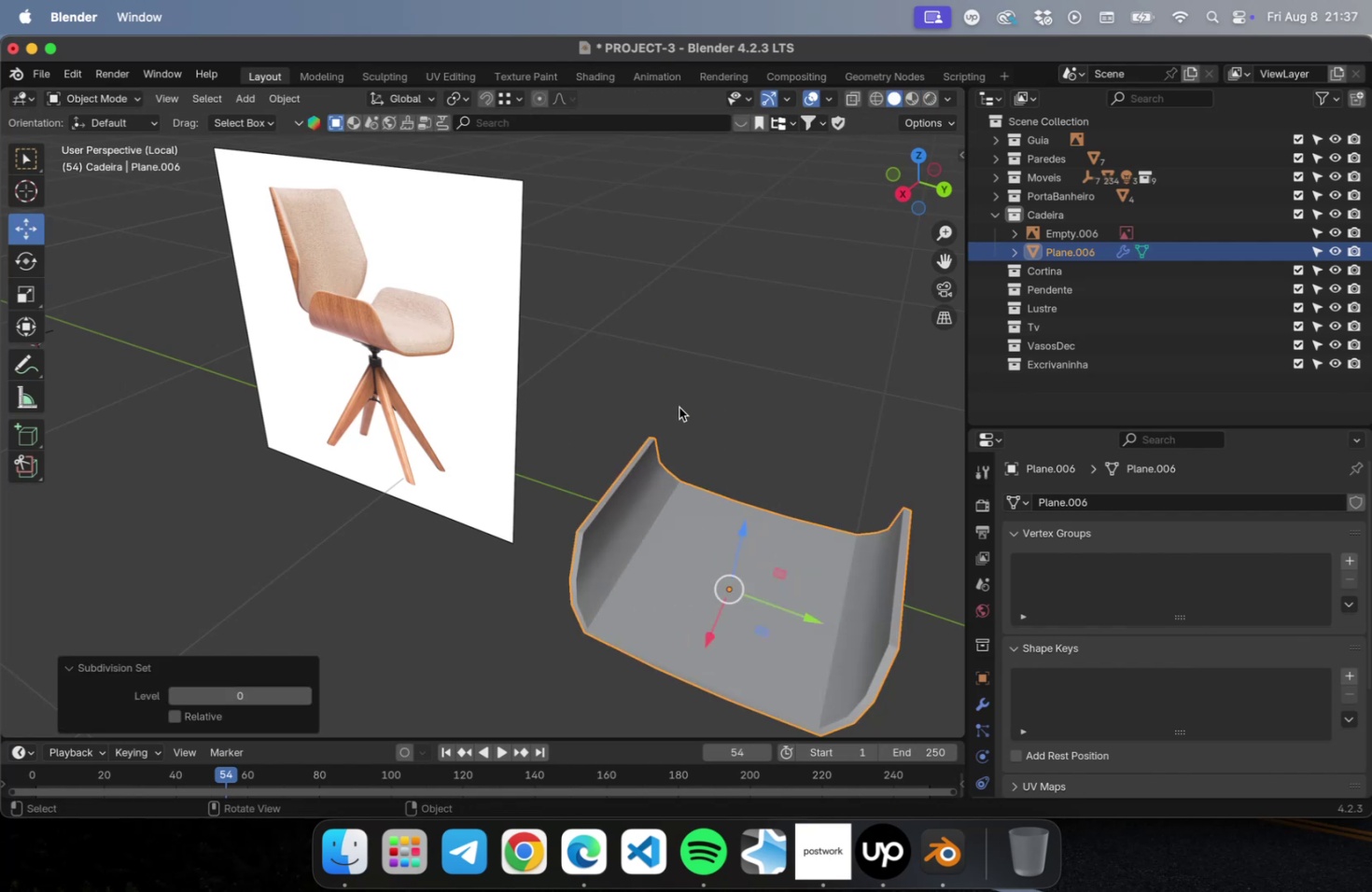 
hold_key(key=ShiftLeft, duration=0.81)
 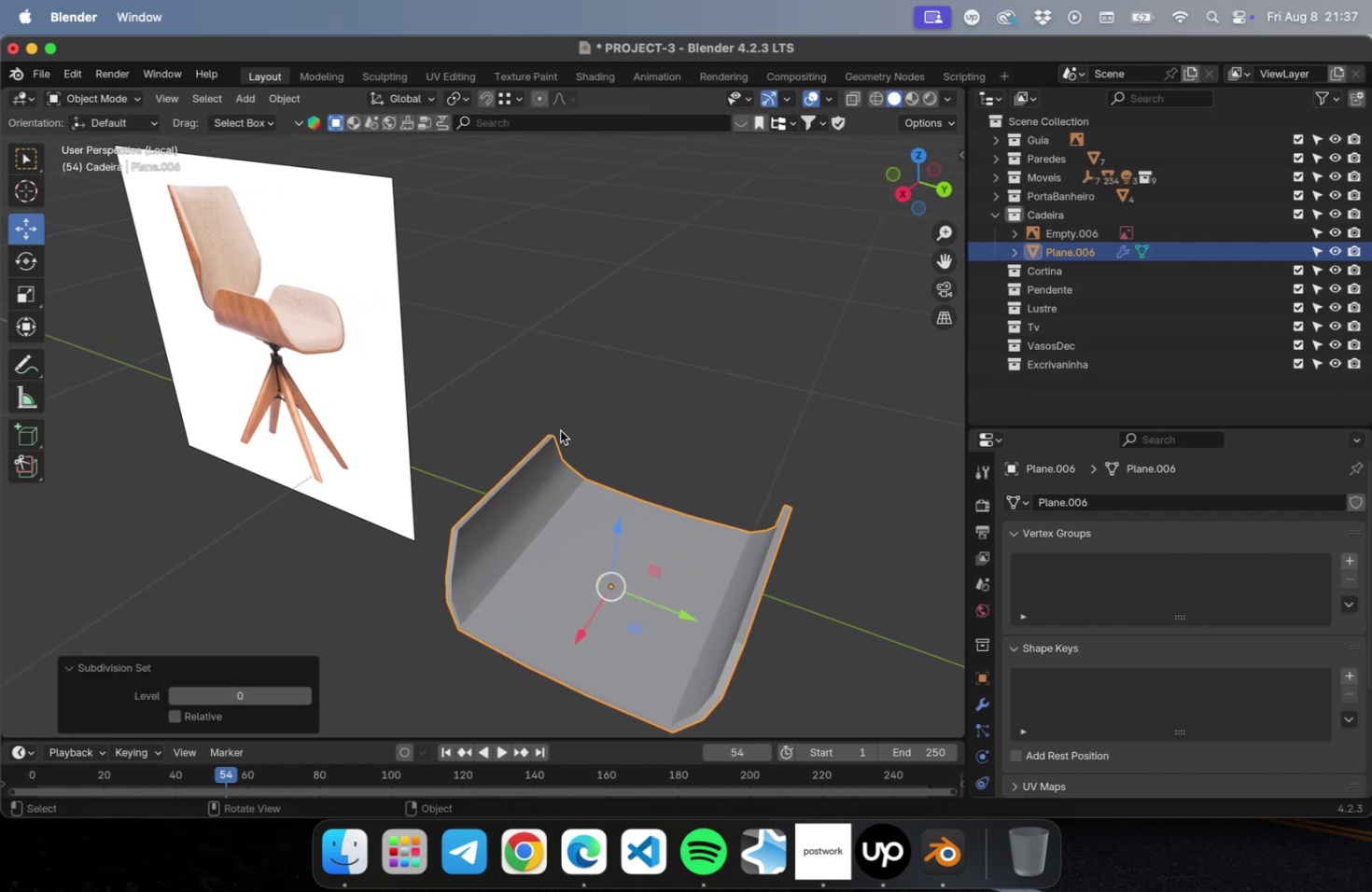 
key(3)
 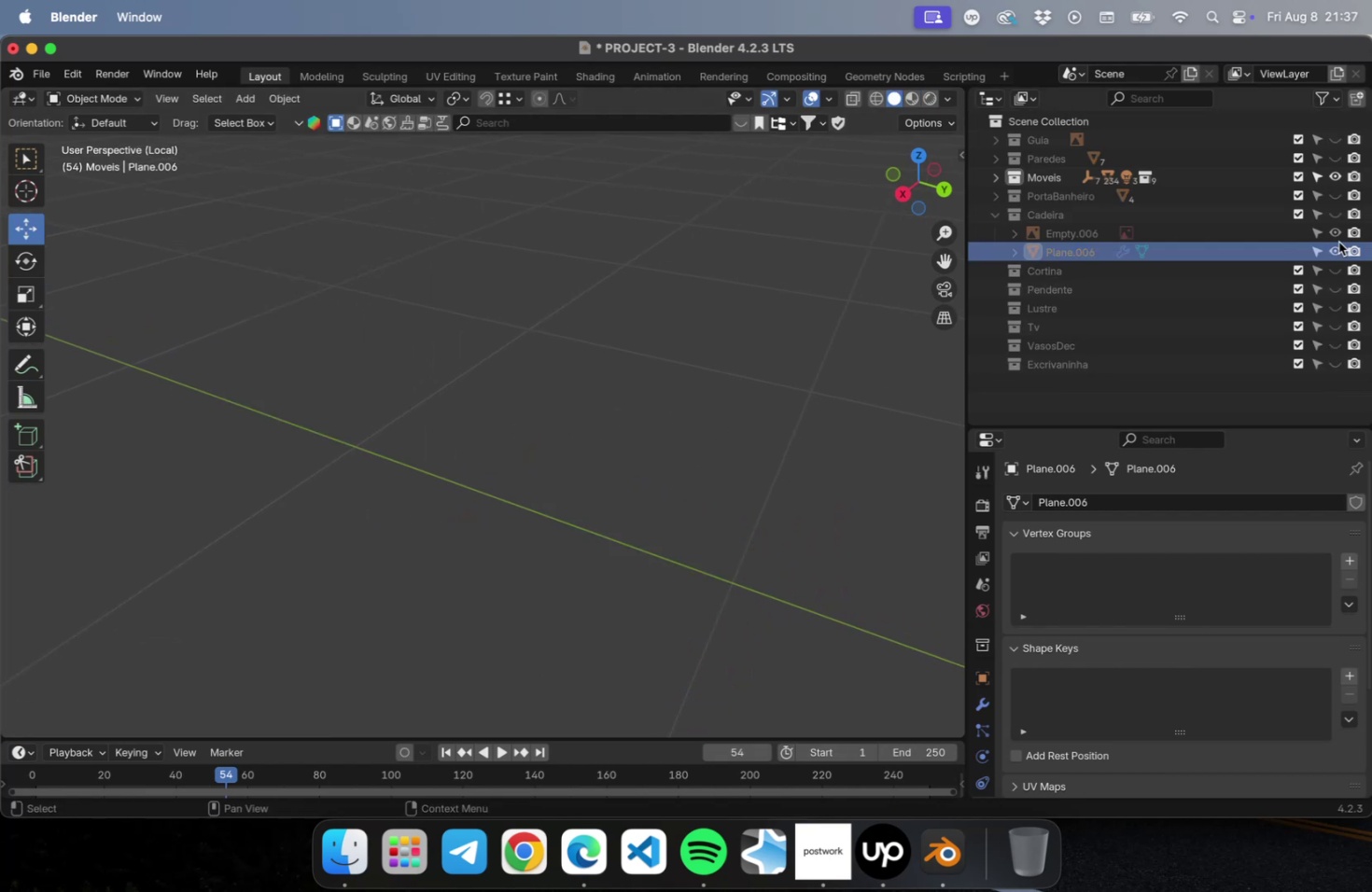 
left_click([1338, 215])
 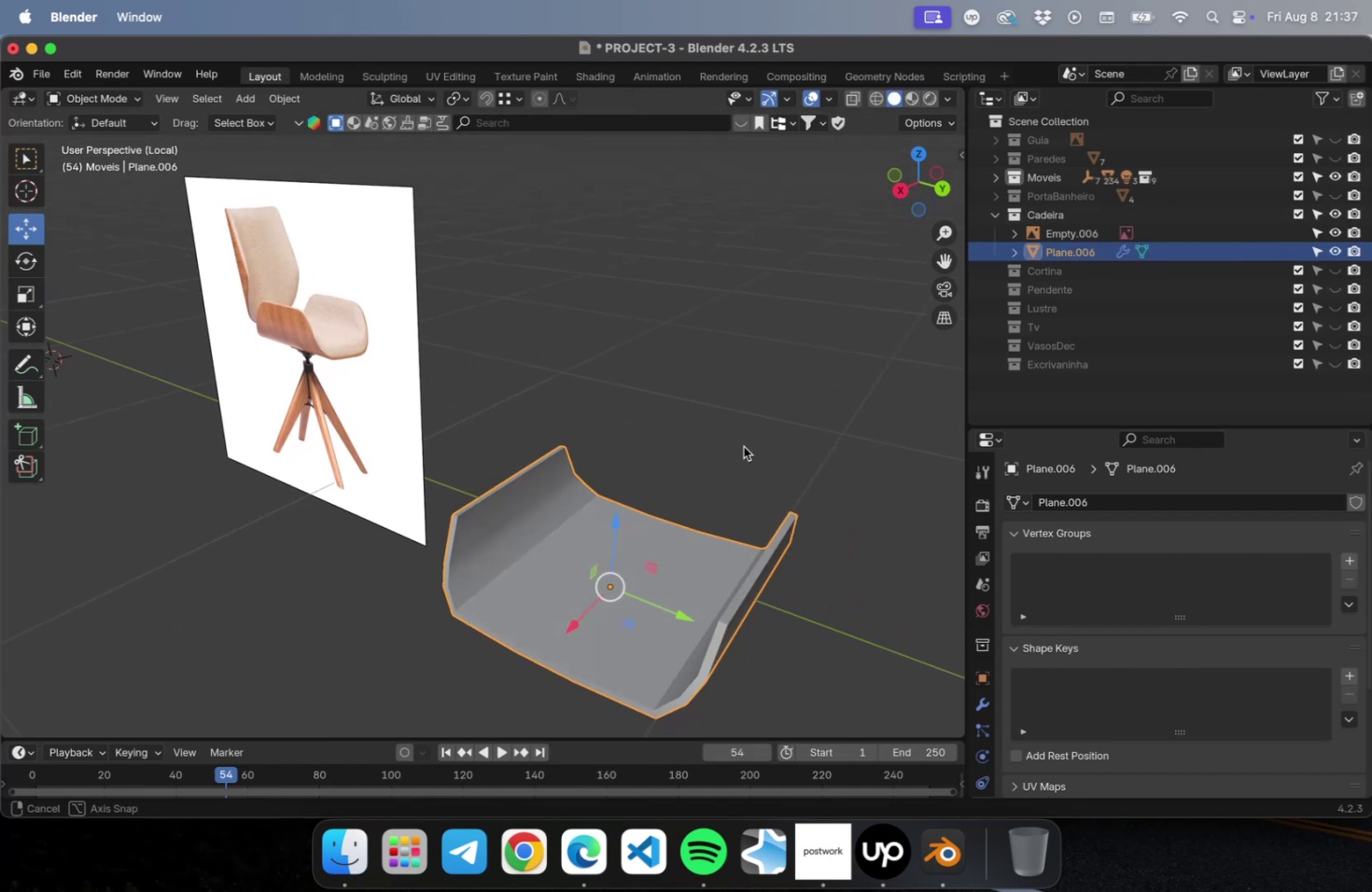 
hold_key(key=ShiftLeft, duration=0.46)
 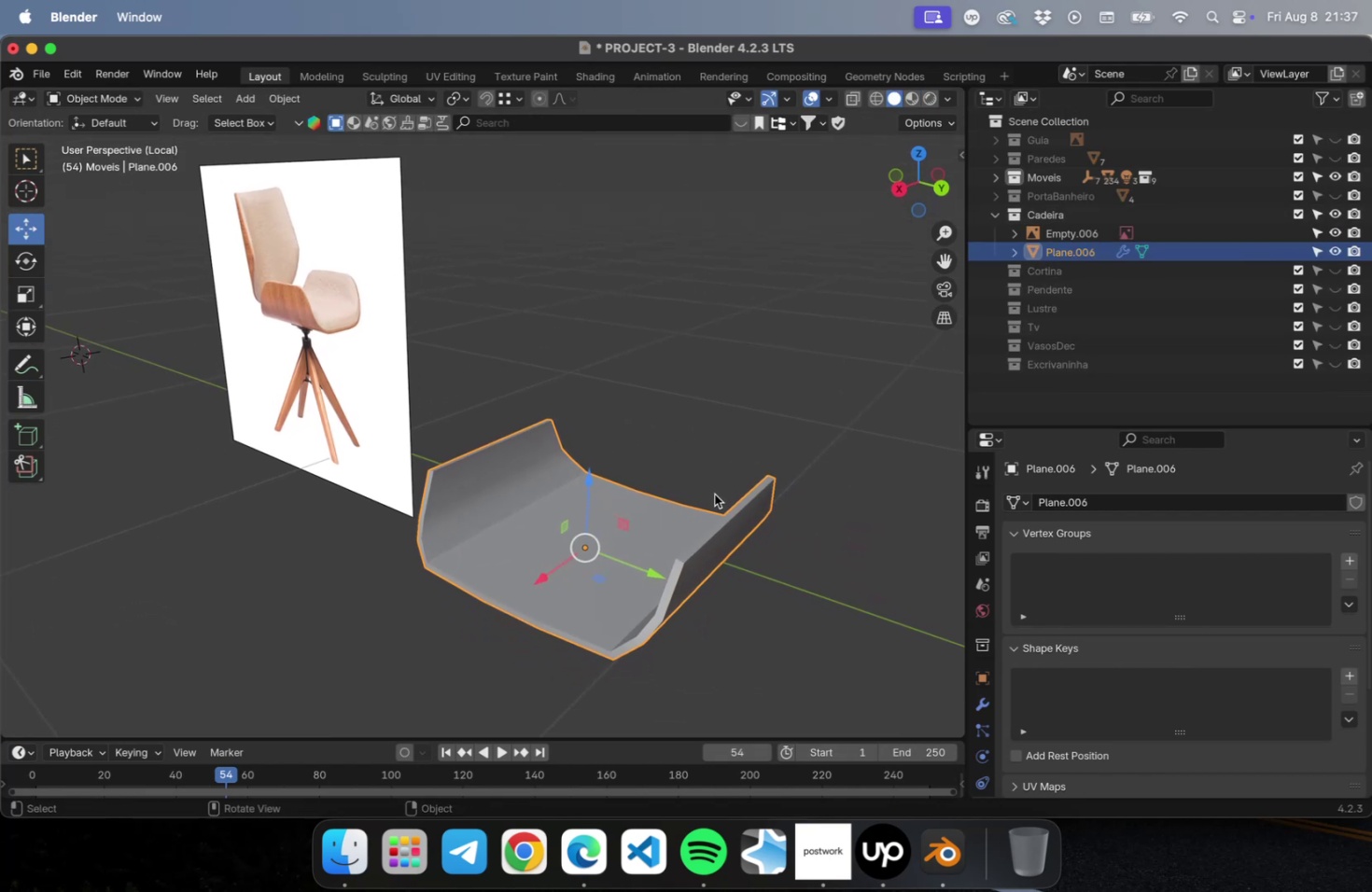 
key(3)
 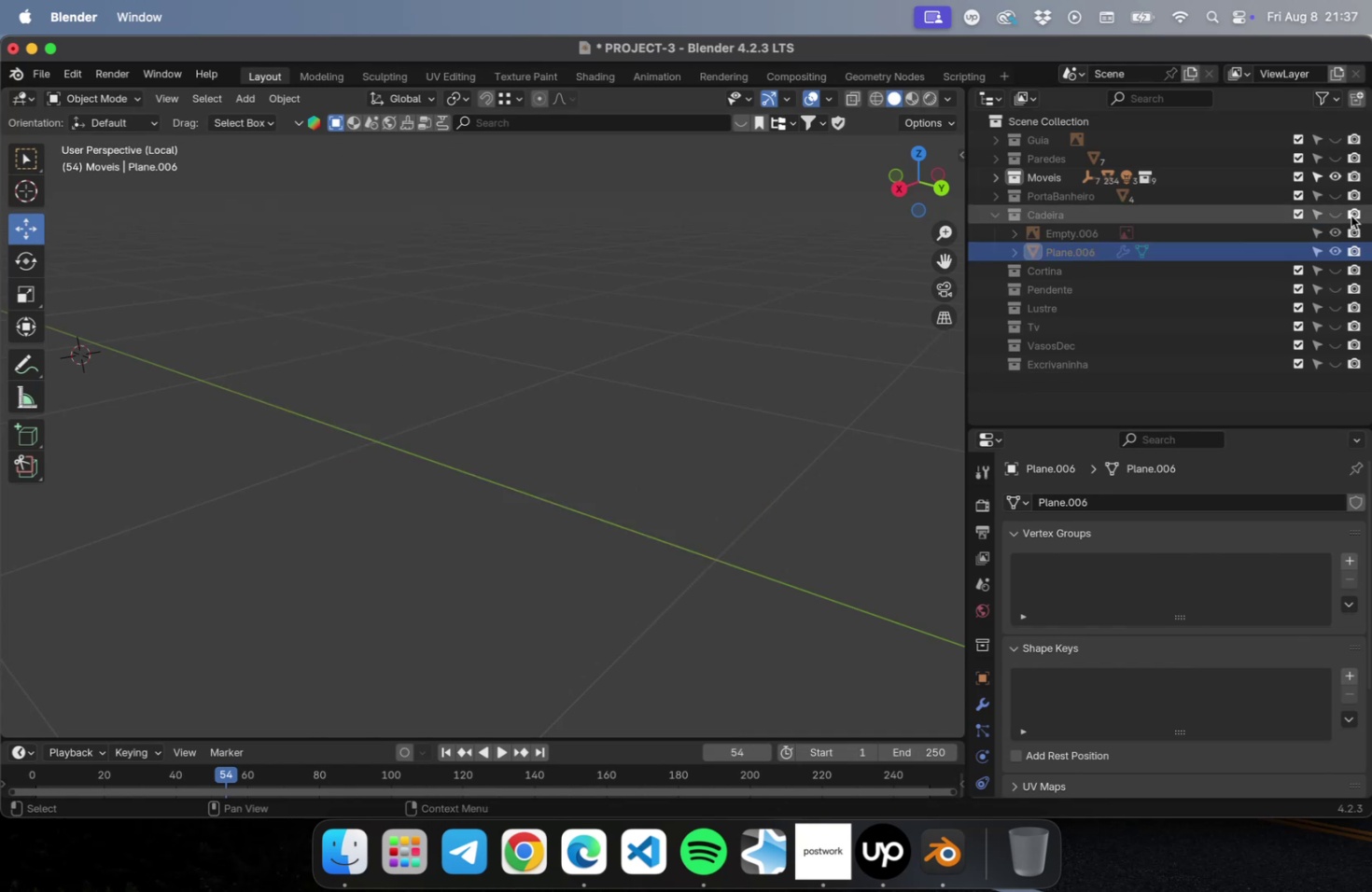 
left_click([1339, 215])
 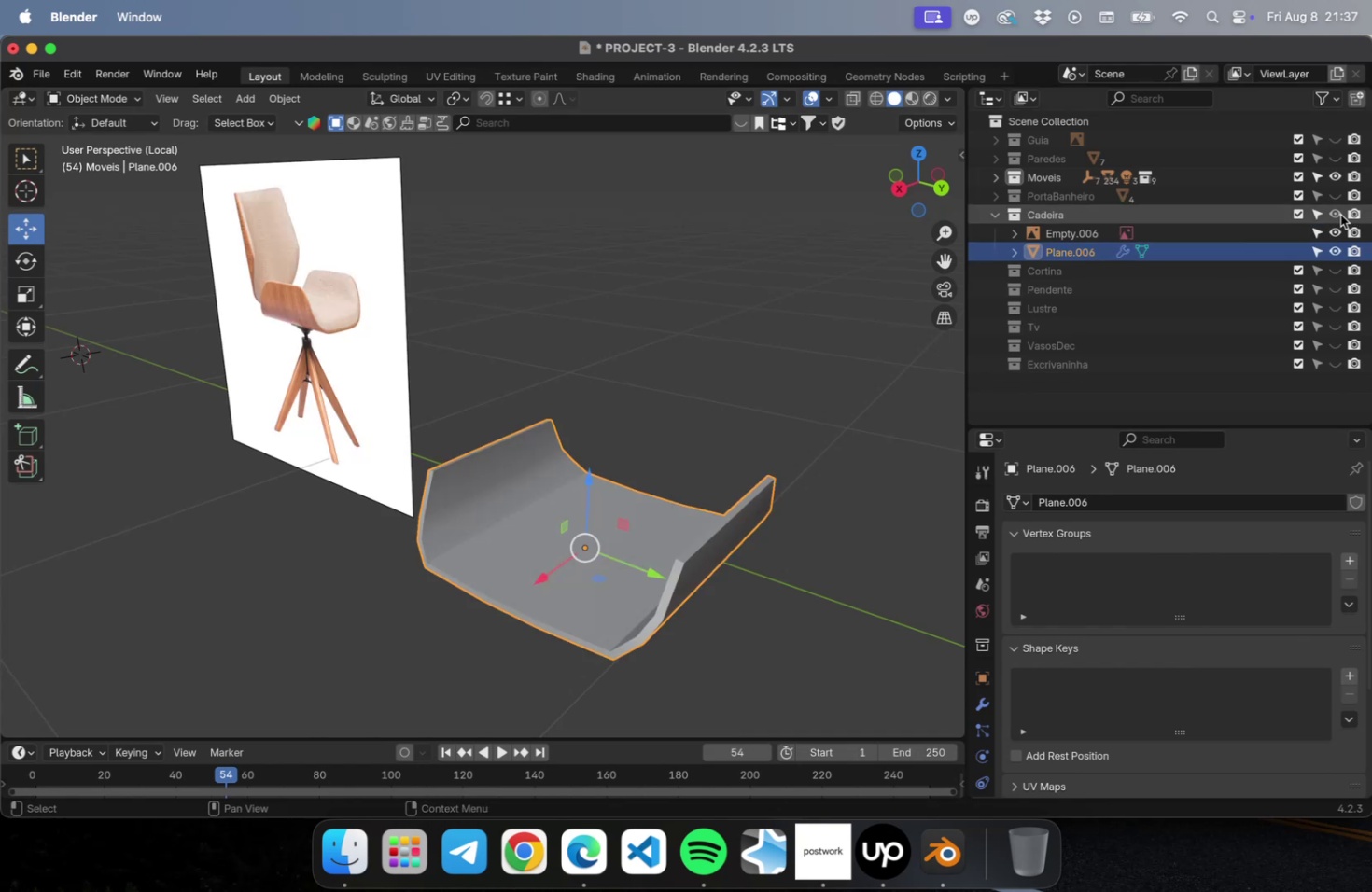 
key(Tab)
 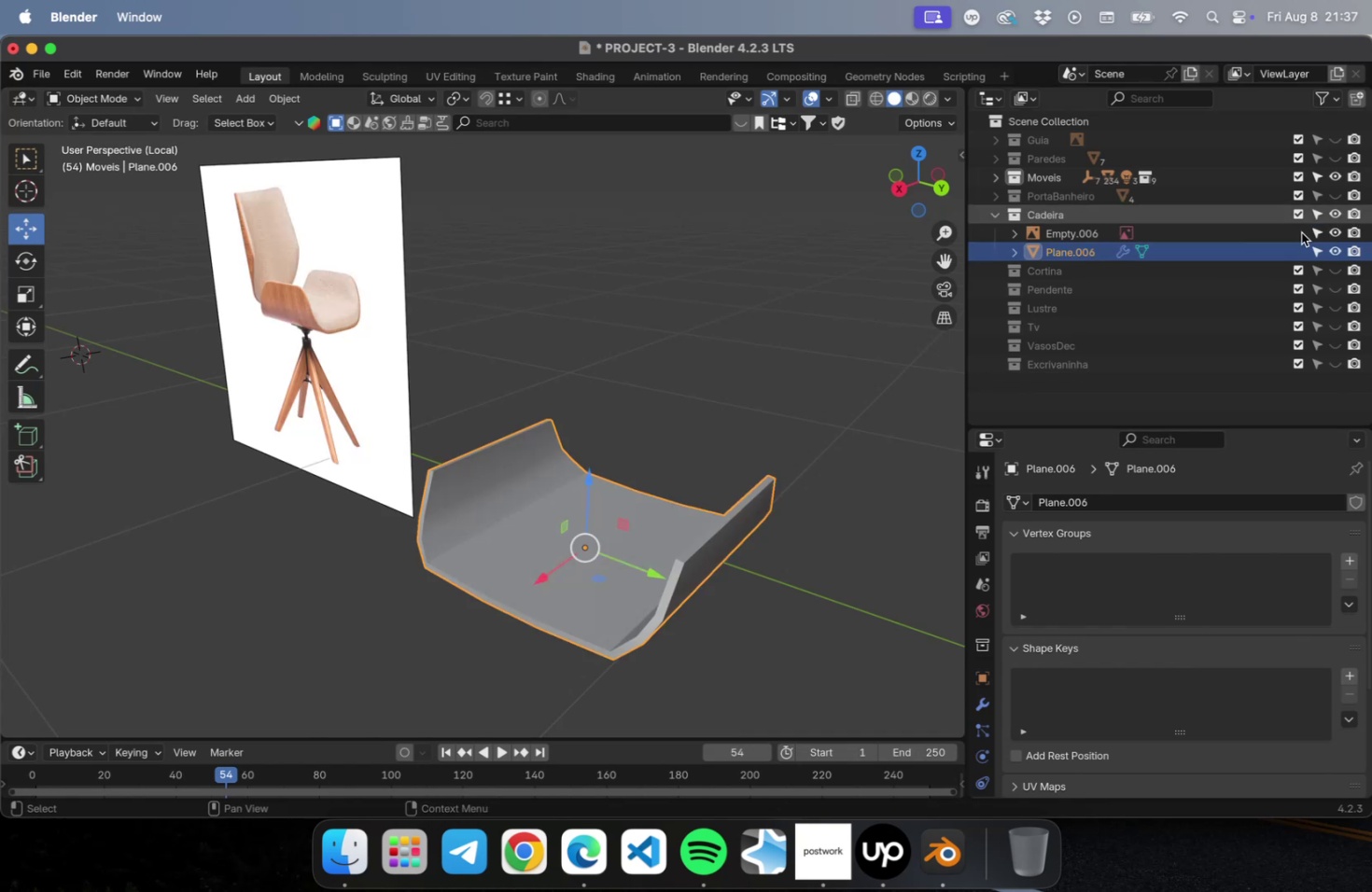 
key(3)
 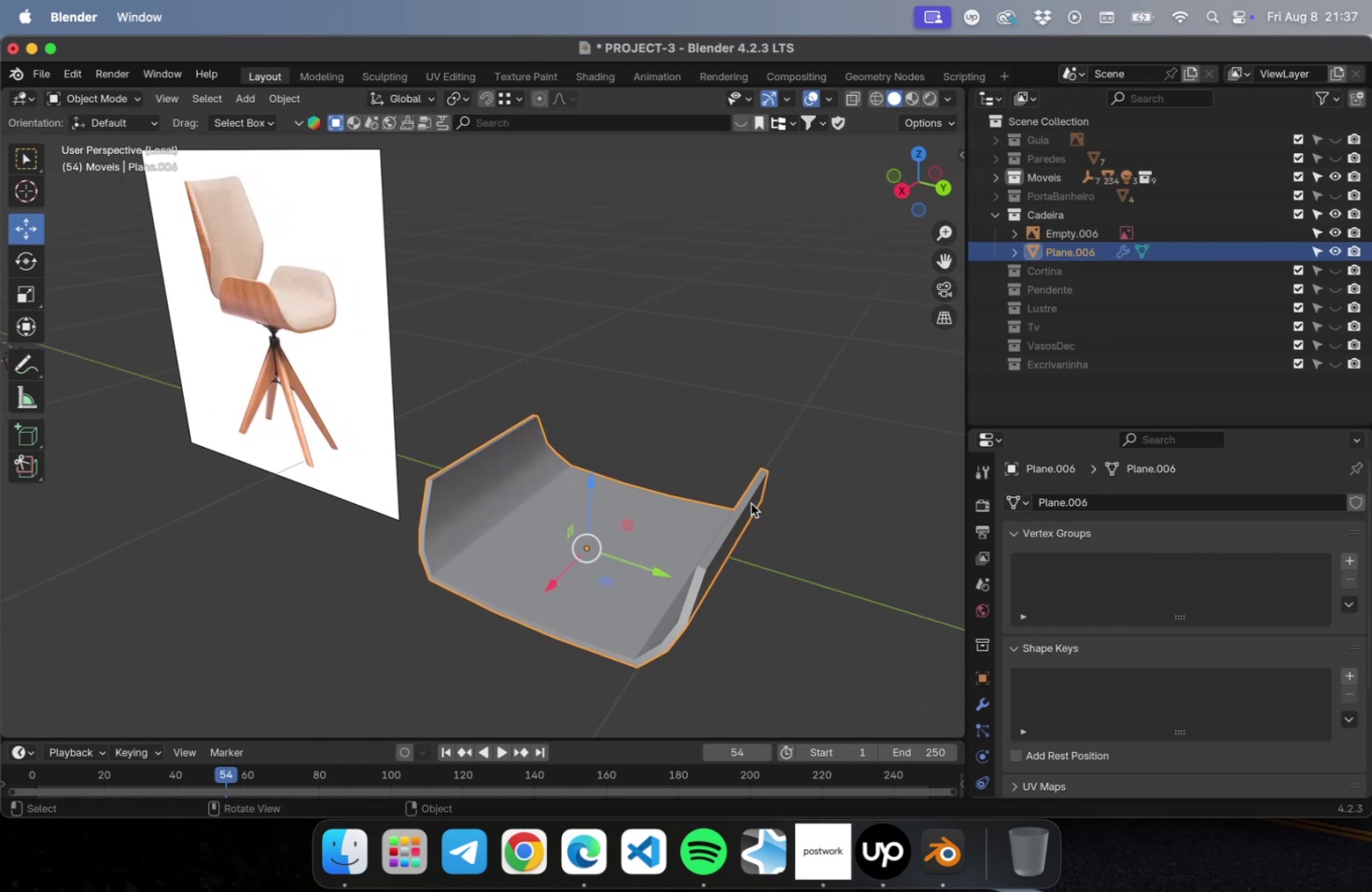 
key(Tab)
 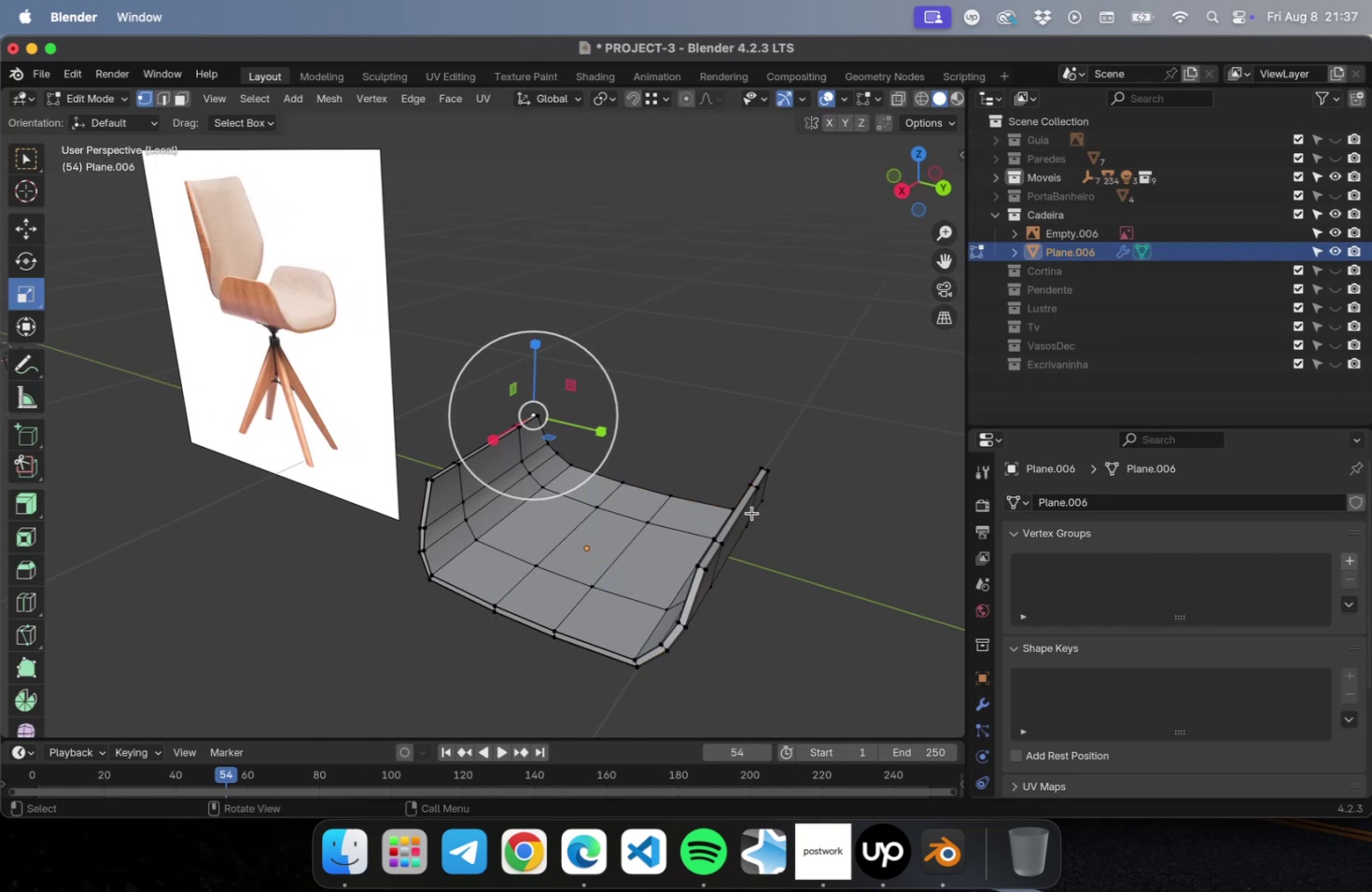 
key(3)
 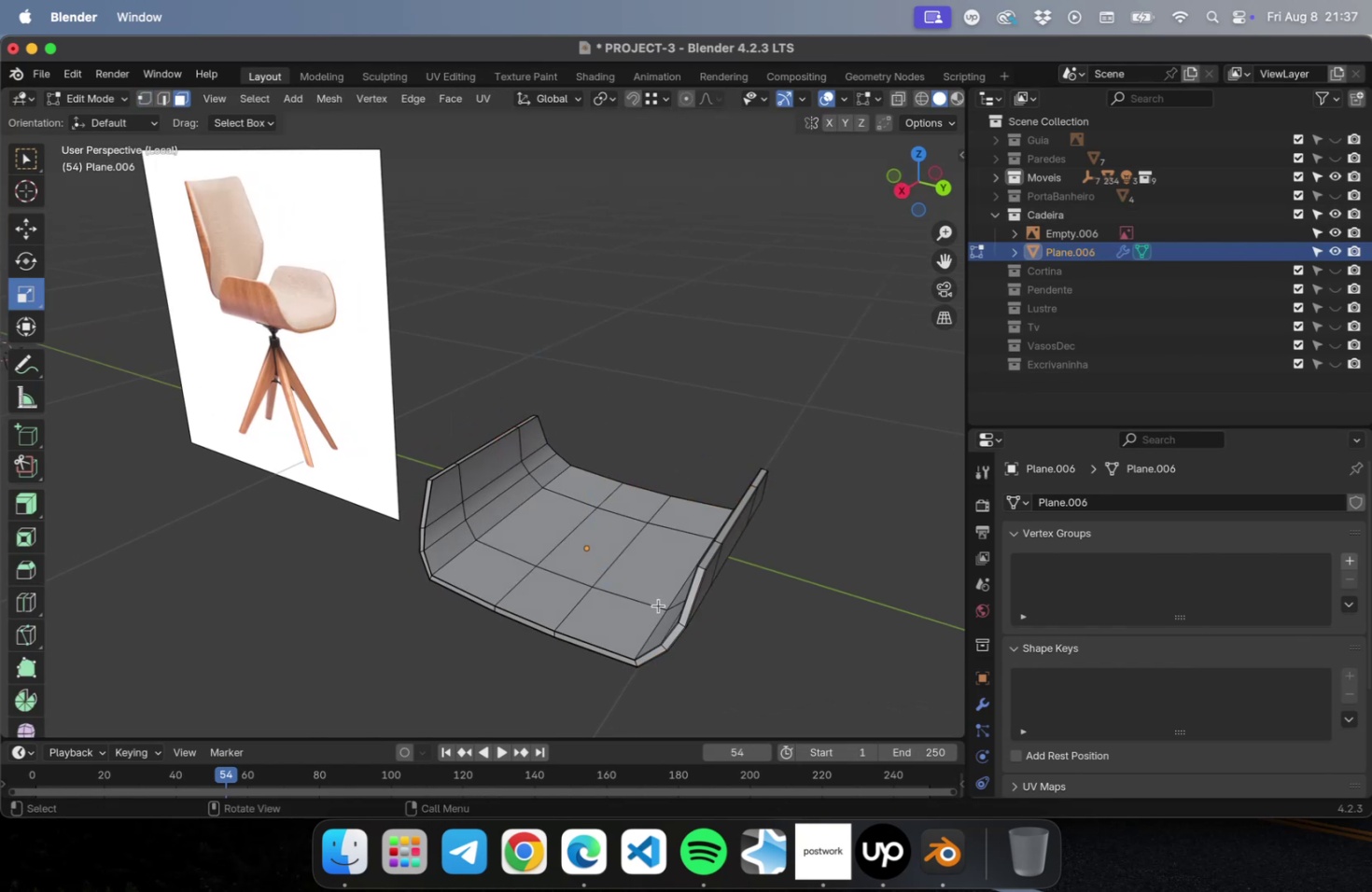 
left_click([652, 607])
 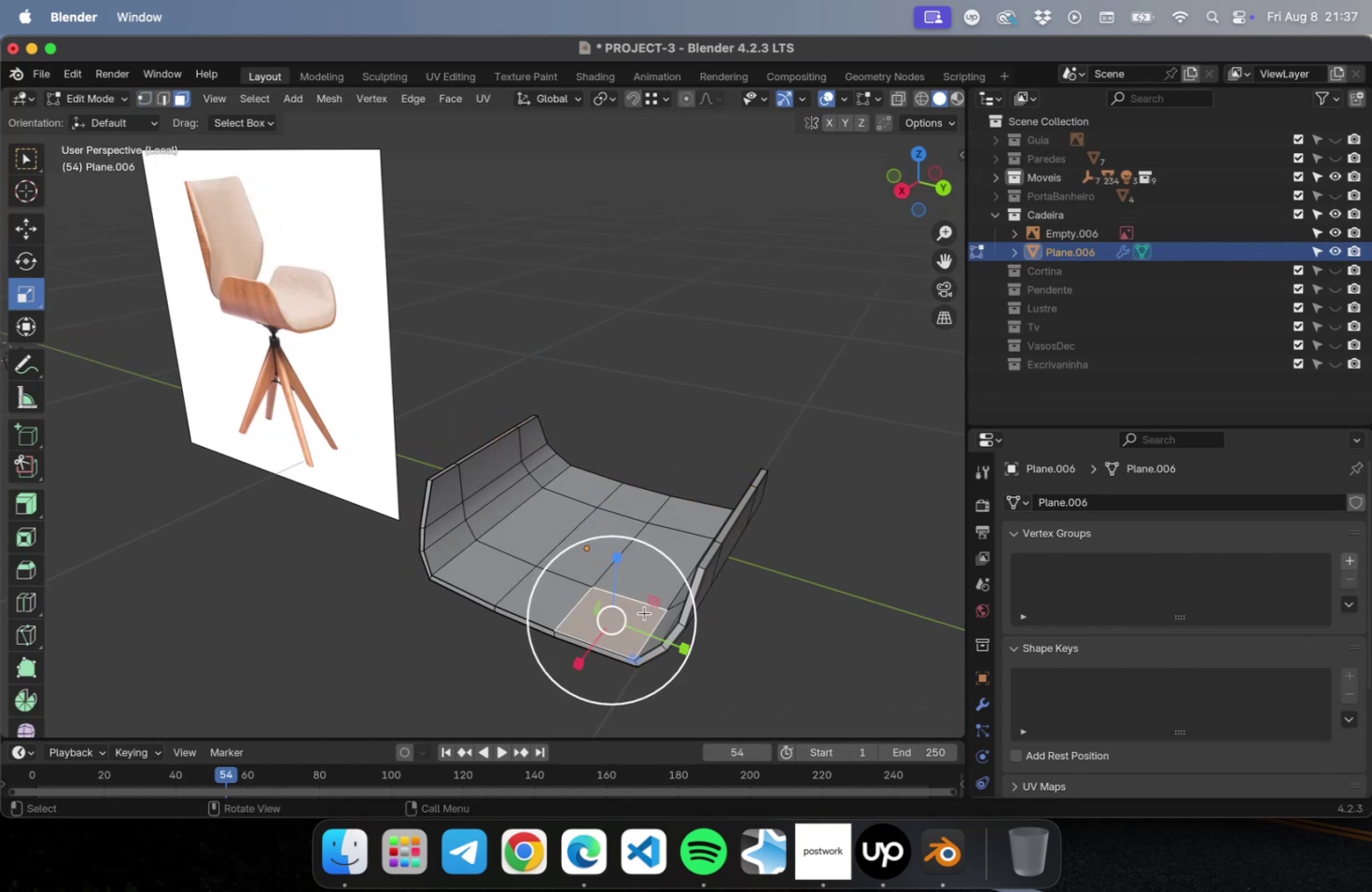 
hold_key(key=OptionLeft, duration=7.51)
left_click([558, 604])
 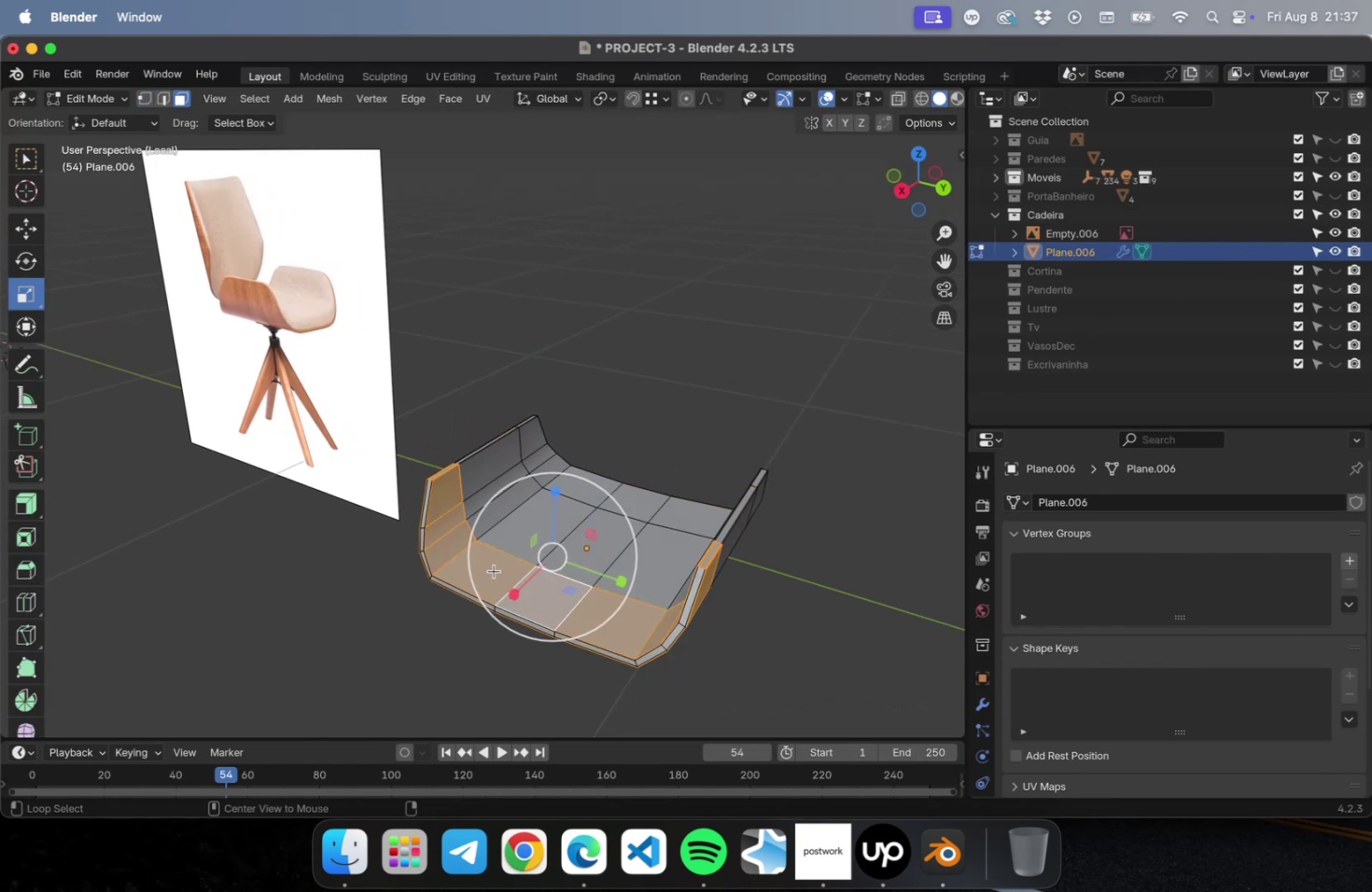 
hold_key(key=ShiftLeft, duration=5.94)
left_click([506, 542])
 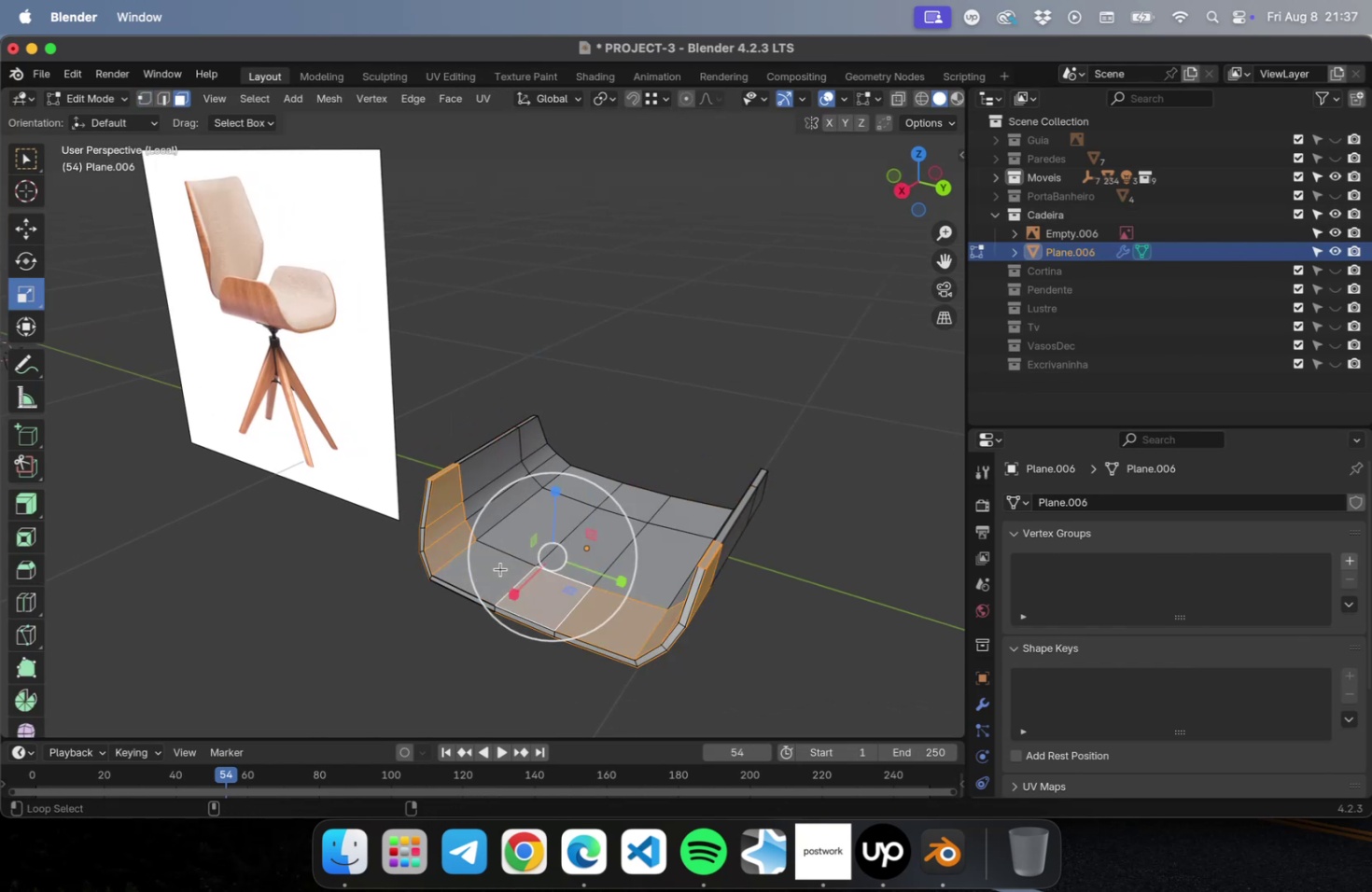 
left_click([497, 570])
 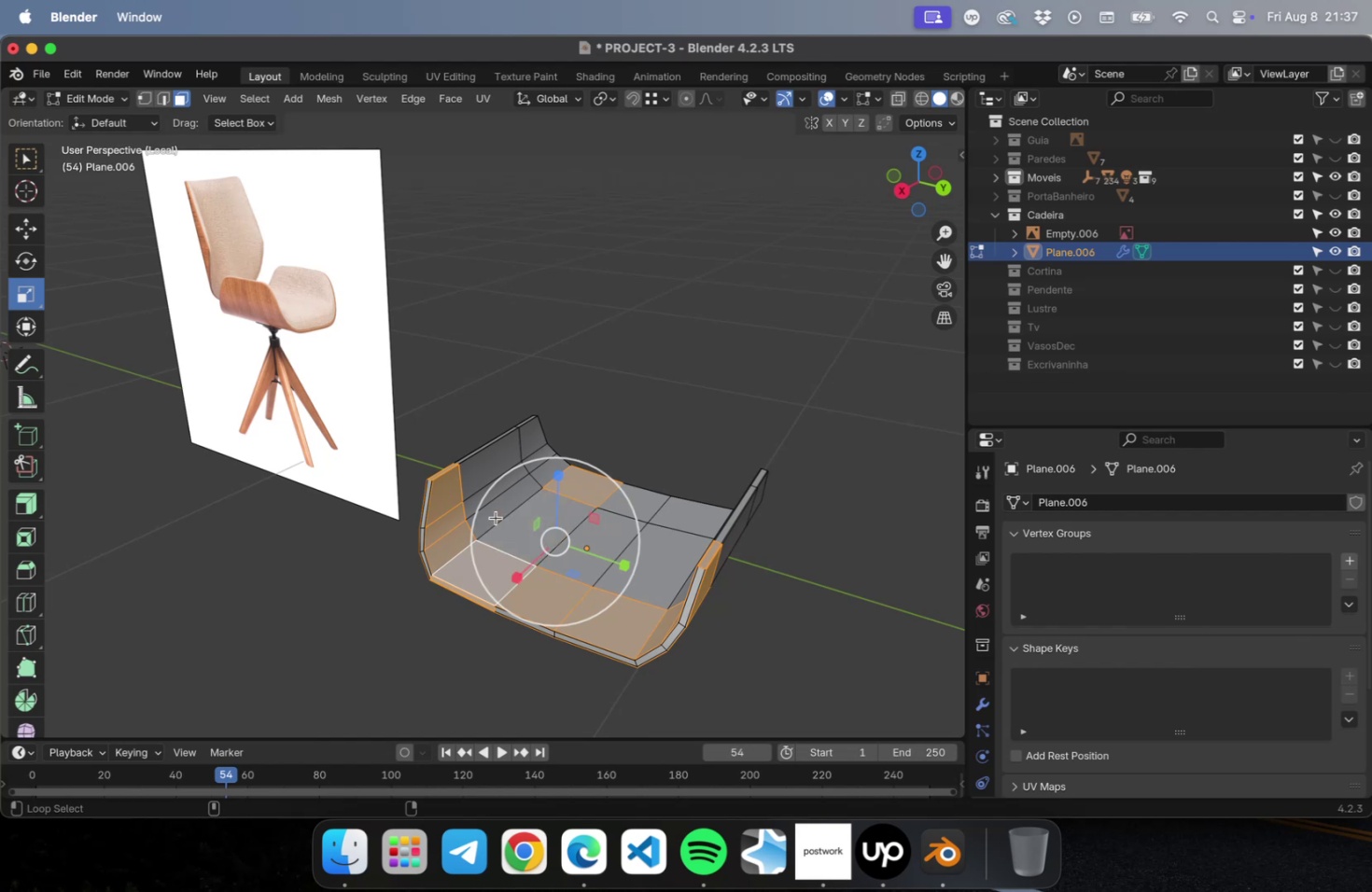 
double_click([494, 512])
 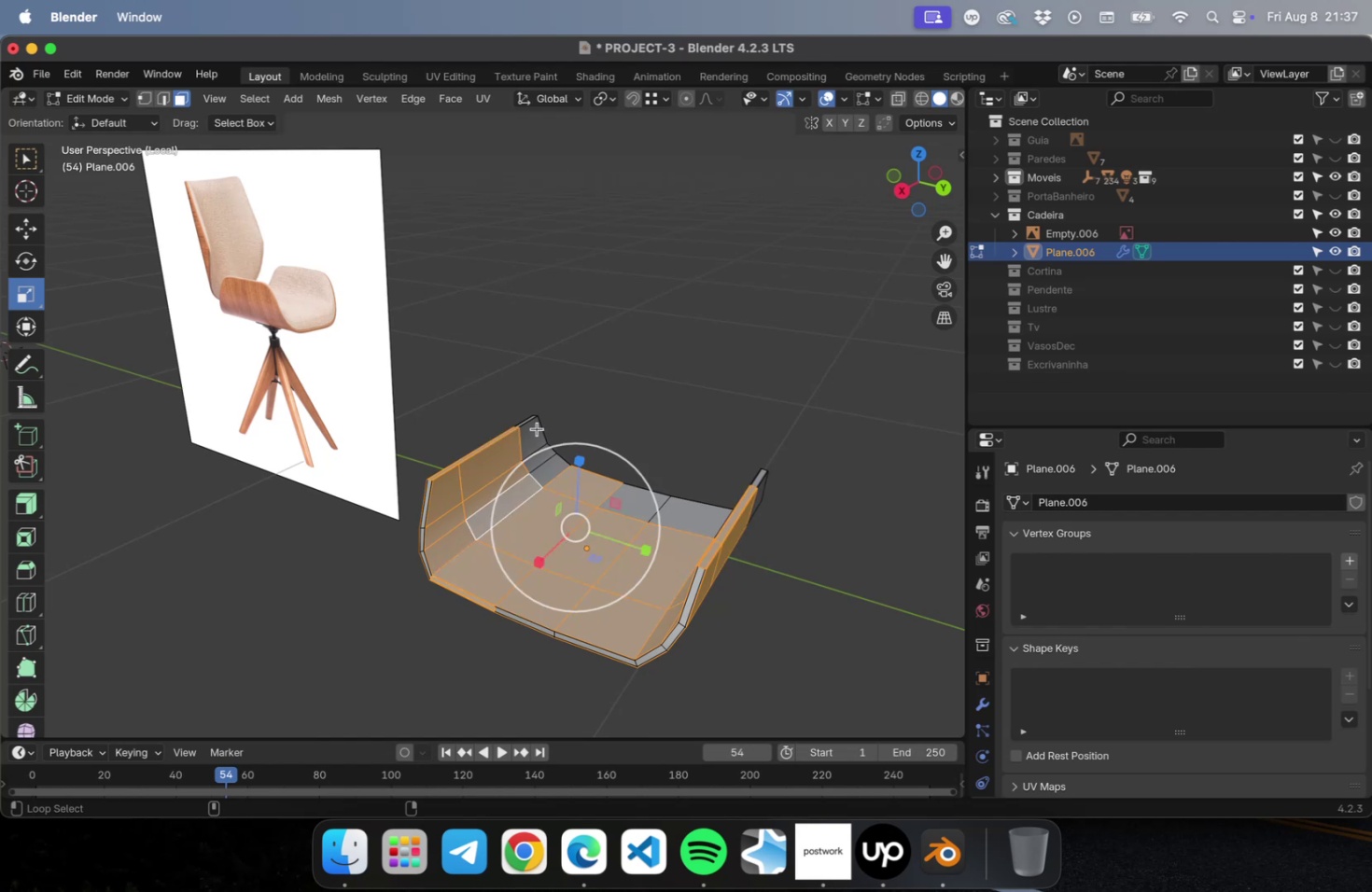 
left_click([535, 427])
 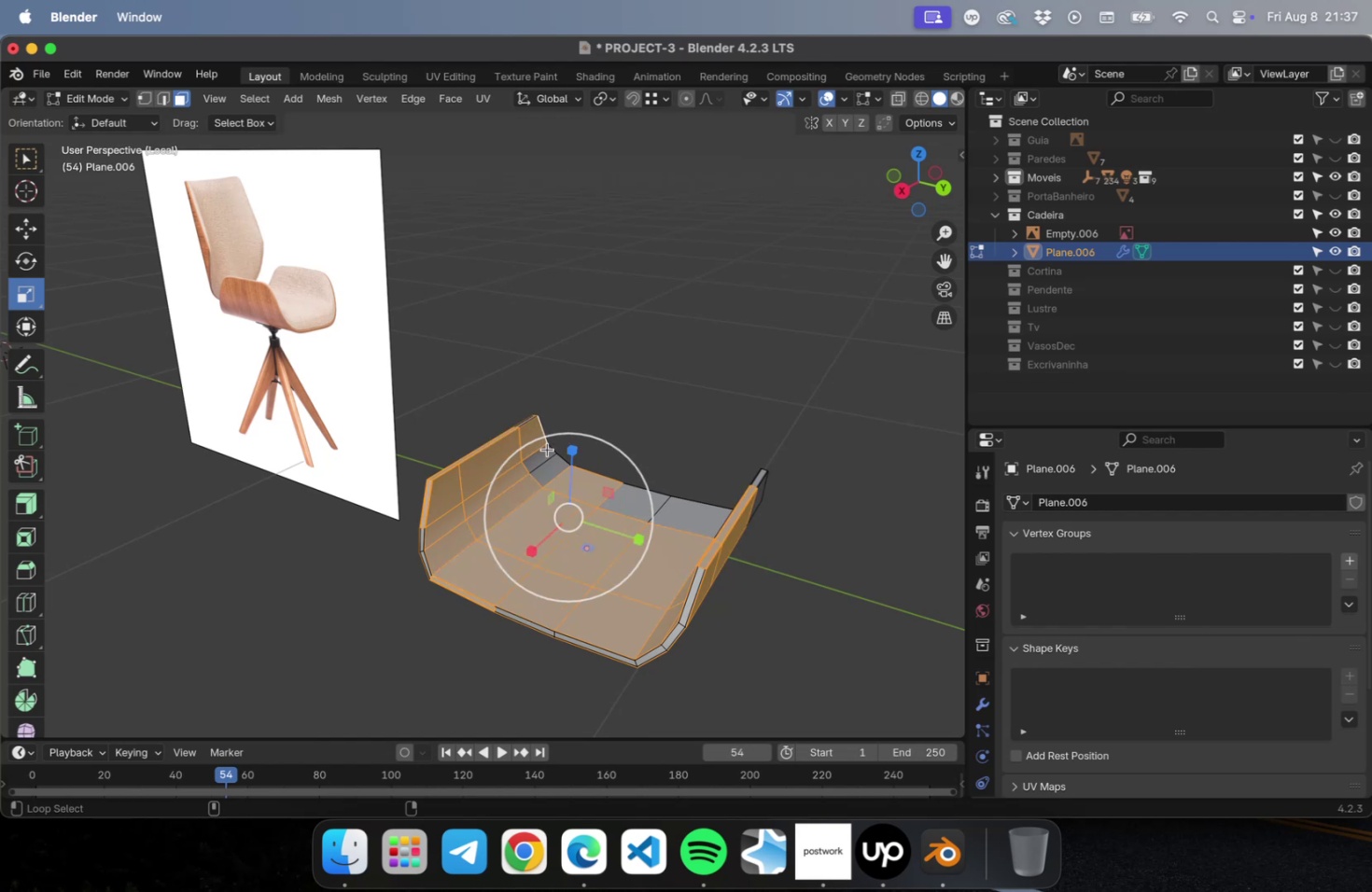 
left_click([545, 457])
 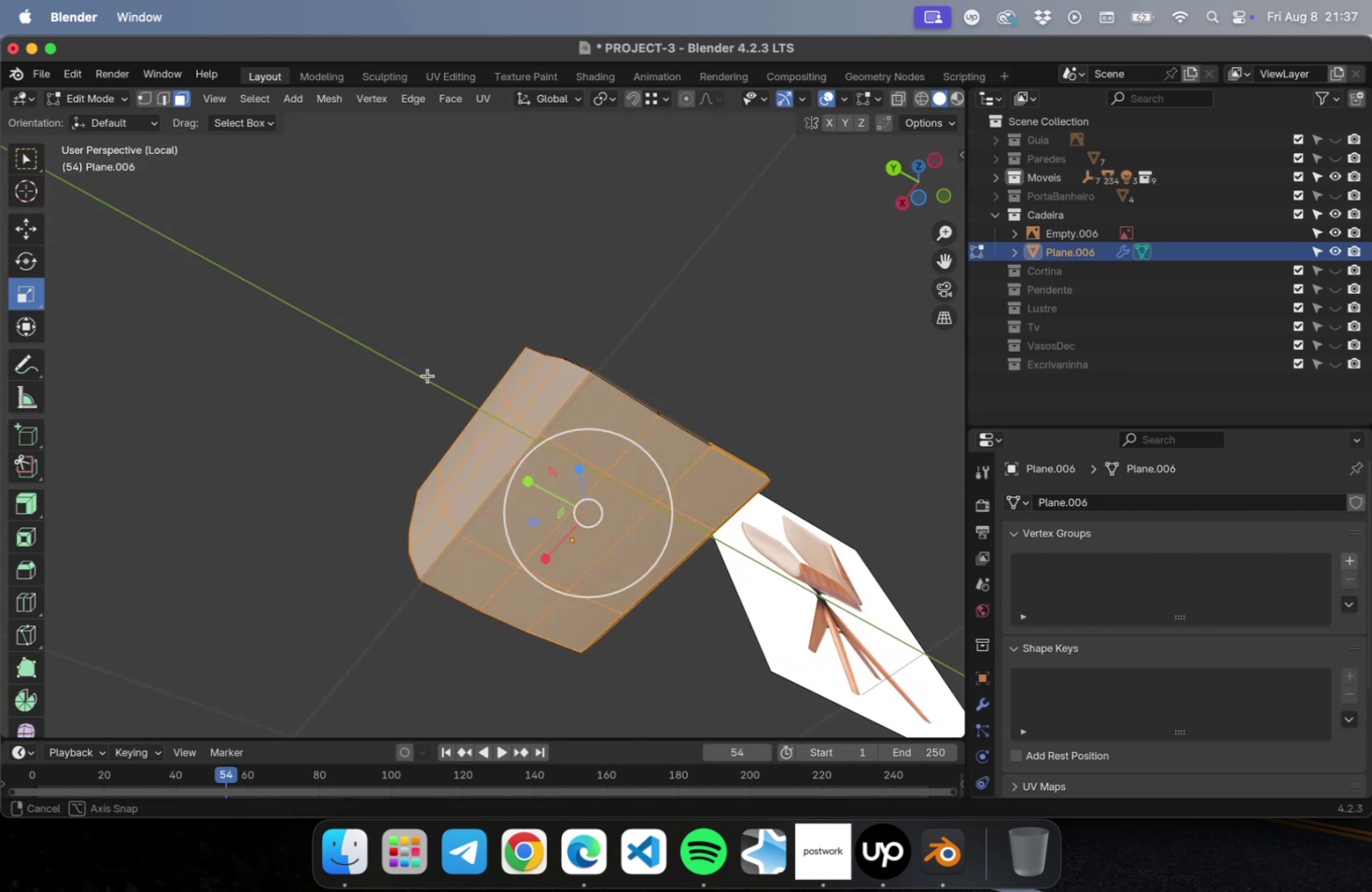 
mouse_move([554, 575])
 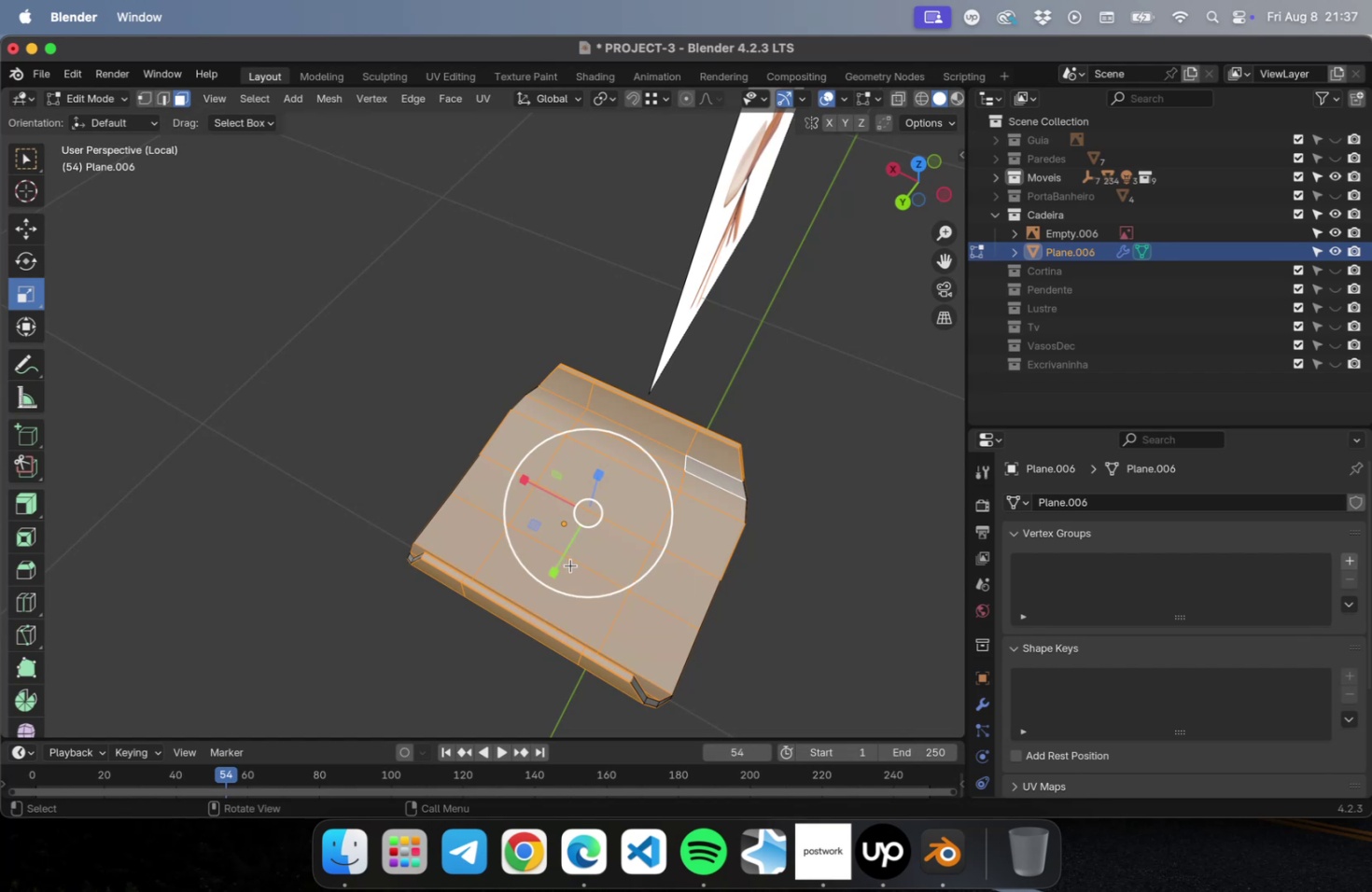 
key(Tab)
type(Dz)
 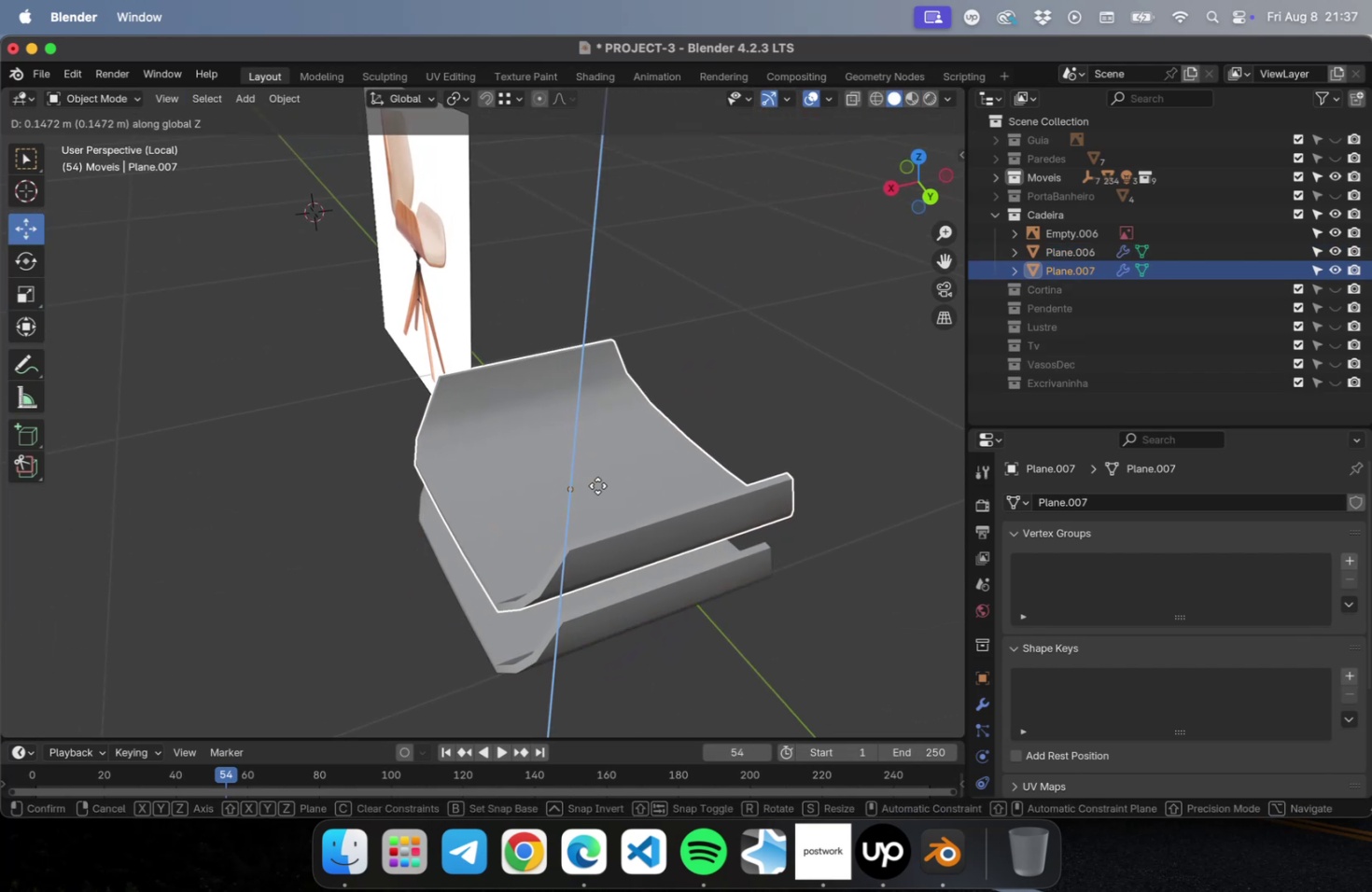 
left_click([597, 485])
 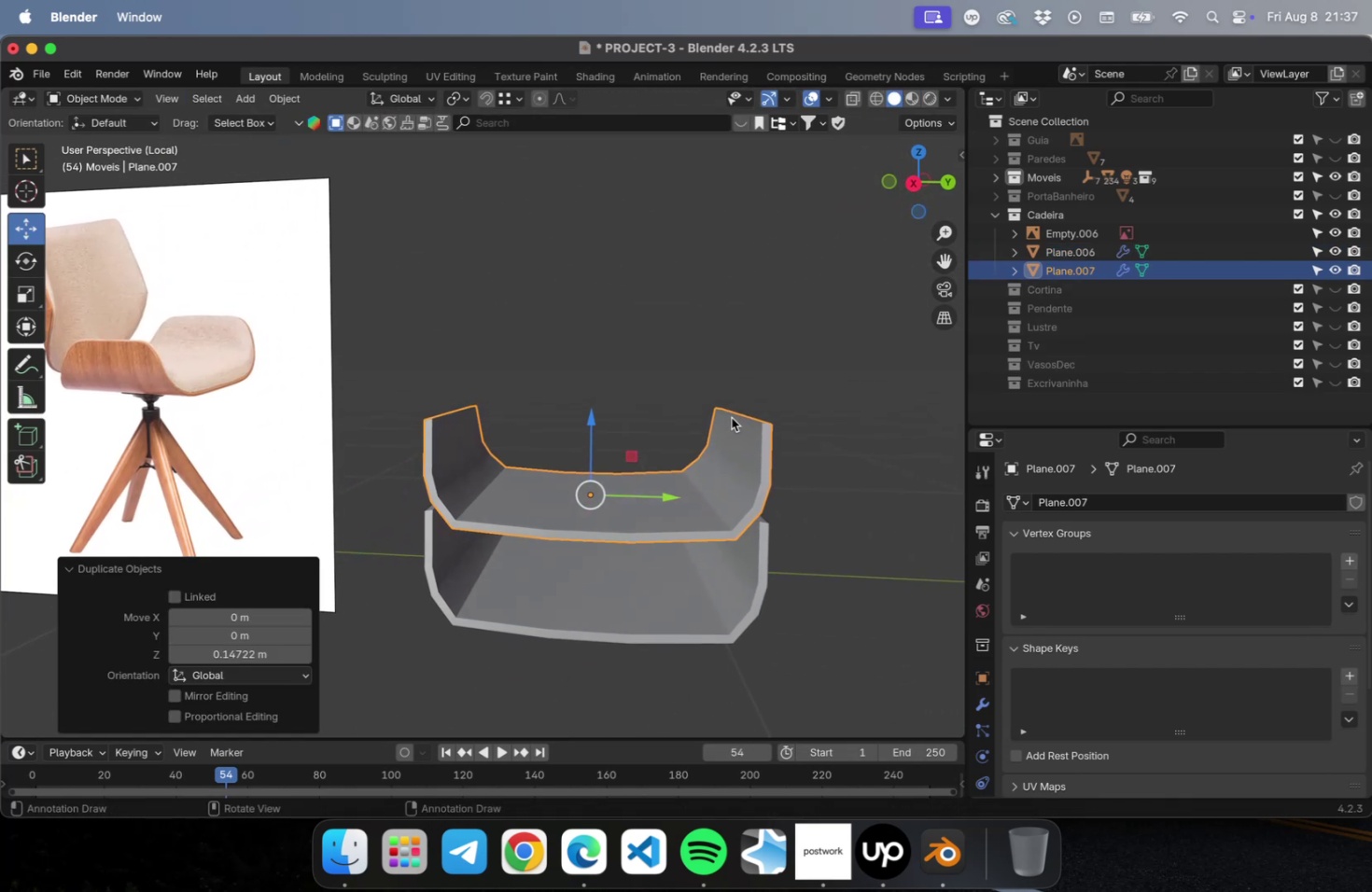 
key(NumLock)
 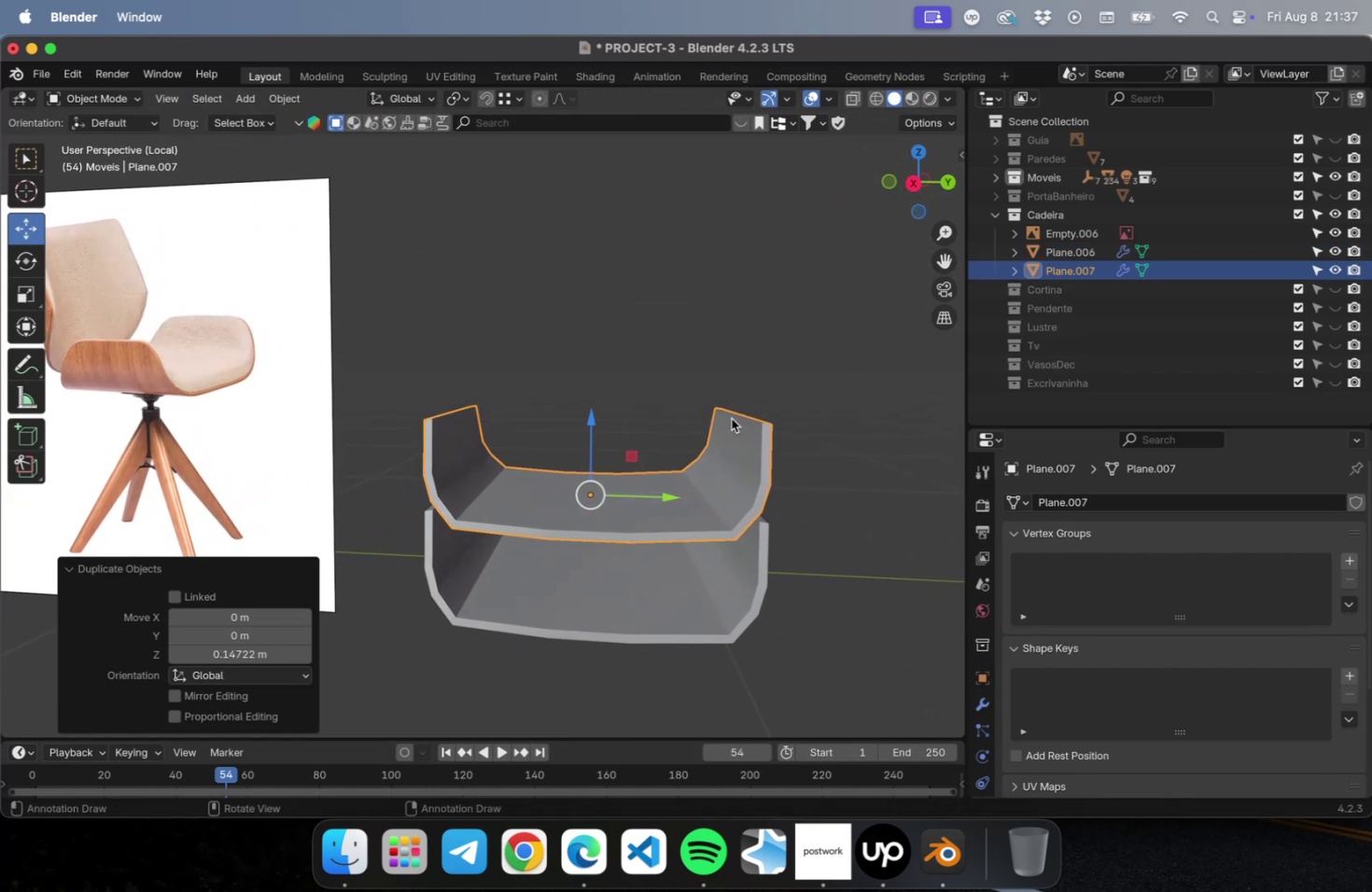 
key(Numpad1)
 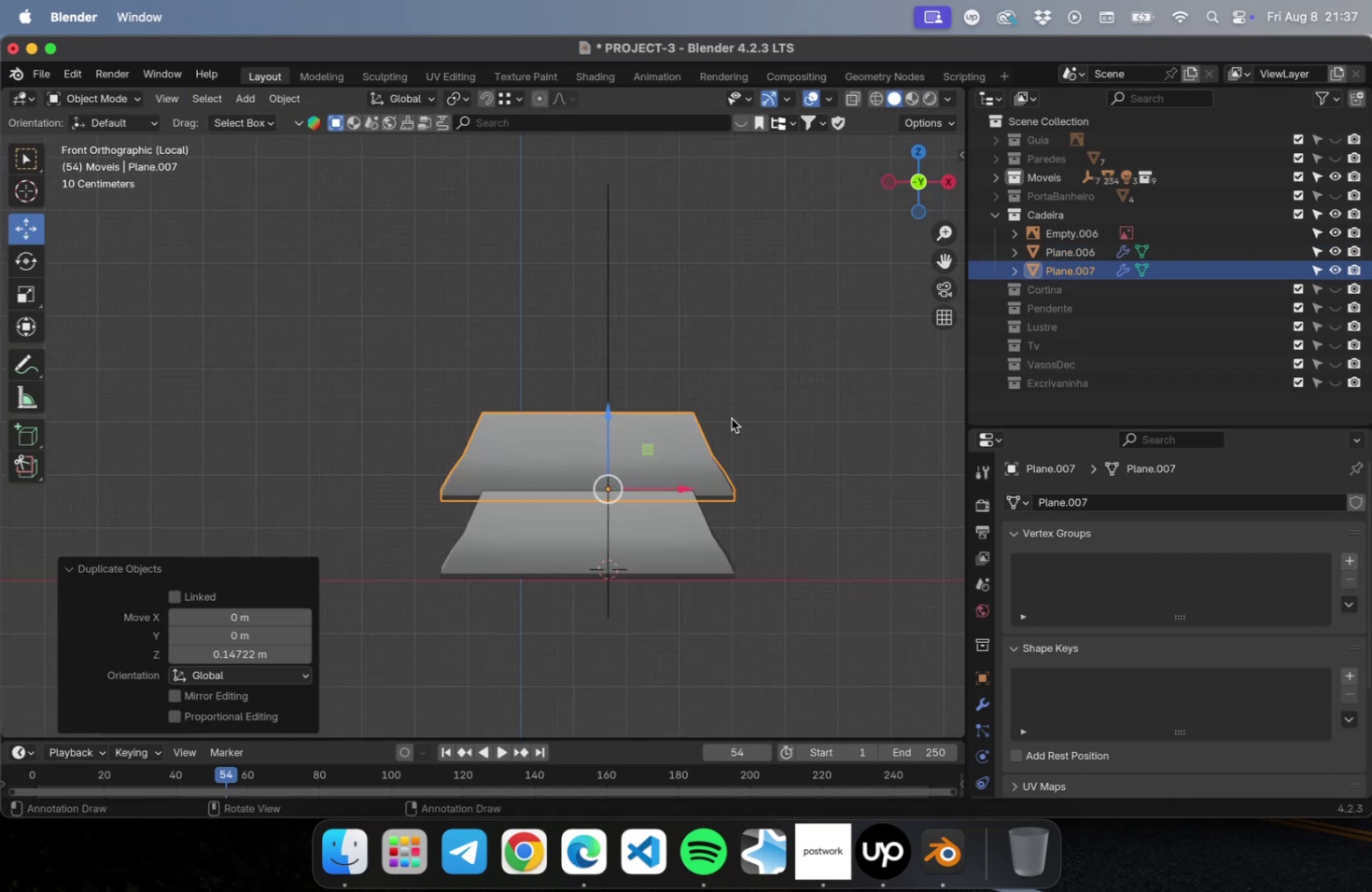 
key(NumLock)
 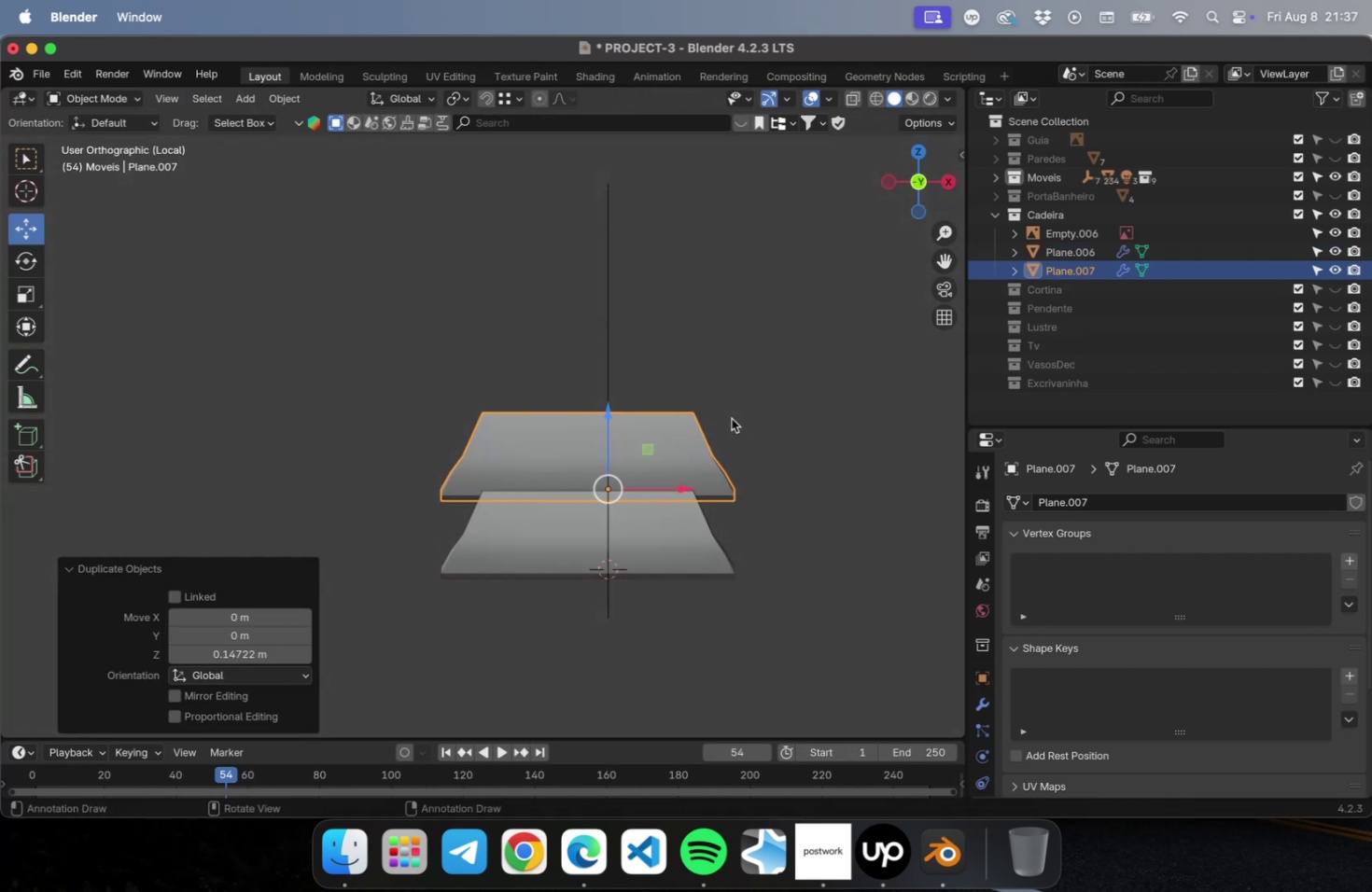 
key(Numpad3)
 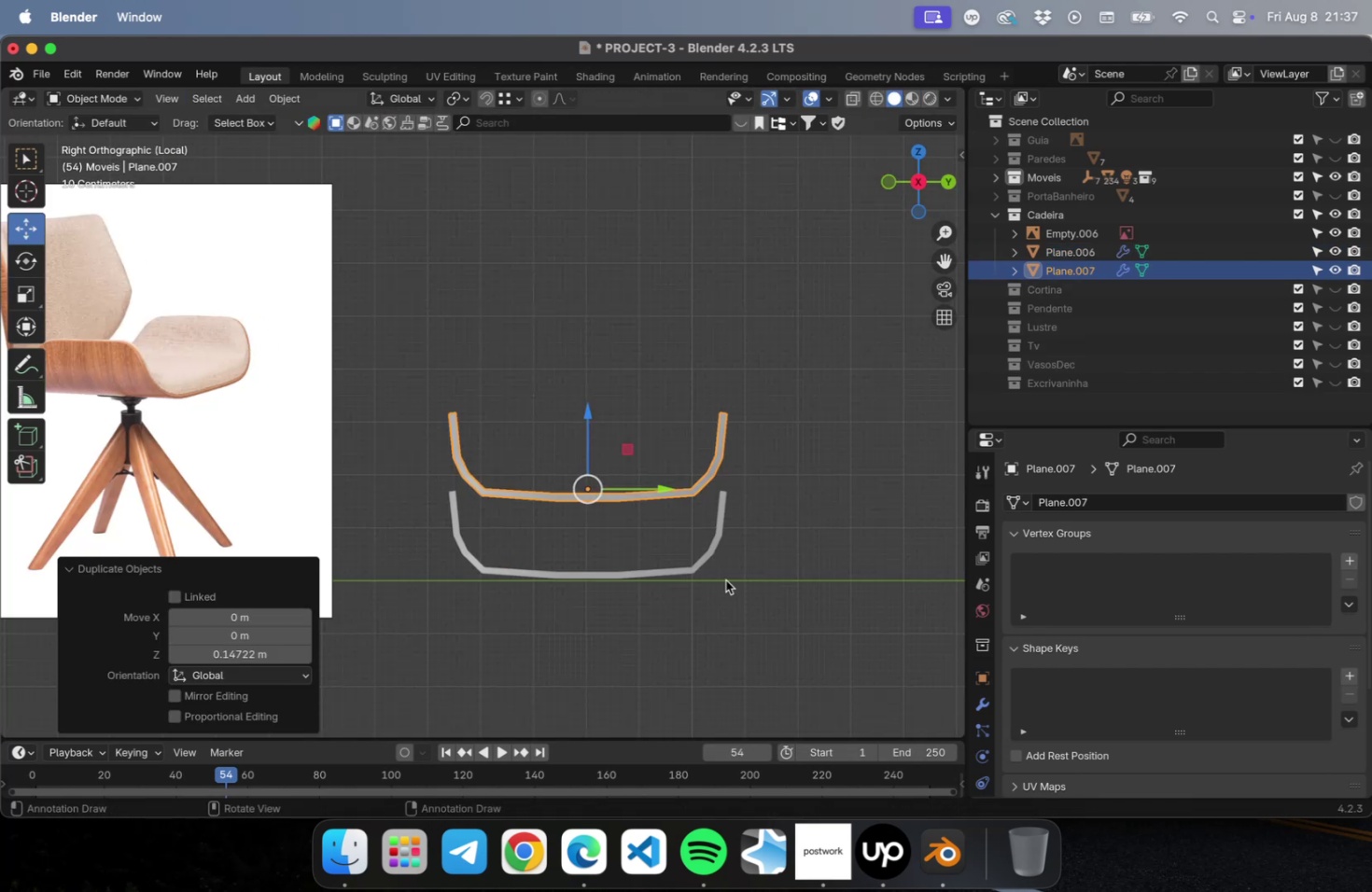 
scroll: coordinate [712, 586], scroll_direction: up, amount: 4.0
 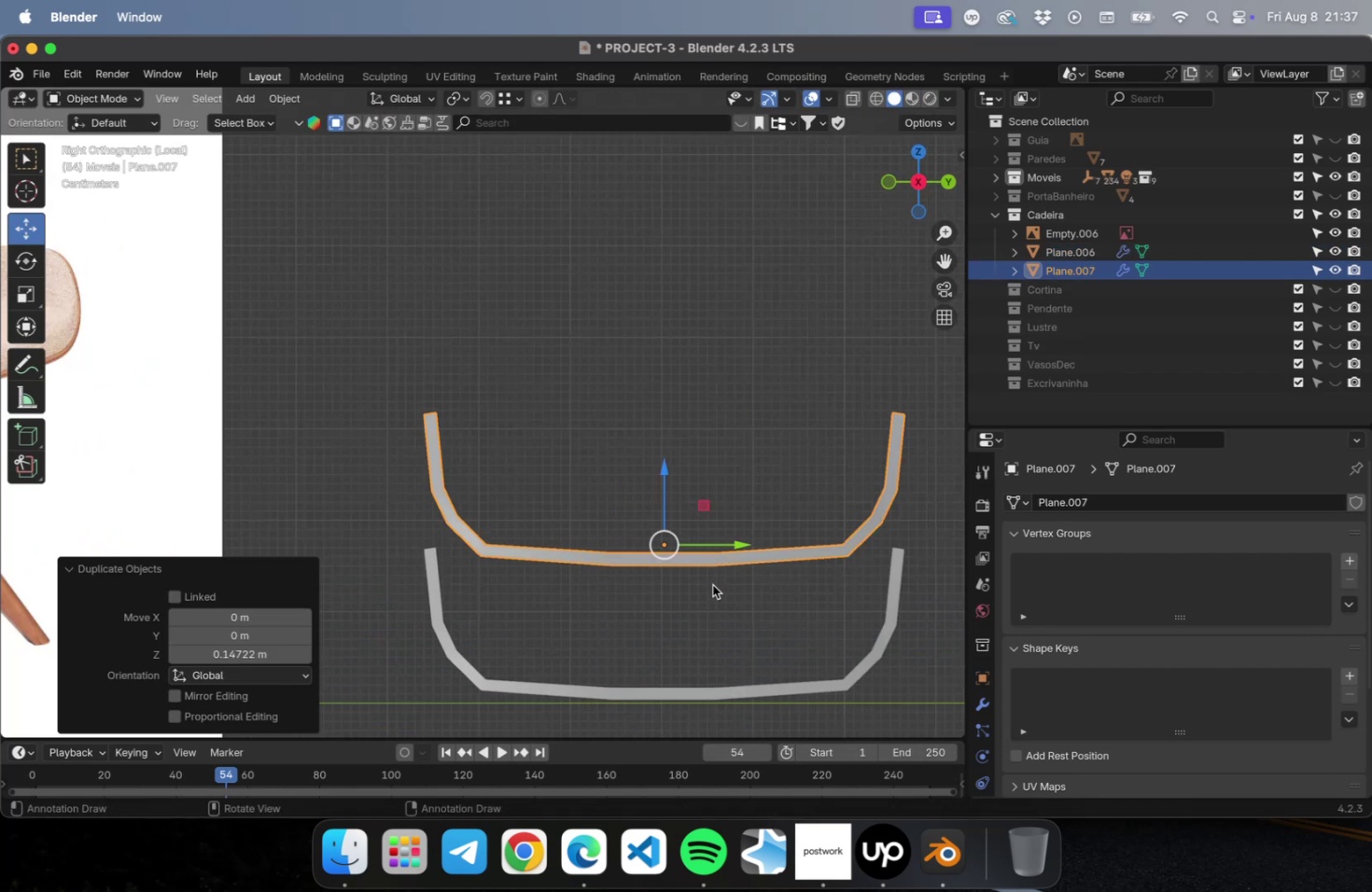 
hold_key(key=ShiftLeft, duration=0.43)
 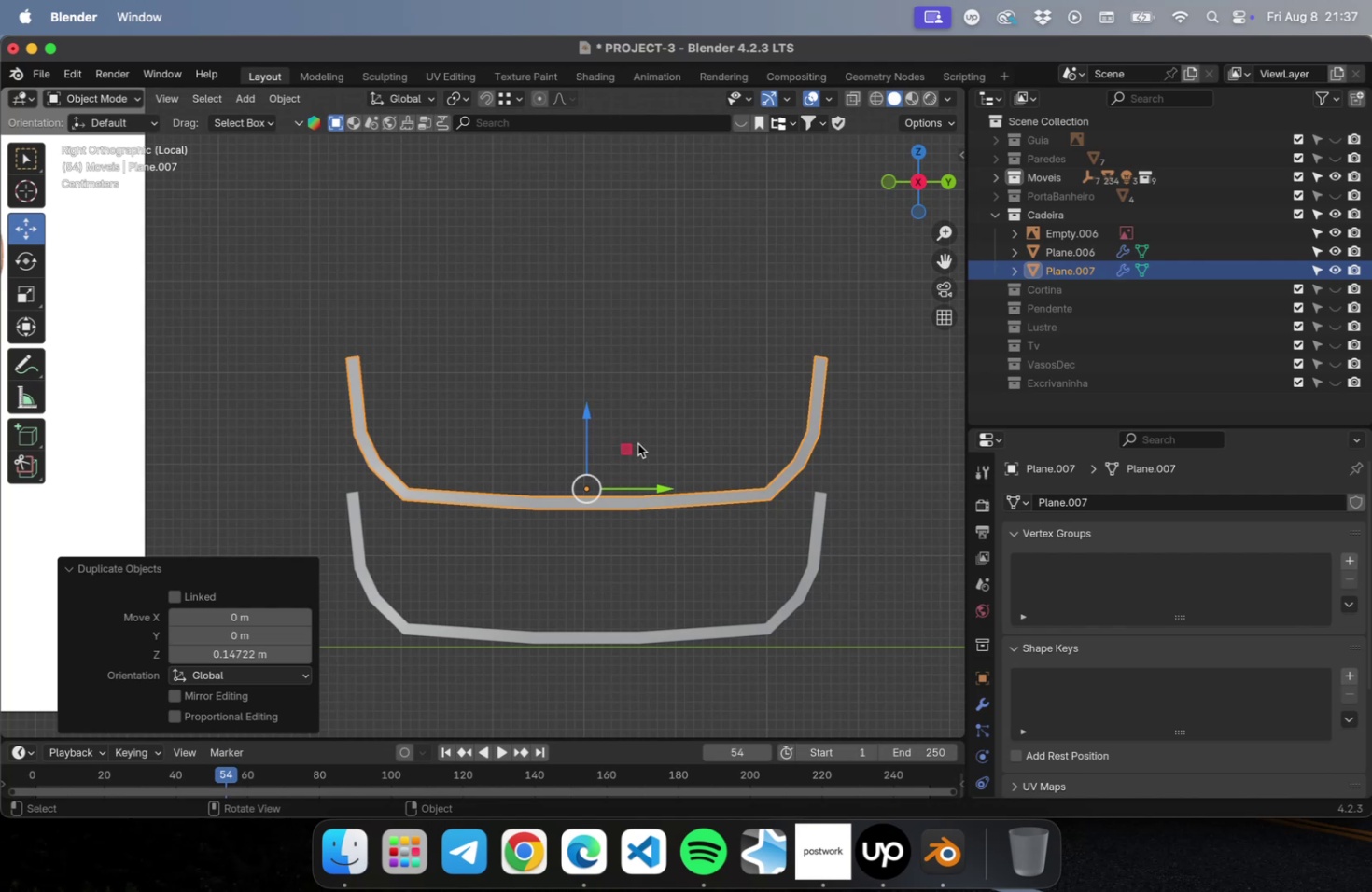 
key(S)
 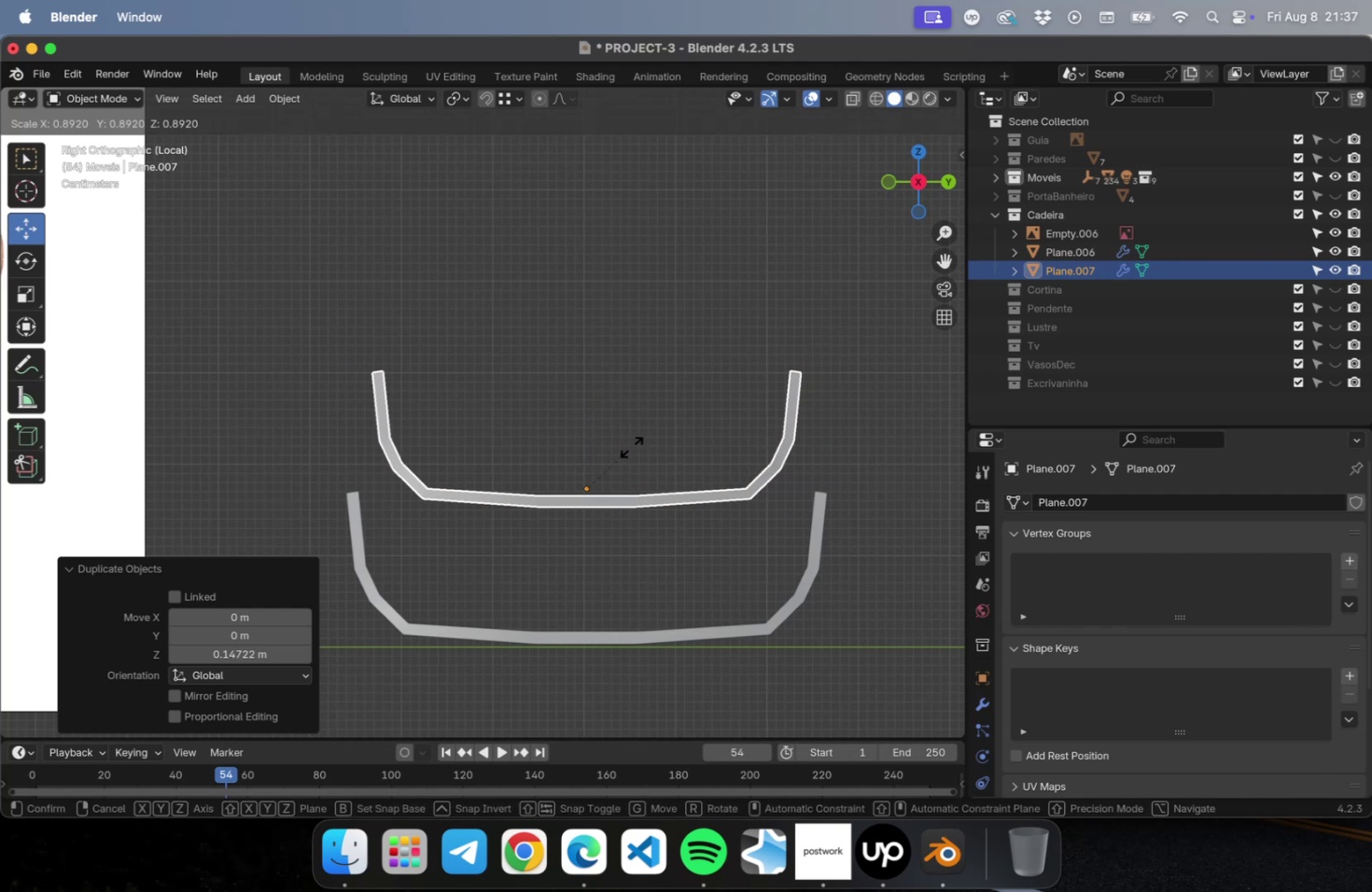 
left_click([630, 446])
 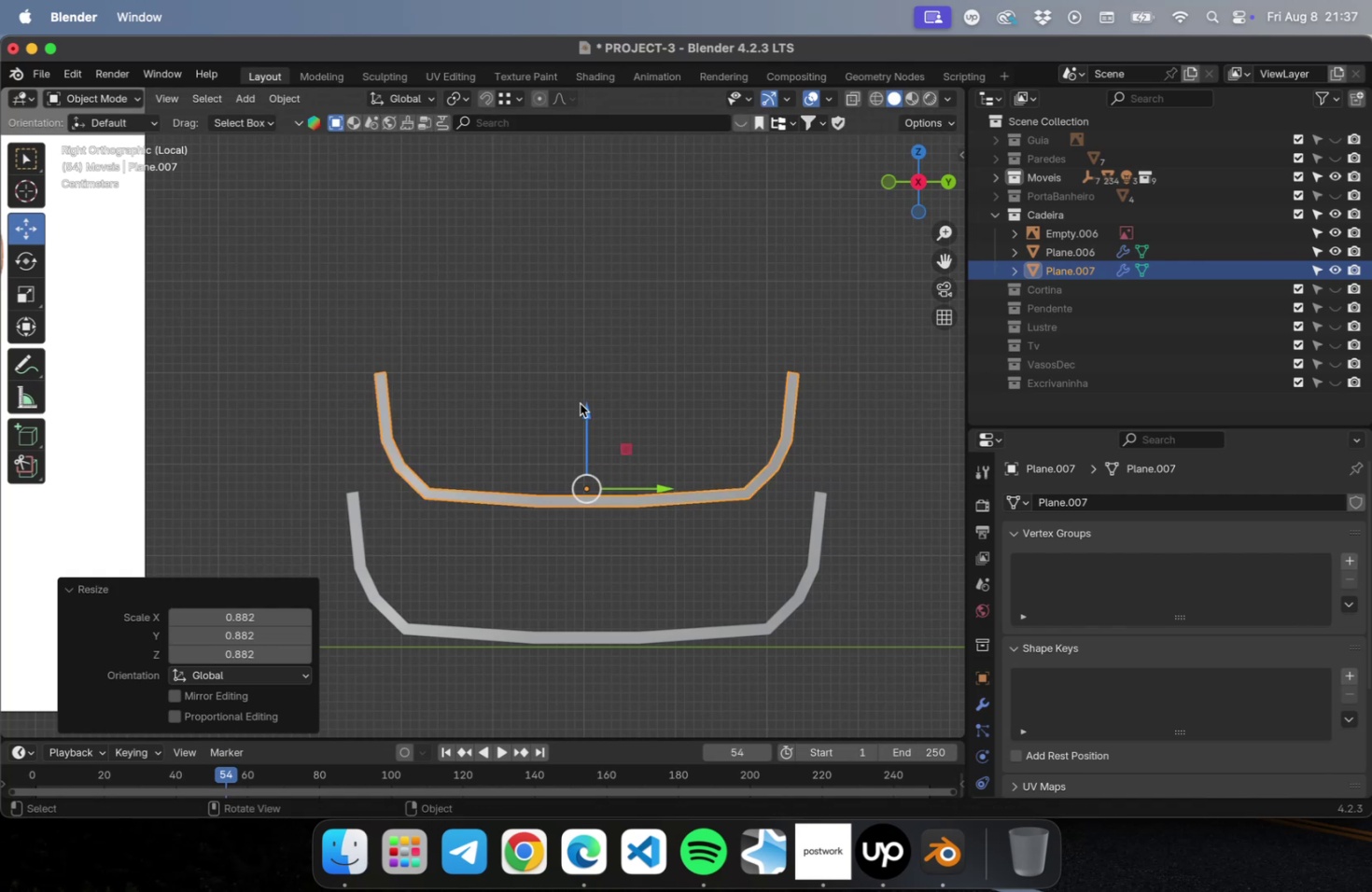 
left_click_drag(start_coordinate=[580, 406], to_coordinate=[591, 497])
 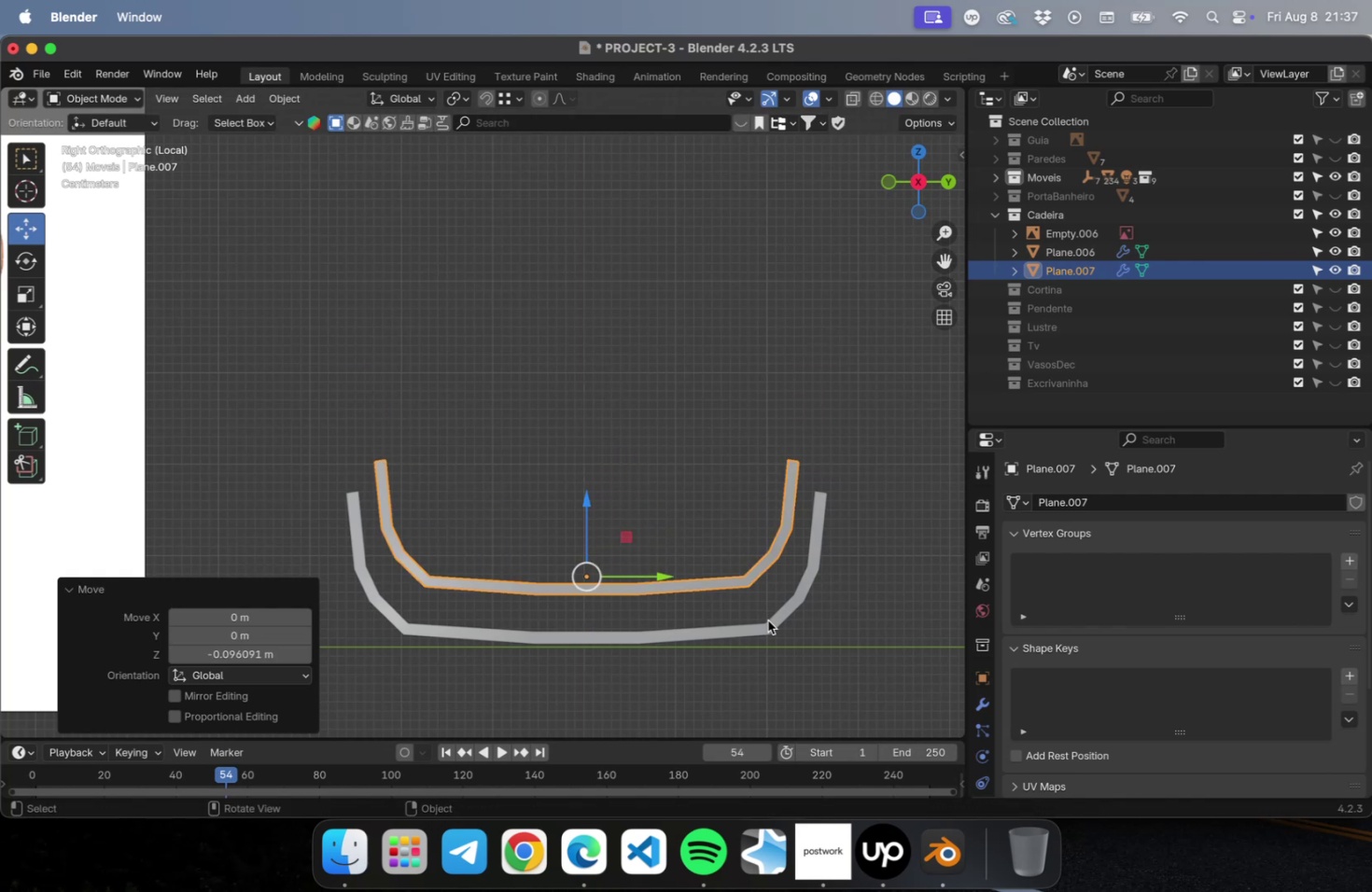 
left_click([766, 627])
 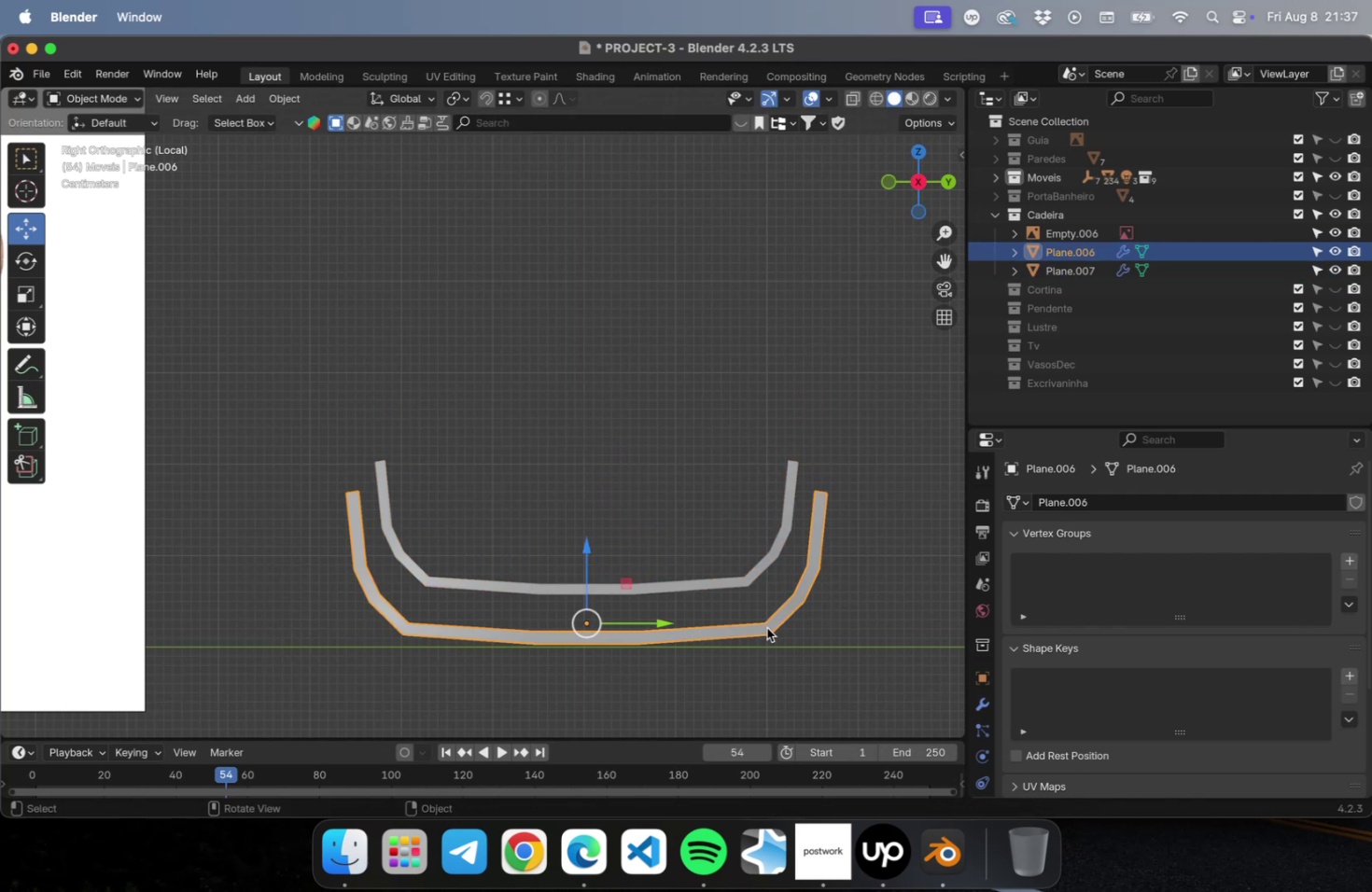 
key(Meta+2)
 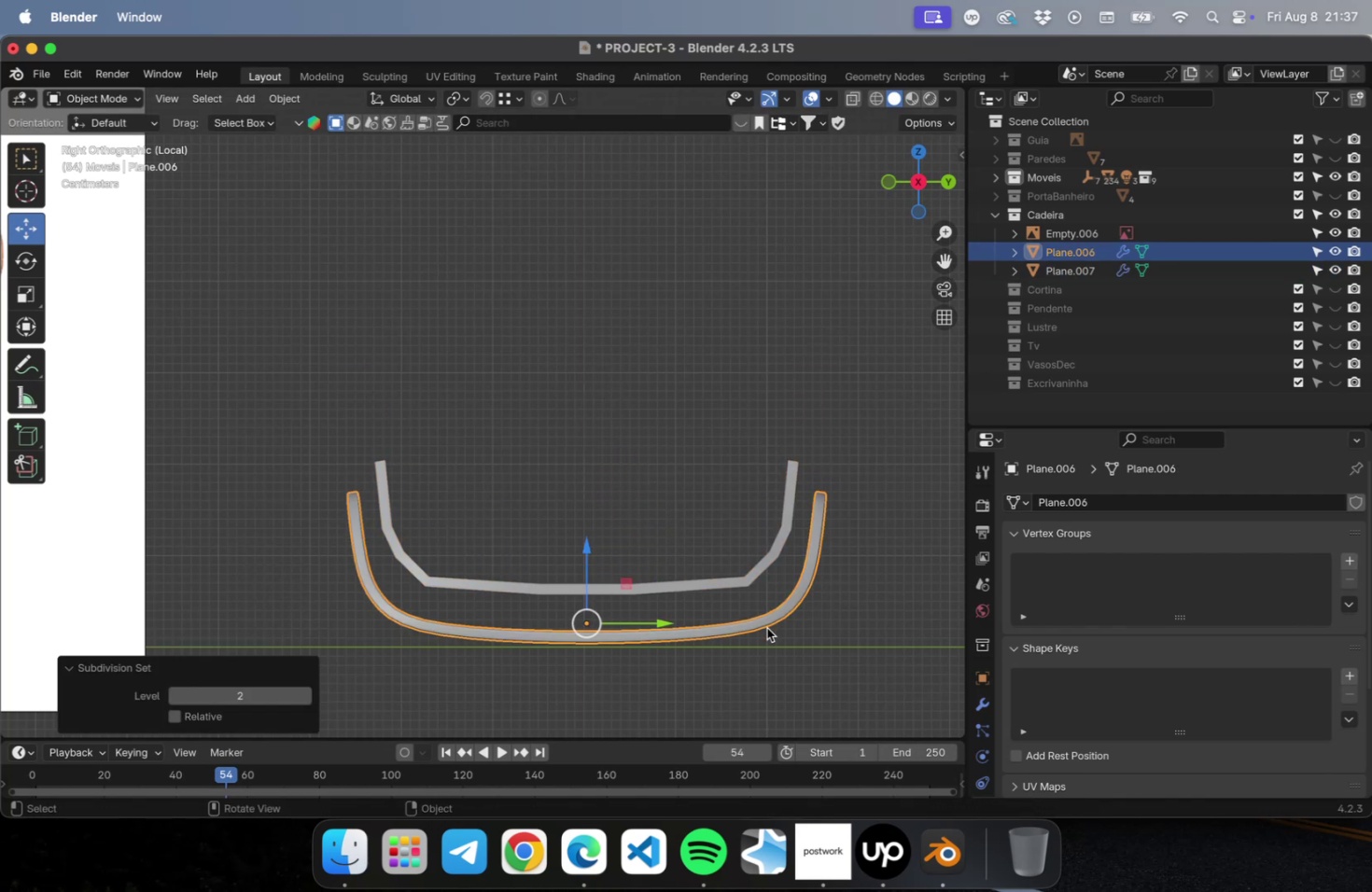 
key(Meta+3)
 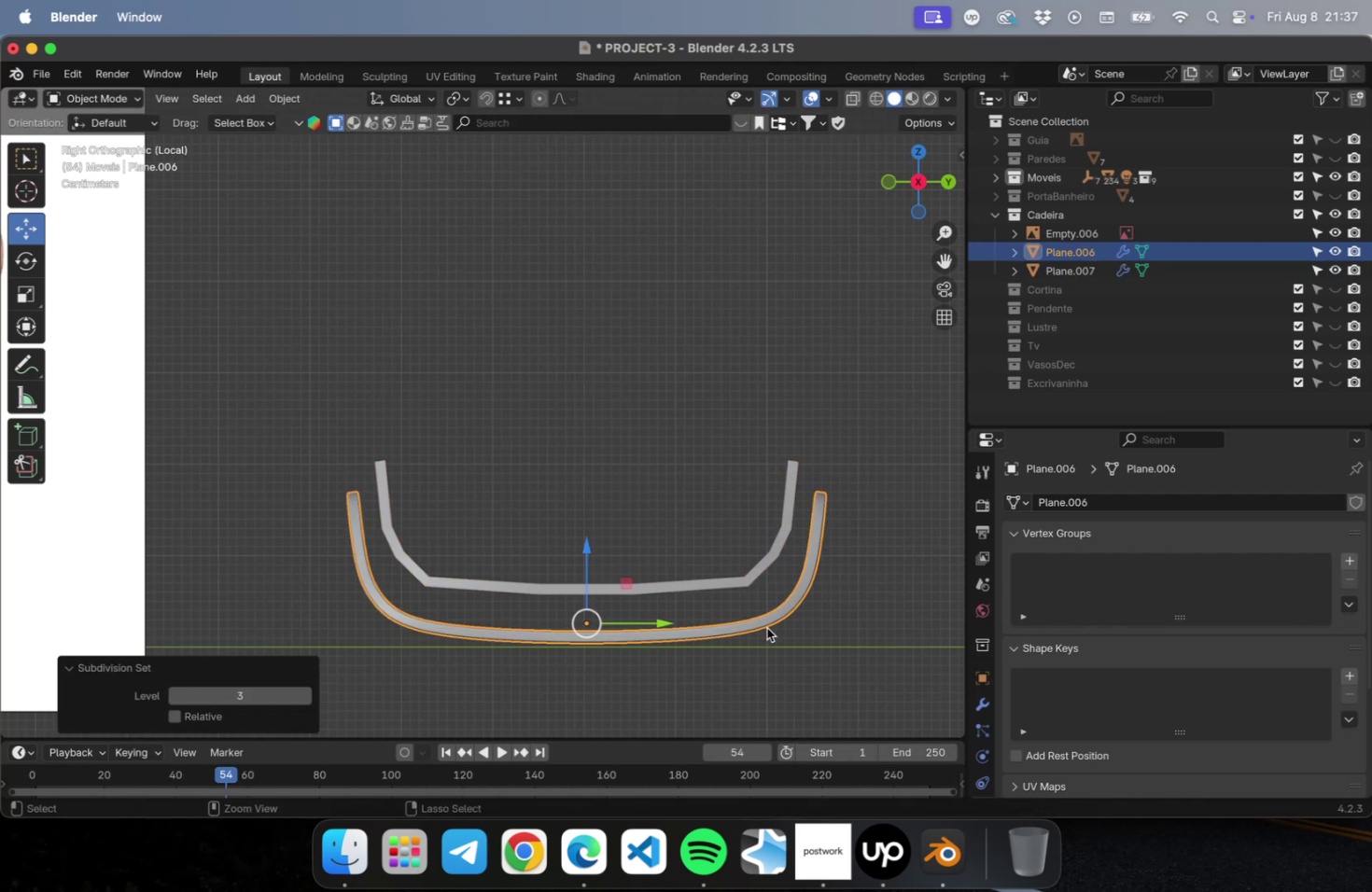 
key(Meta+2)
 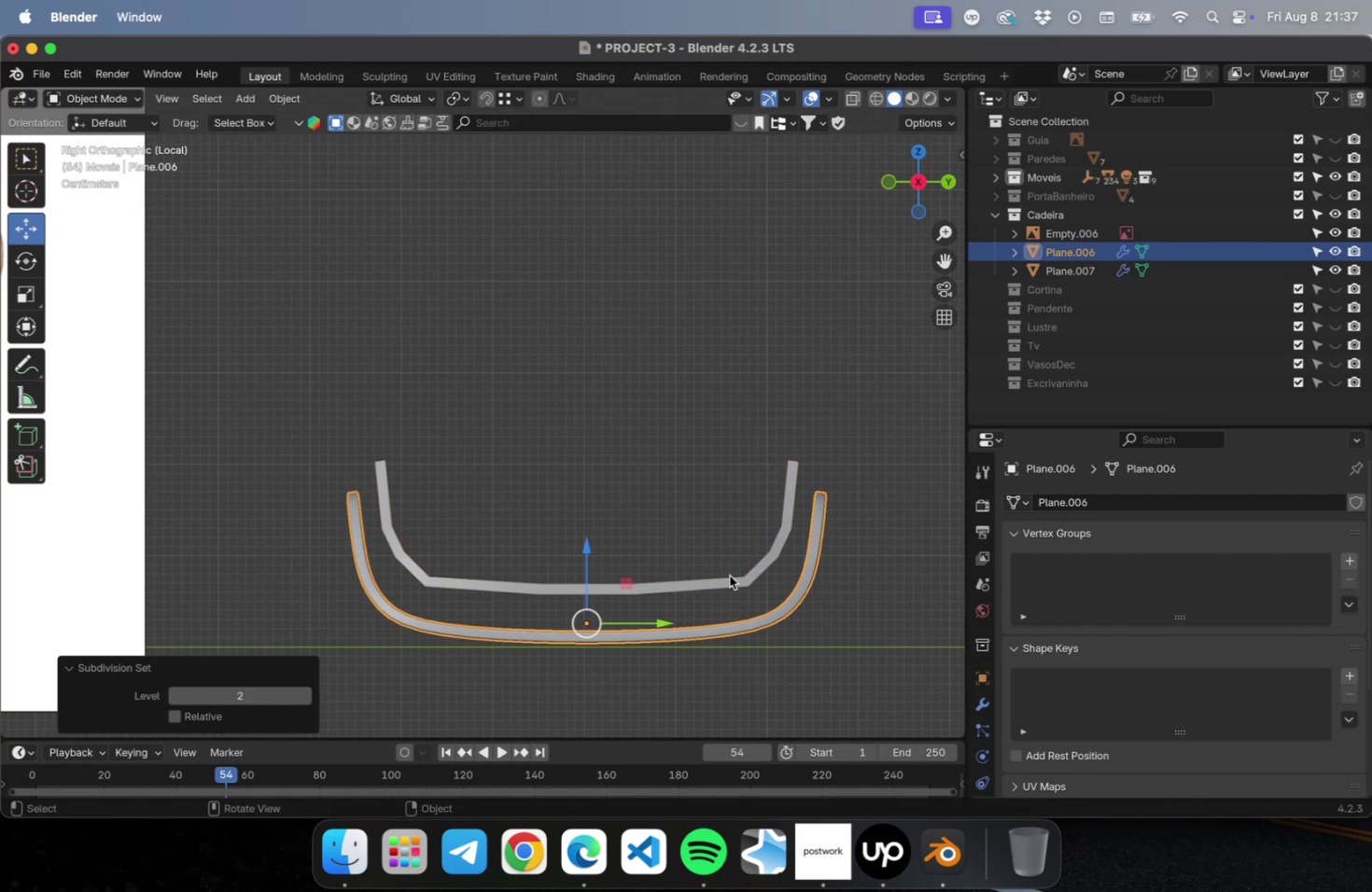 
left_click([728, 574])
 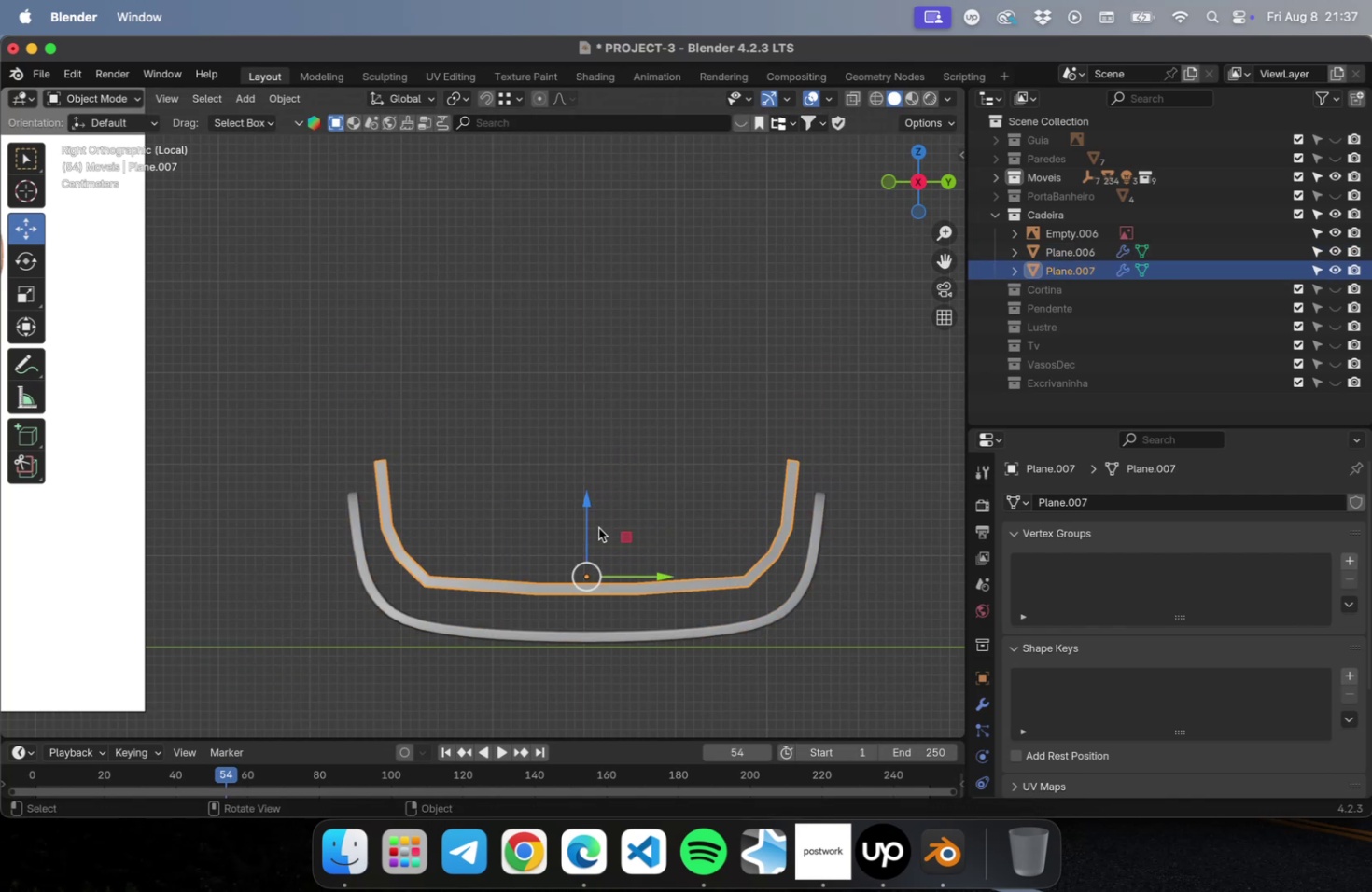 
left_click_drag(start_coordinate=[587, 514], to_coordinate=[583, 545])
 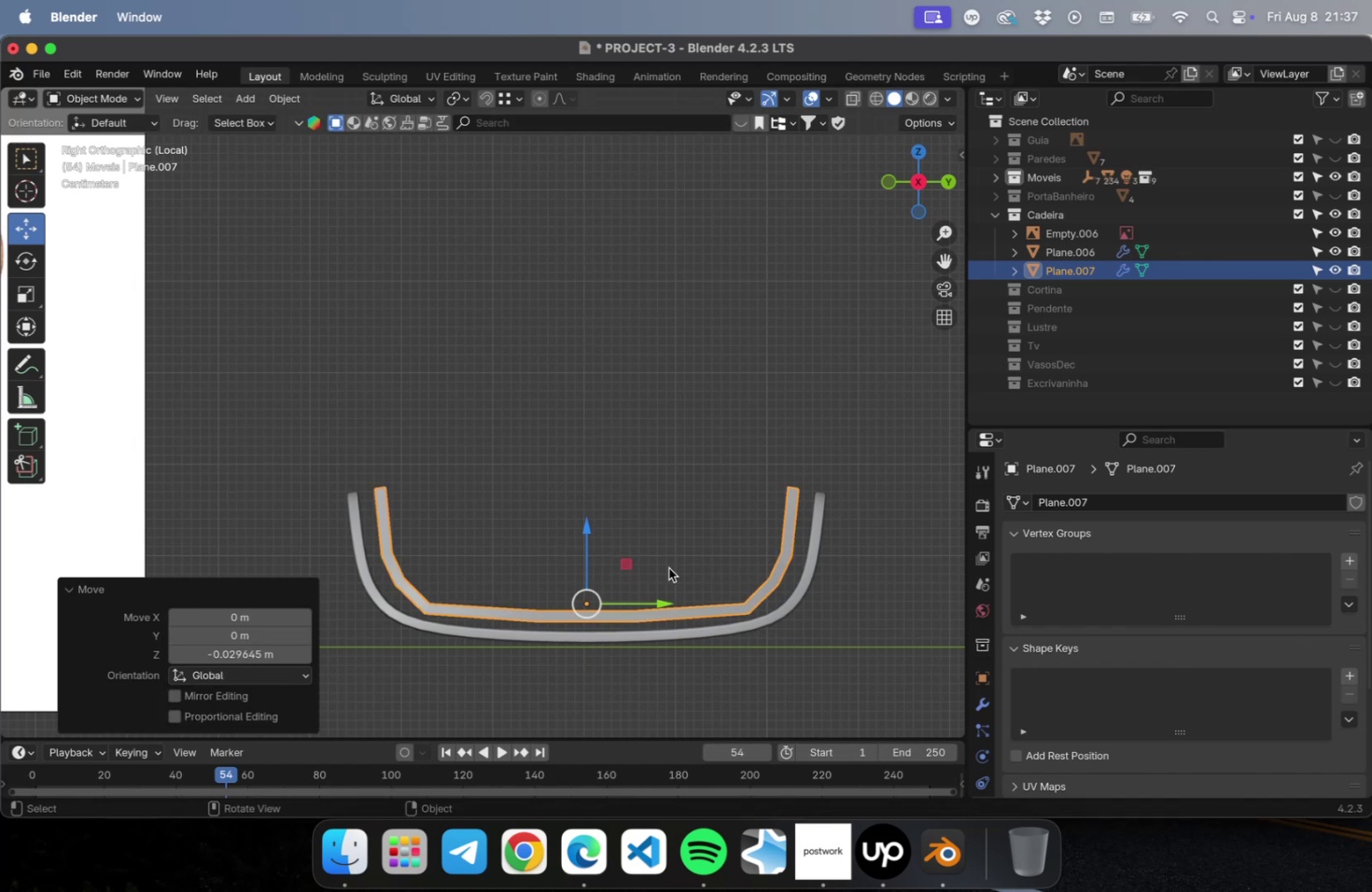 
key(S)
 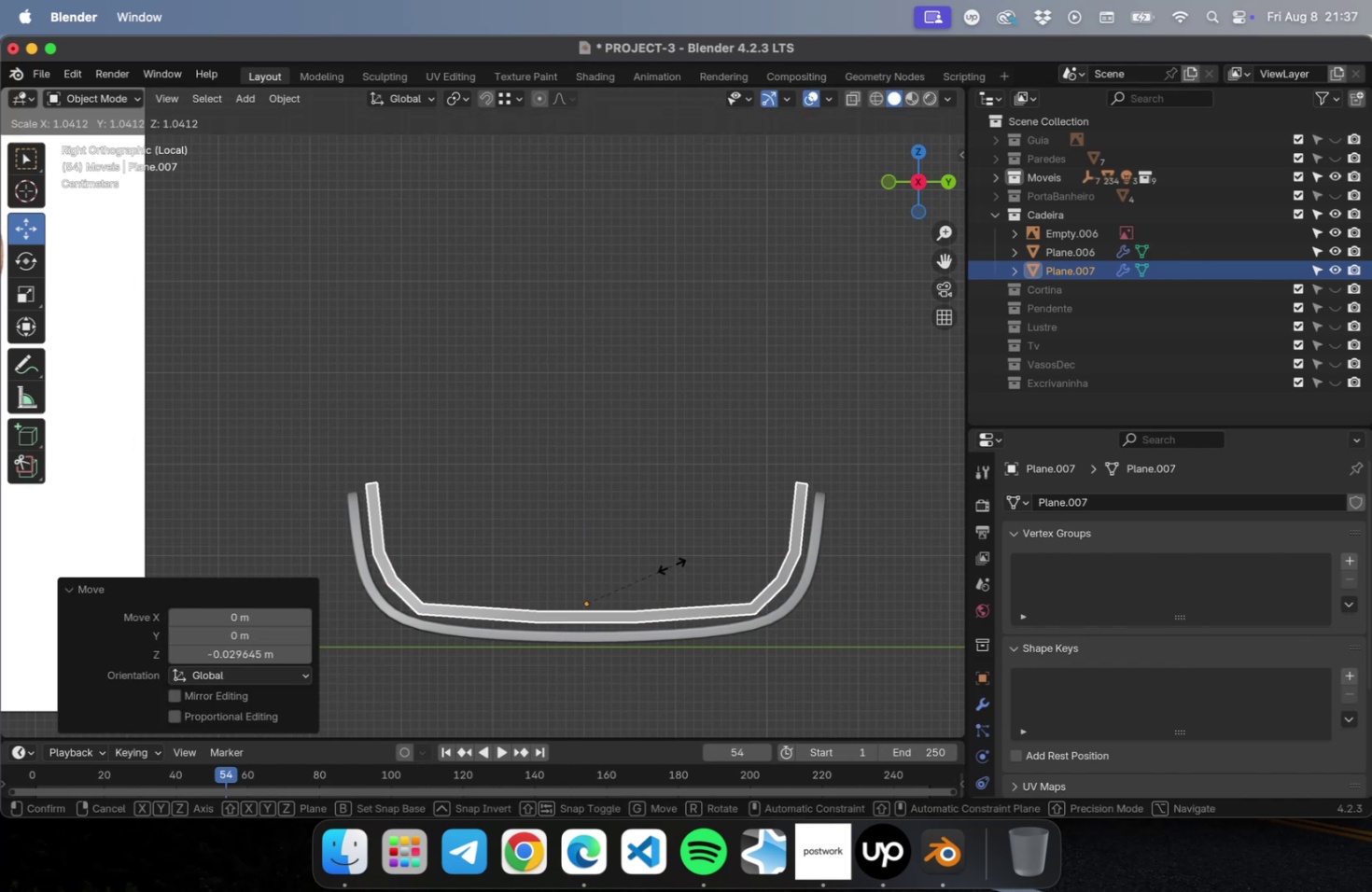 
left_click([671, 564])
 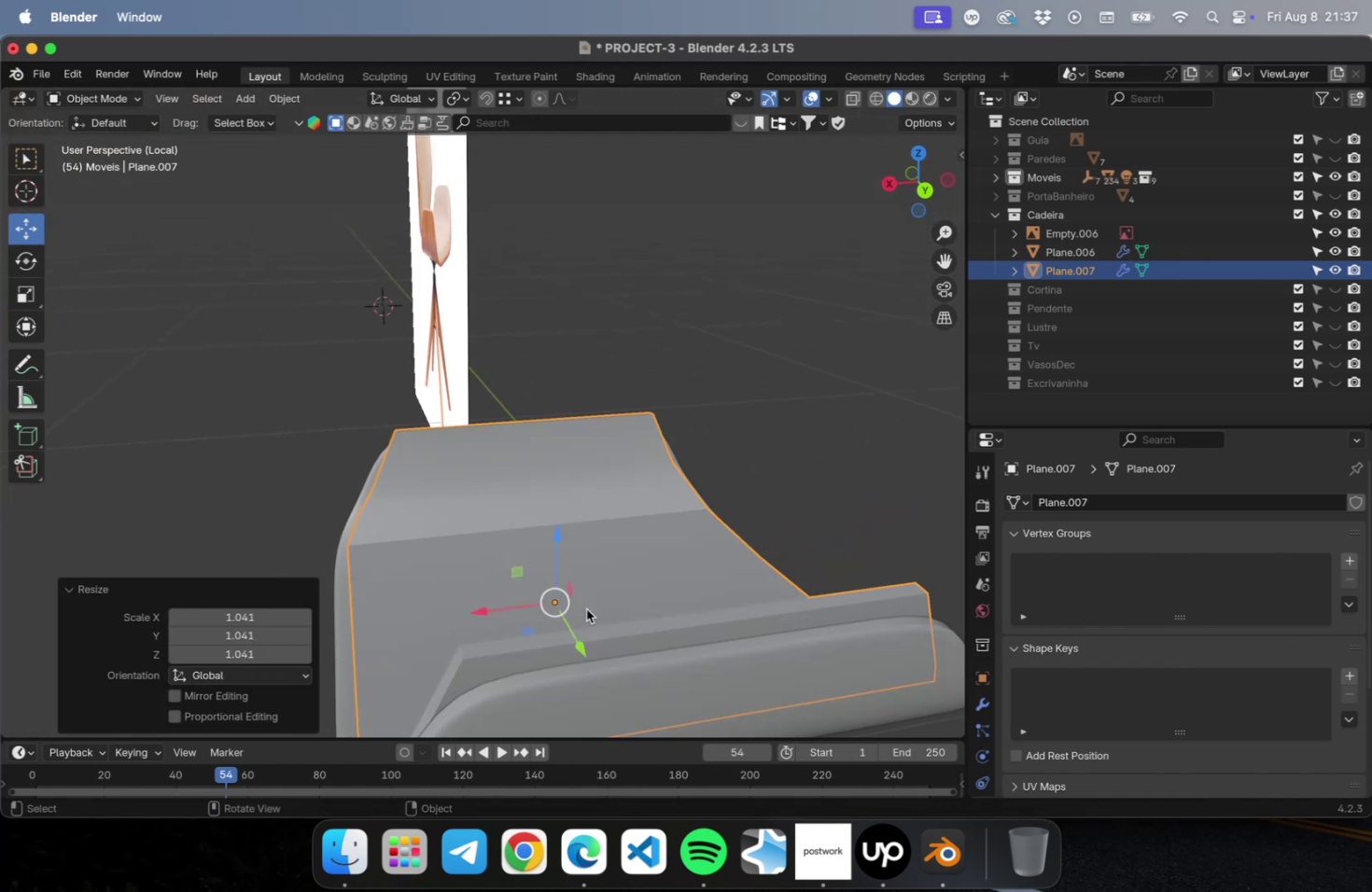 
wait(8.25)
 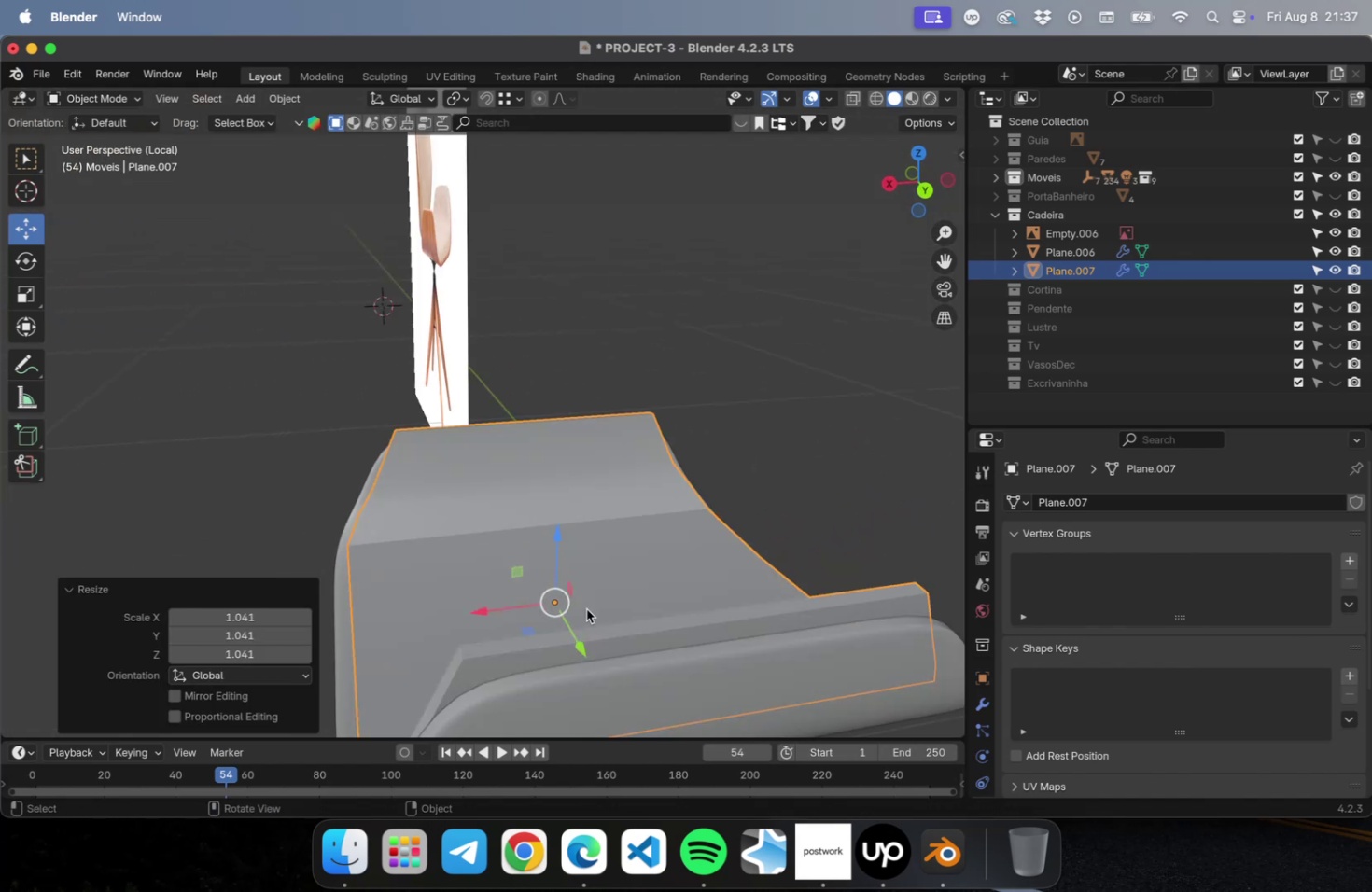 
hold_key(key=ShiftLeft, duration=0.93)
 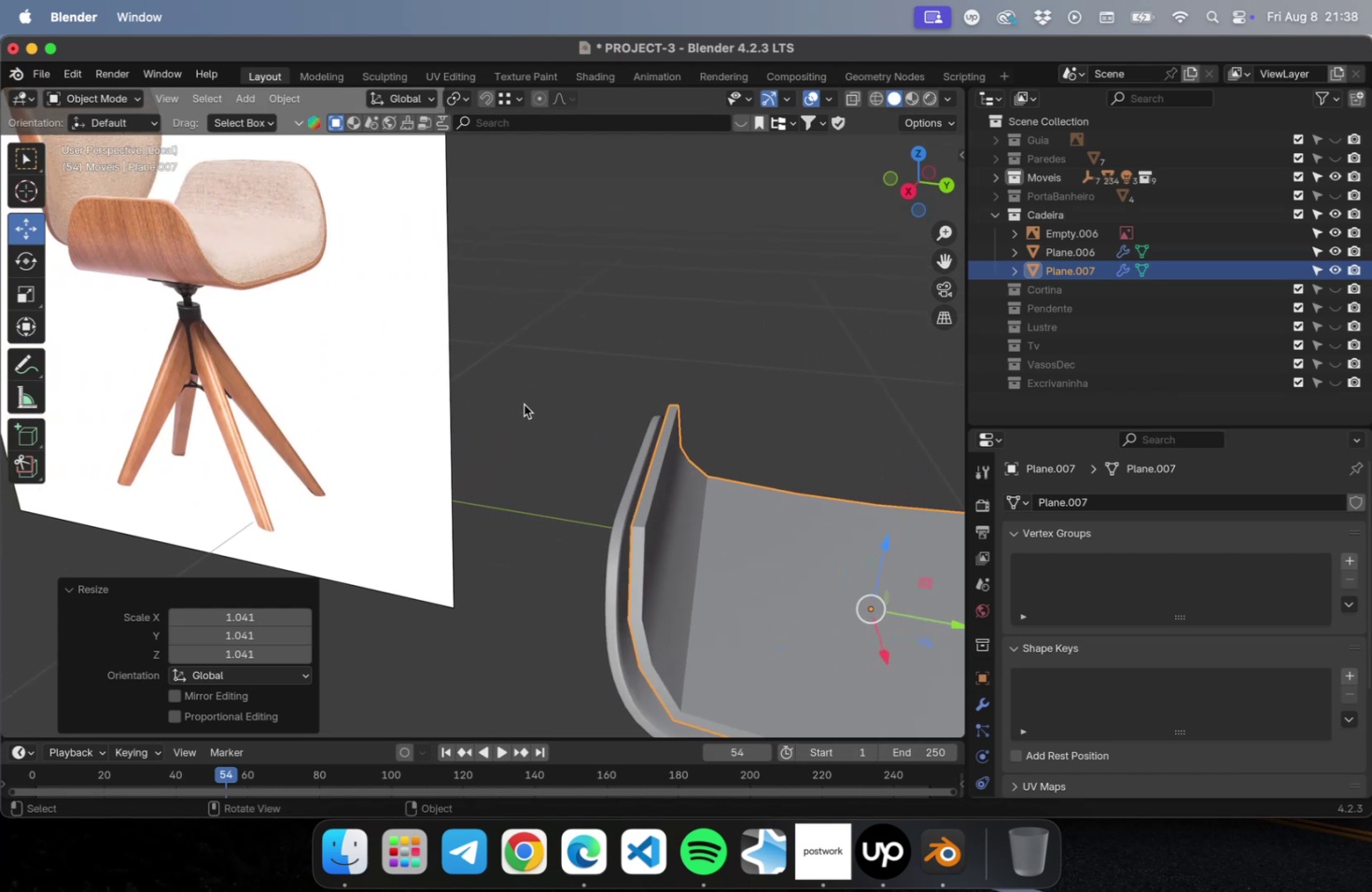 
scroll: coordinate [525, 404], scroll_direction: down, amount: 2.0
 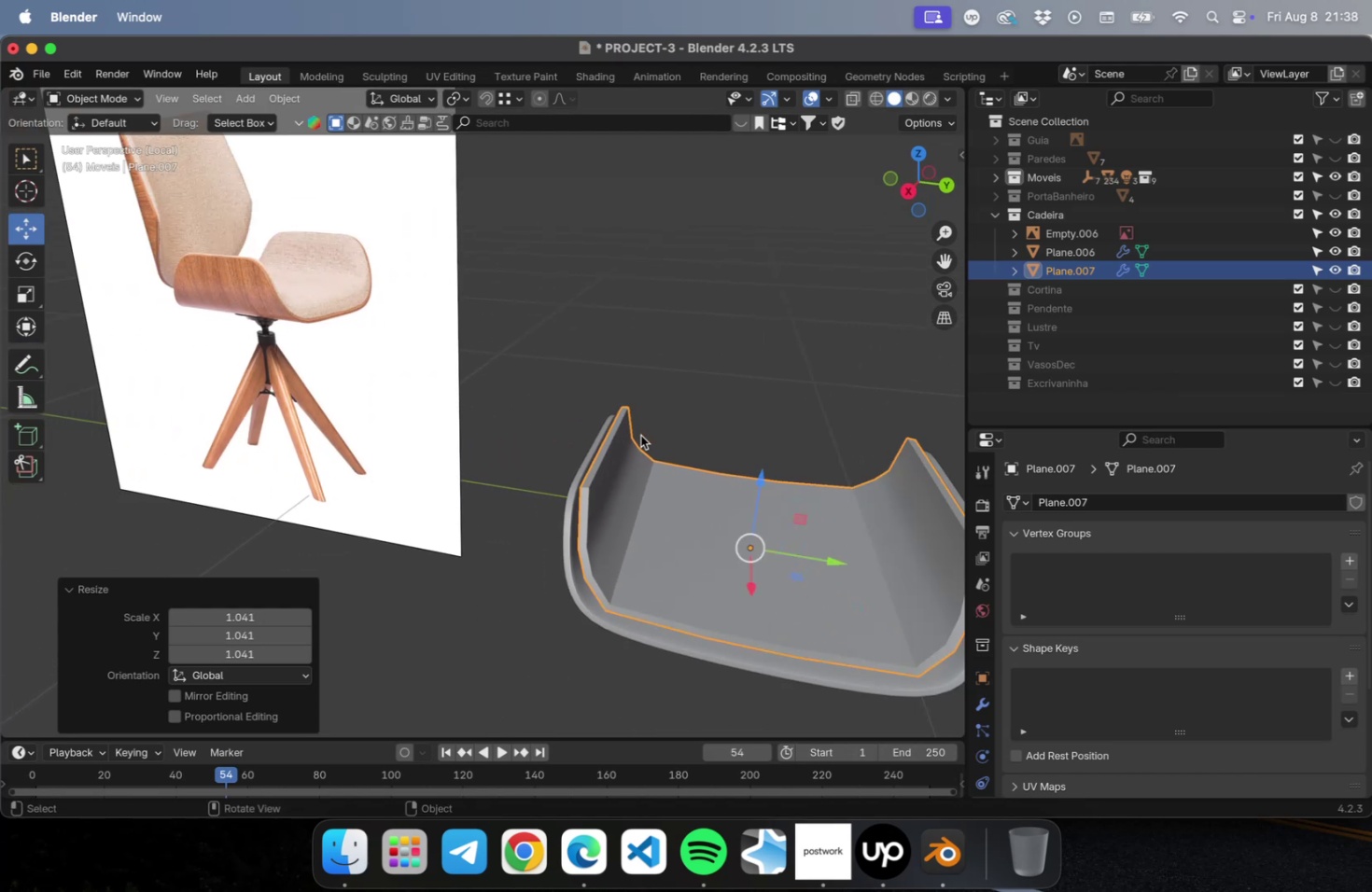 
hold_key(key=ShiftLeft, duration=0.36)
 